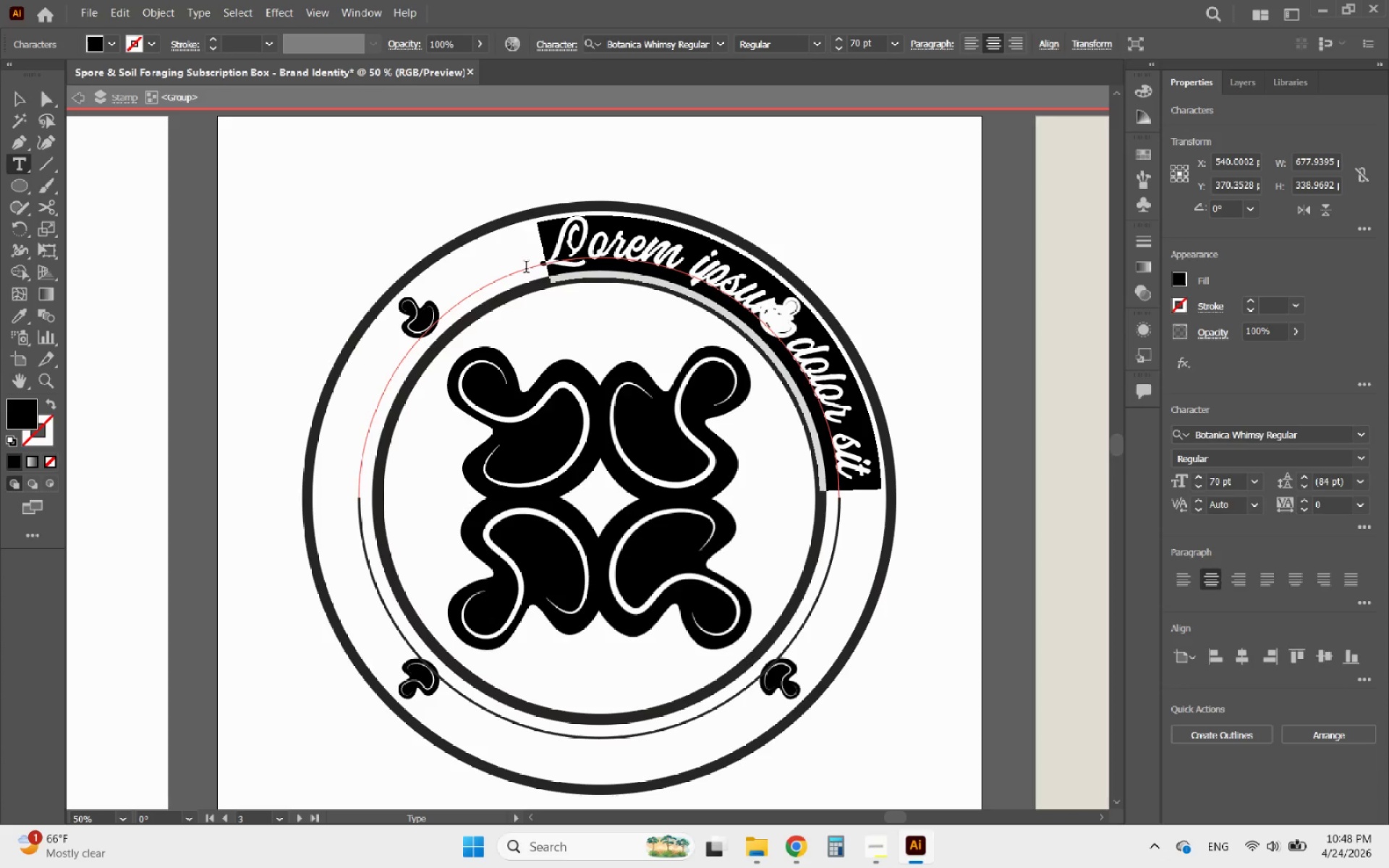 
type(Spore & Soil)
 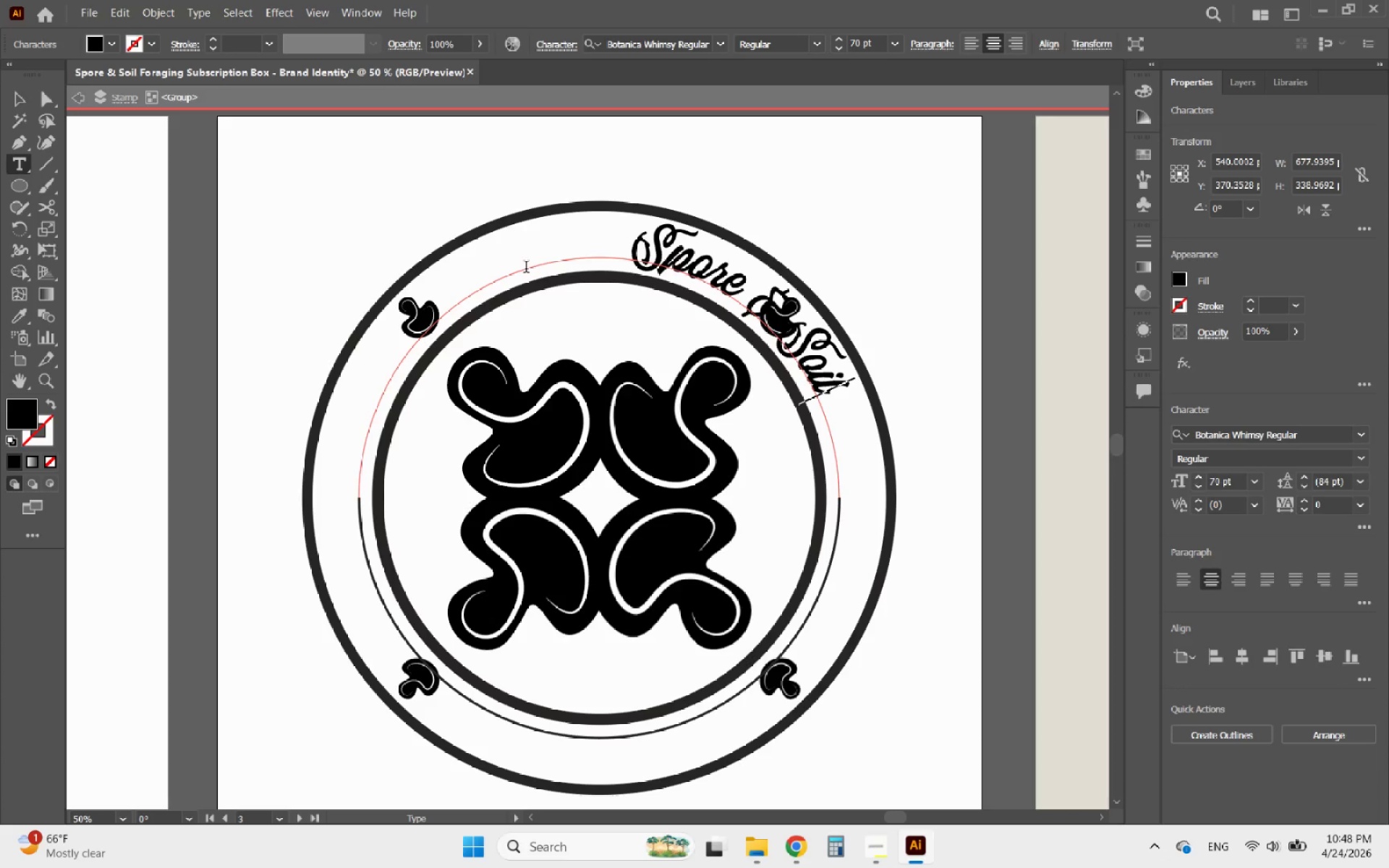 
left_click_drag(start_coordinate=[524, 264], to_coordinate=[347, 513])
 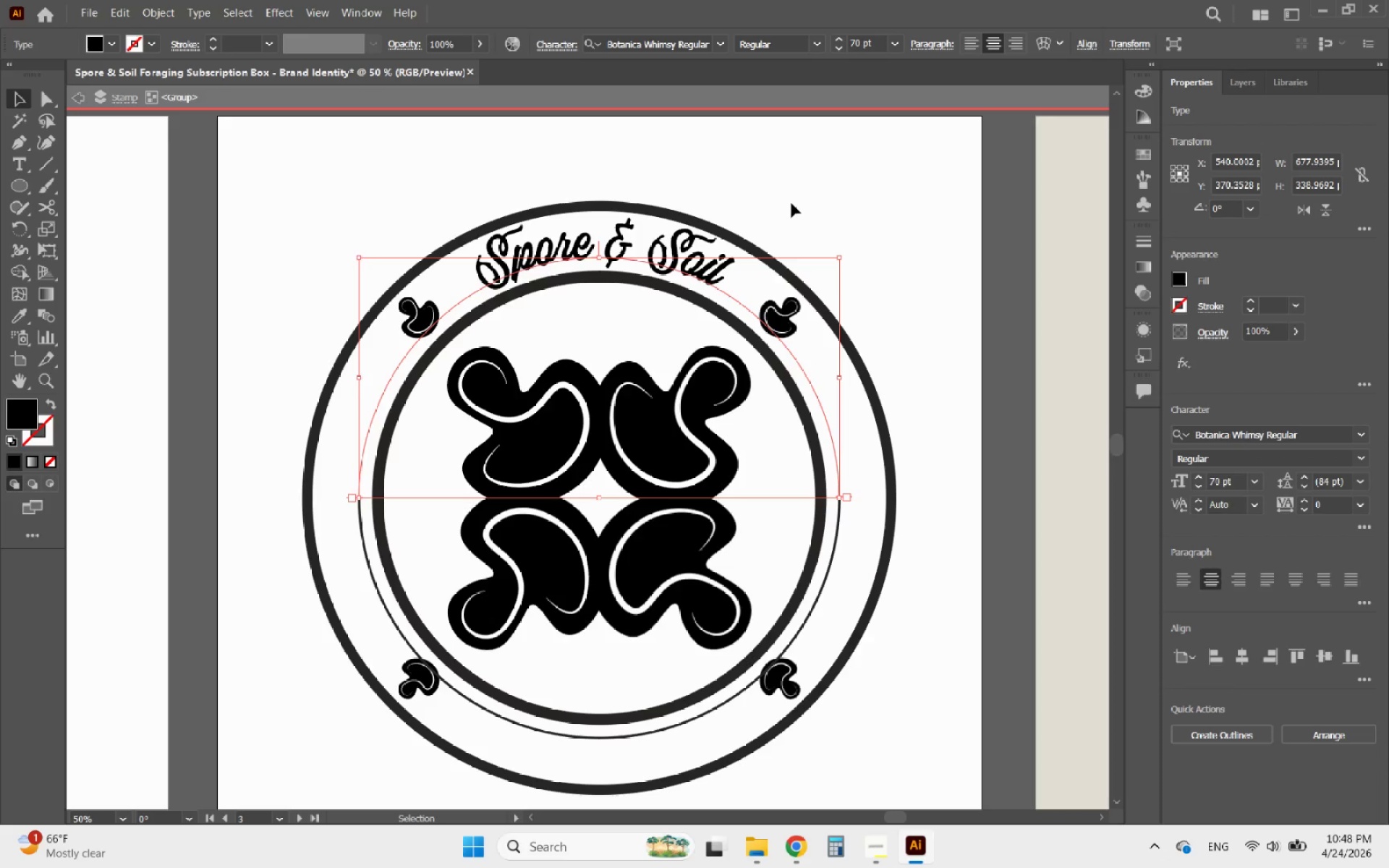 
wait(5.61)
 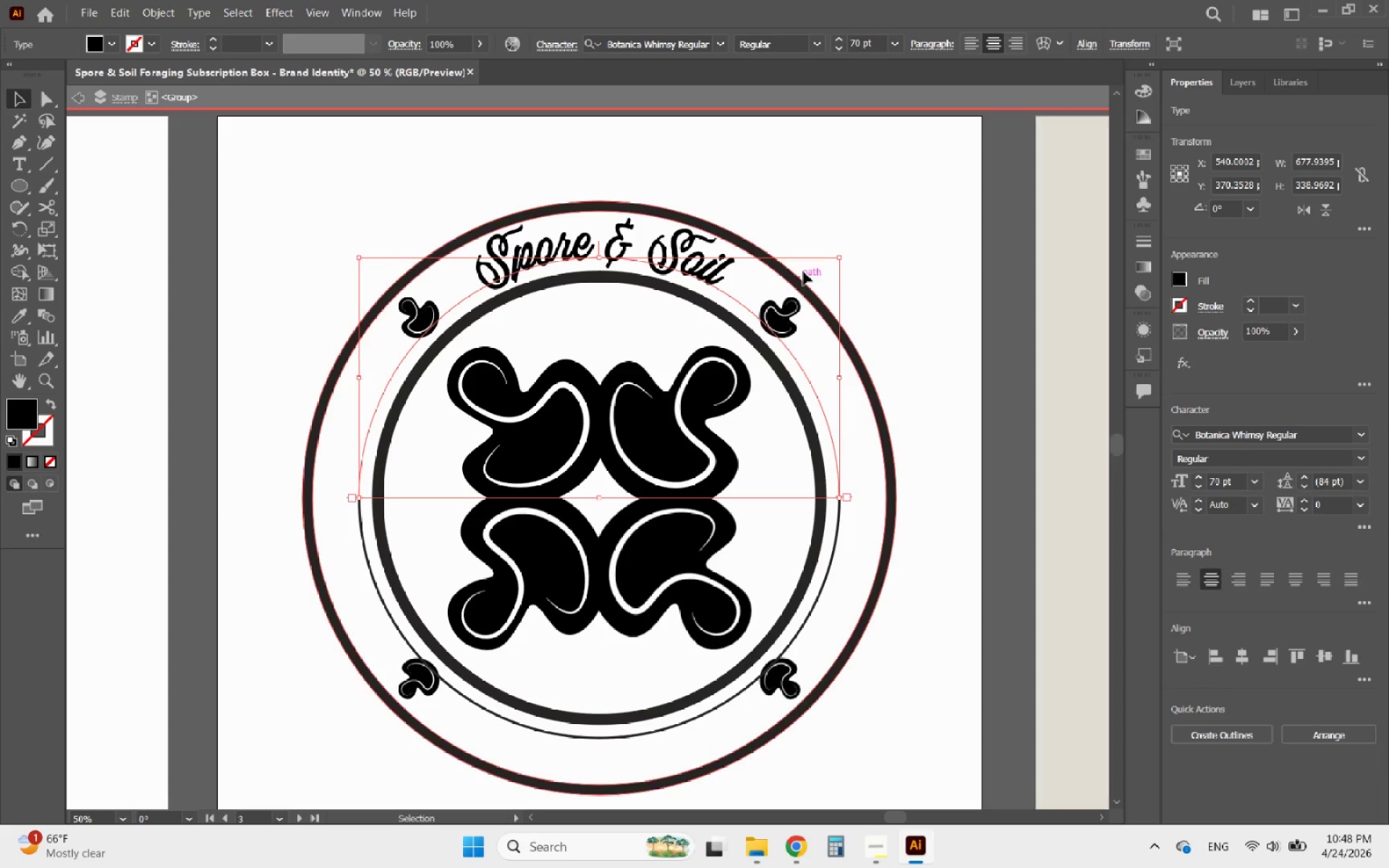 
left_click([791, 203])
 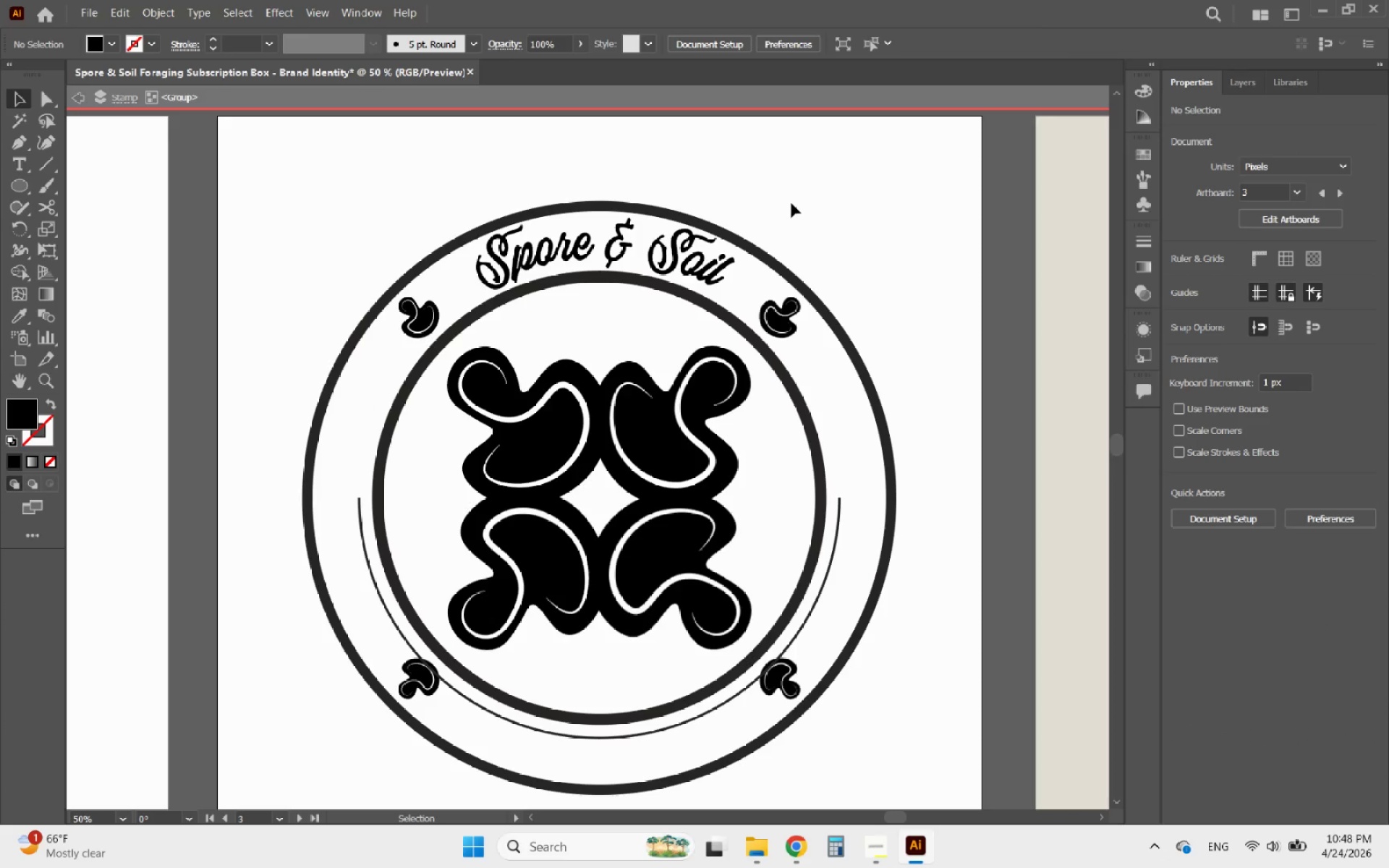 
hold_key(key=AltLeft, duration=3.42)
scroll: coordinate [825, 226], scroll_direction: down, amount: 1.0
 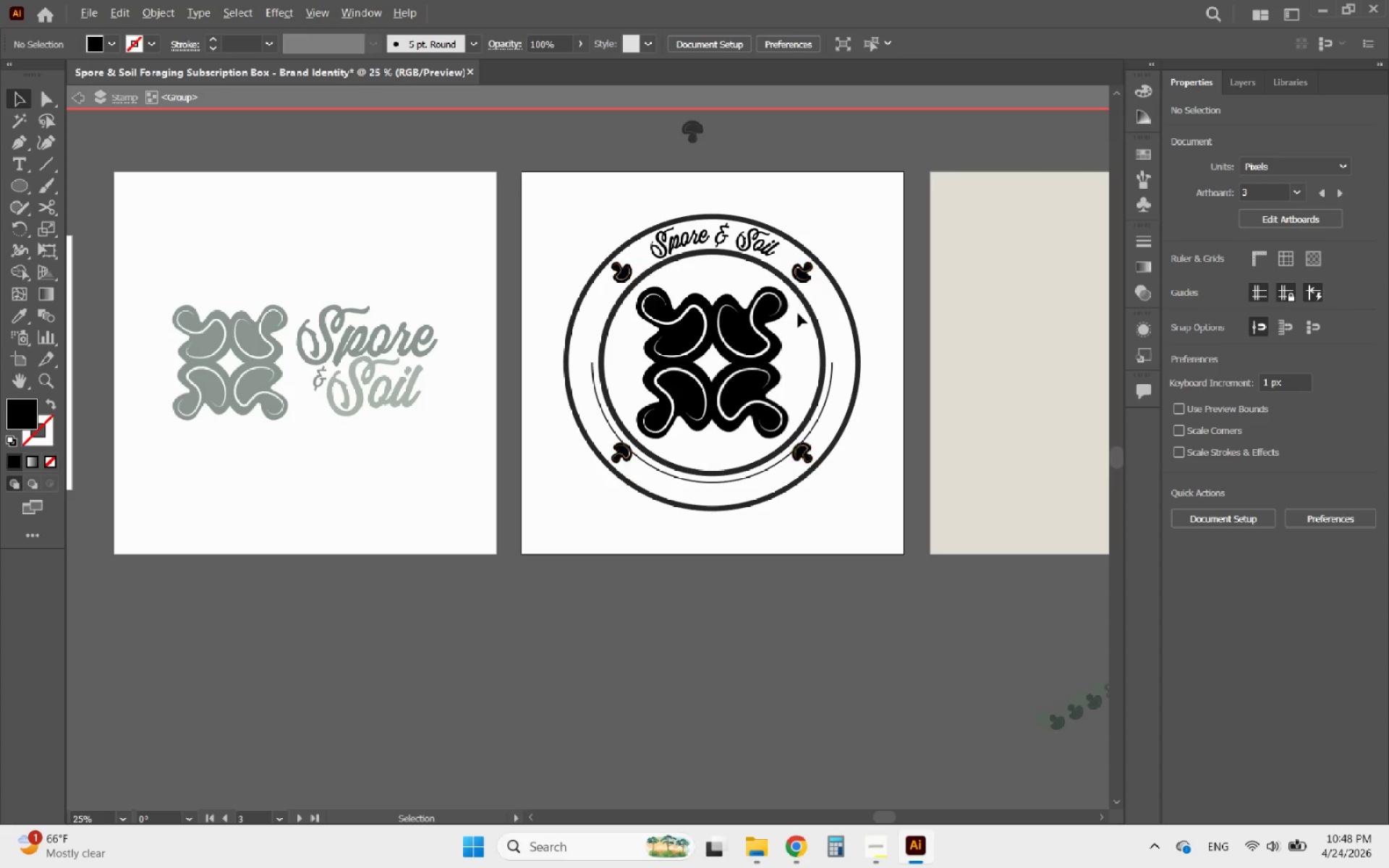 
scroll: coordinate [807, 370], scroll_direction: up, amount: 2.0
 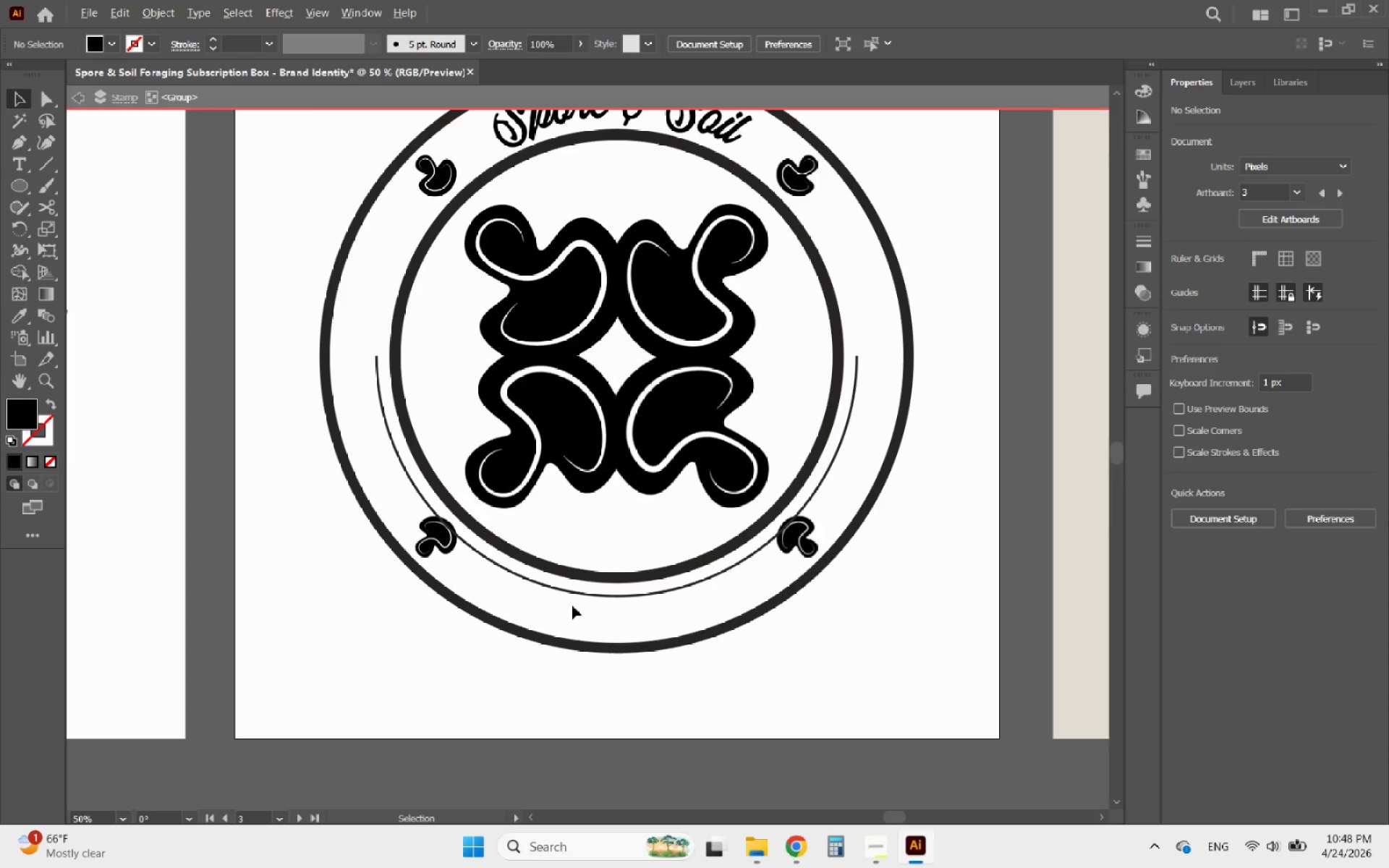 
scroll: coordinate [587, 617], scroll_direction: down, amount: 3.0
 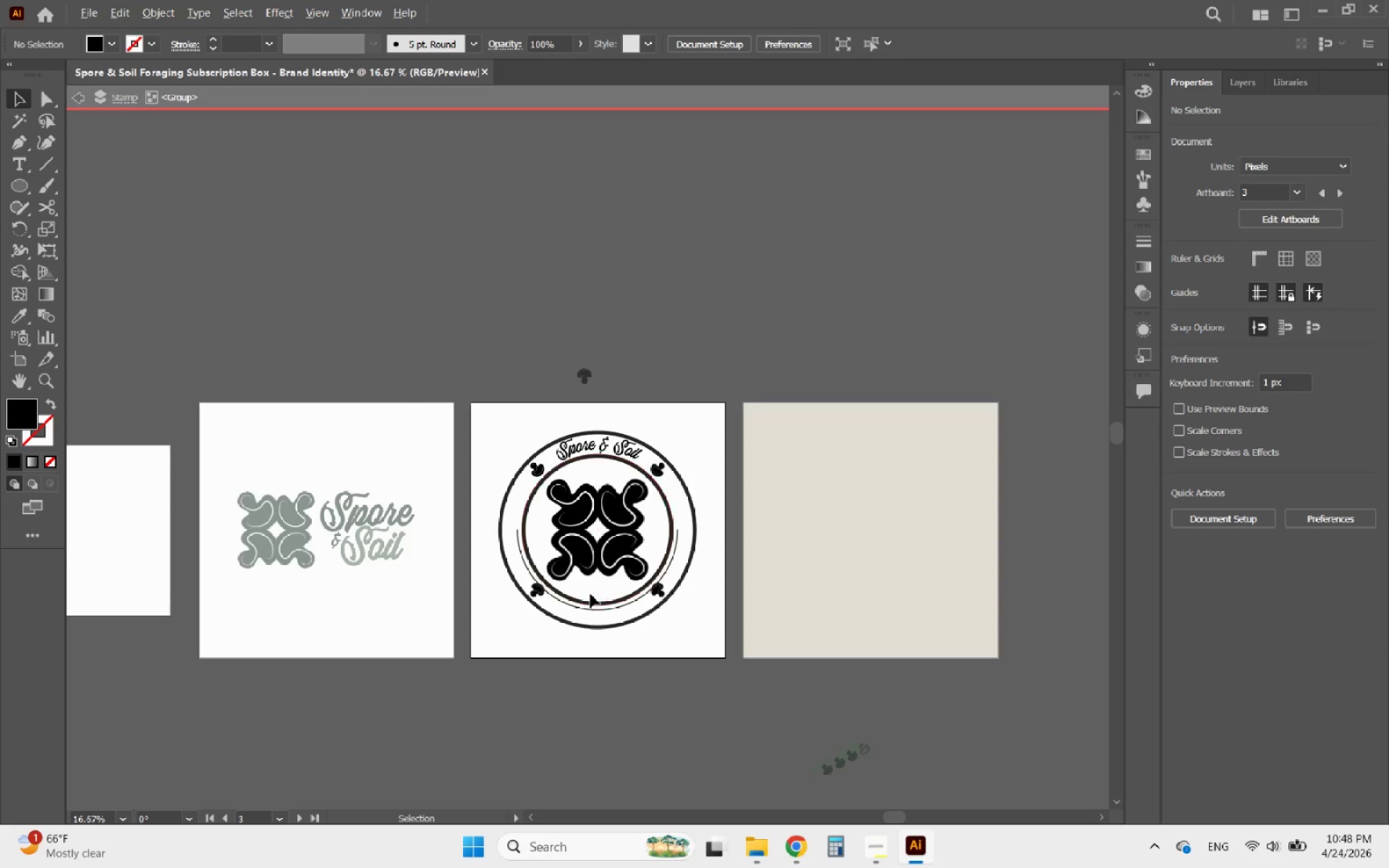 
scroll: coordinate [590, 593], scroll_direction: up, amount: 2.0
 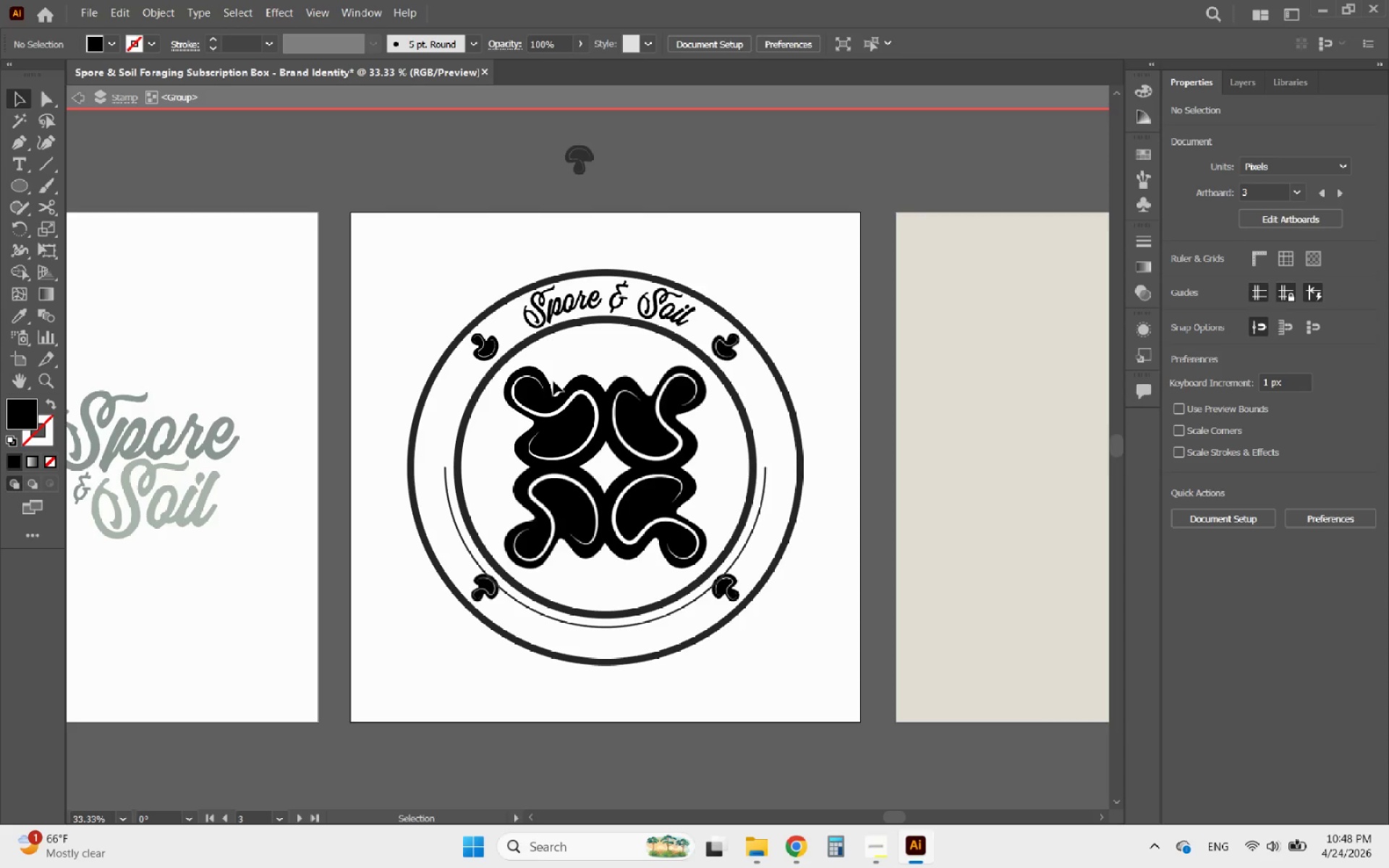 
left_click([621, 302])
 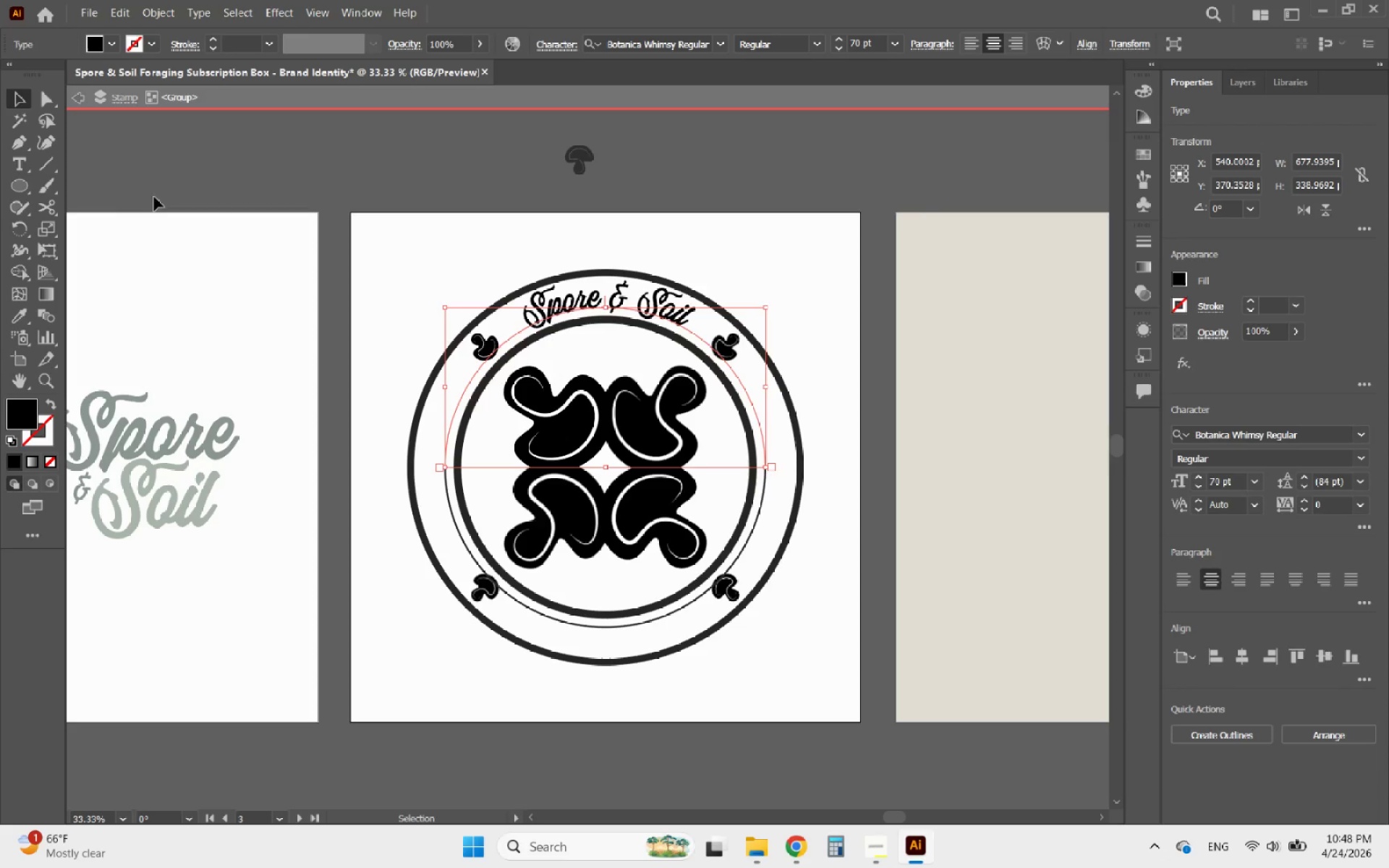 
double_click([562, 307])
 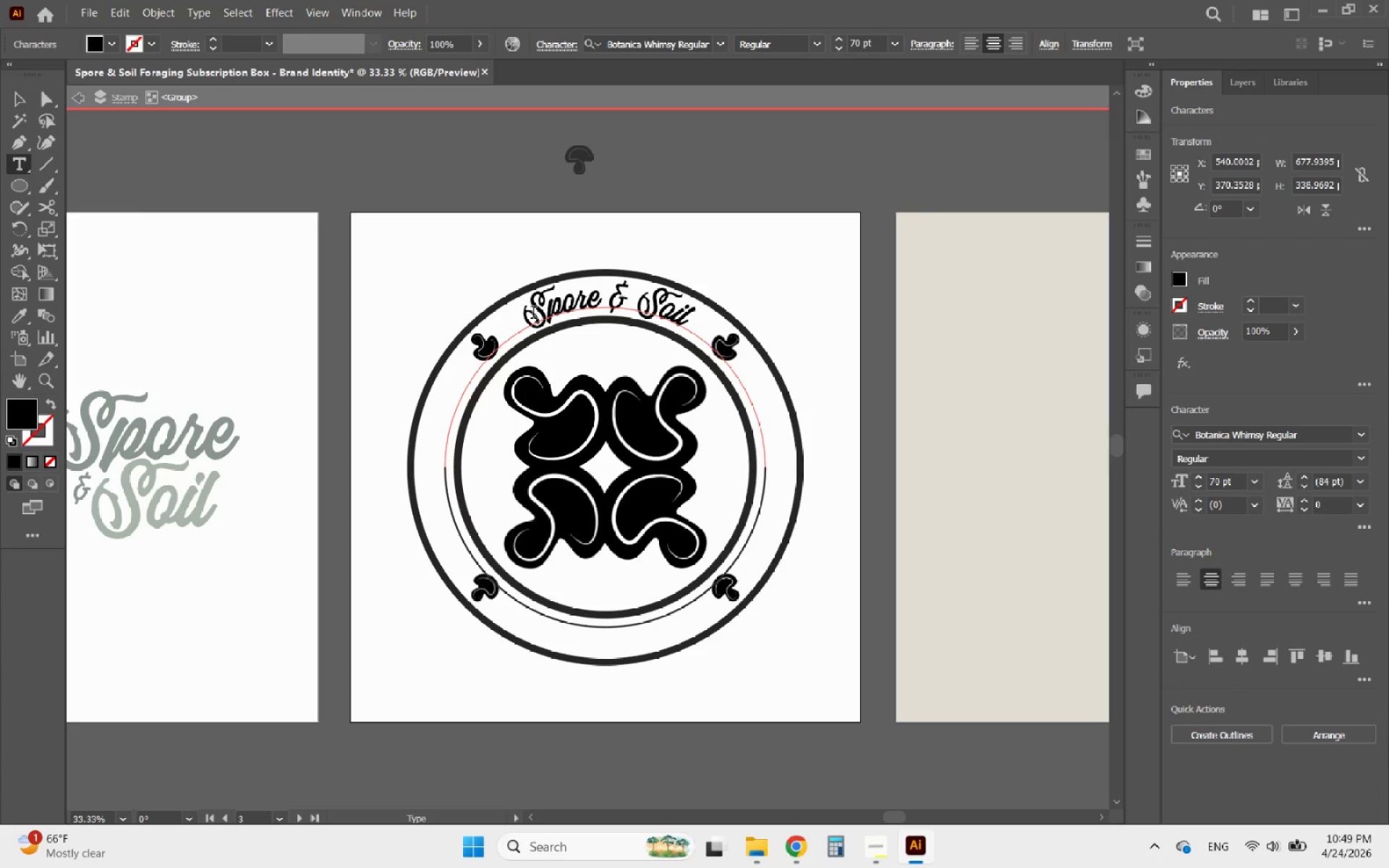 
left_click_drag(start_coordinate=[528, 315], to_coordinate=[705, 305])
 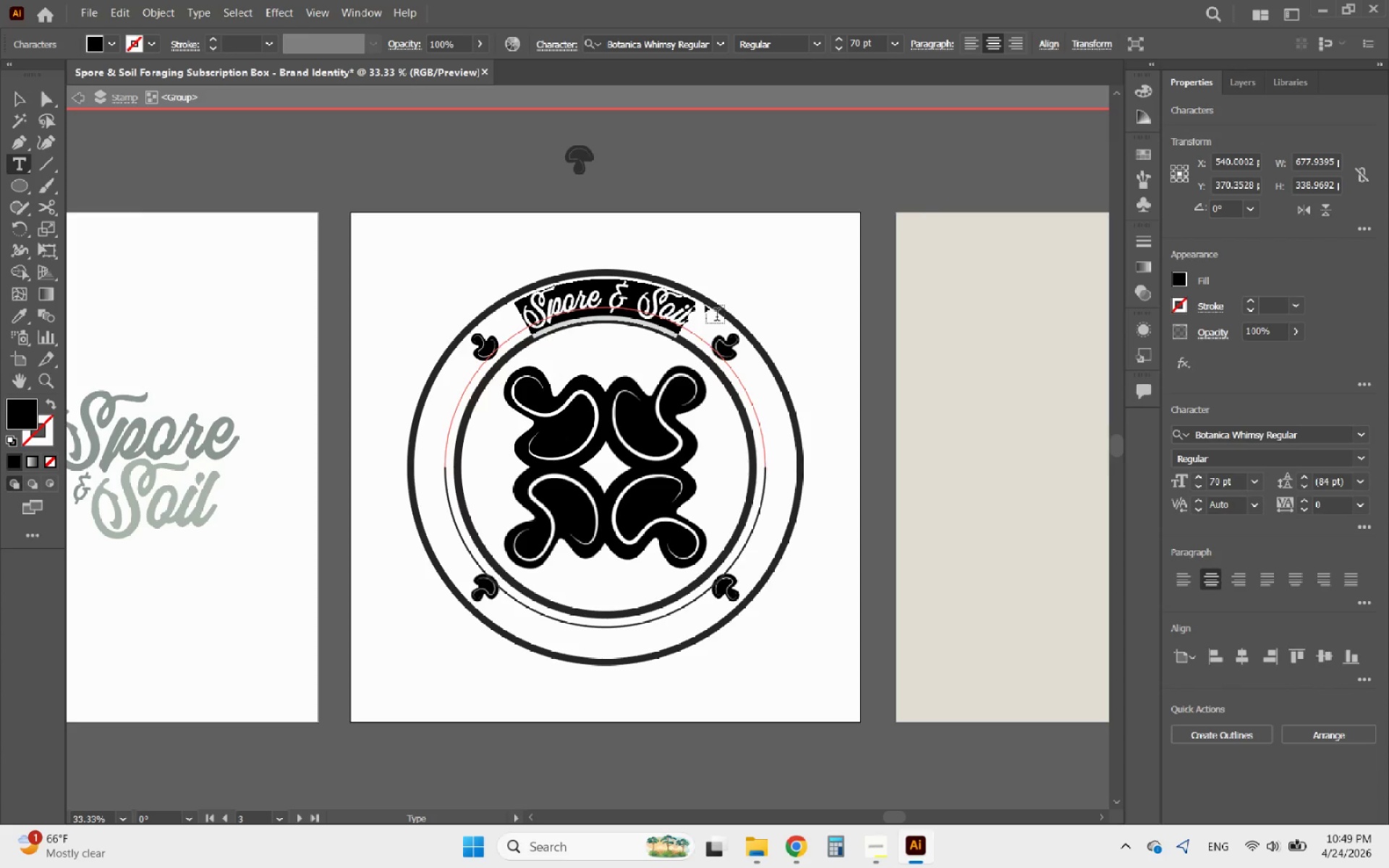 
key(Control+C)
 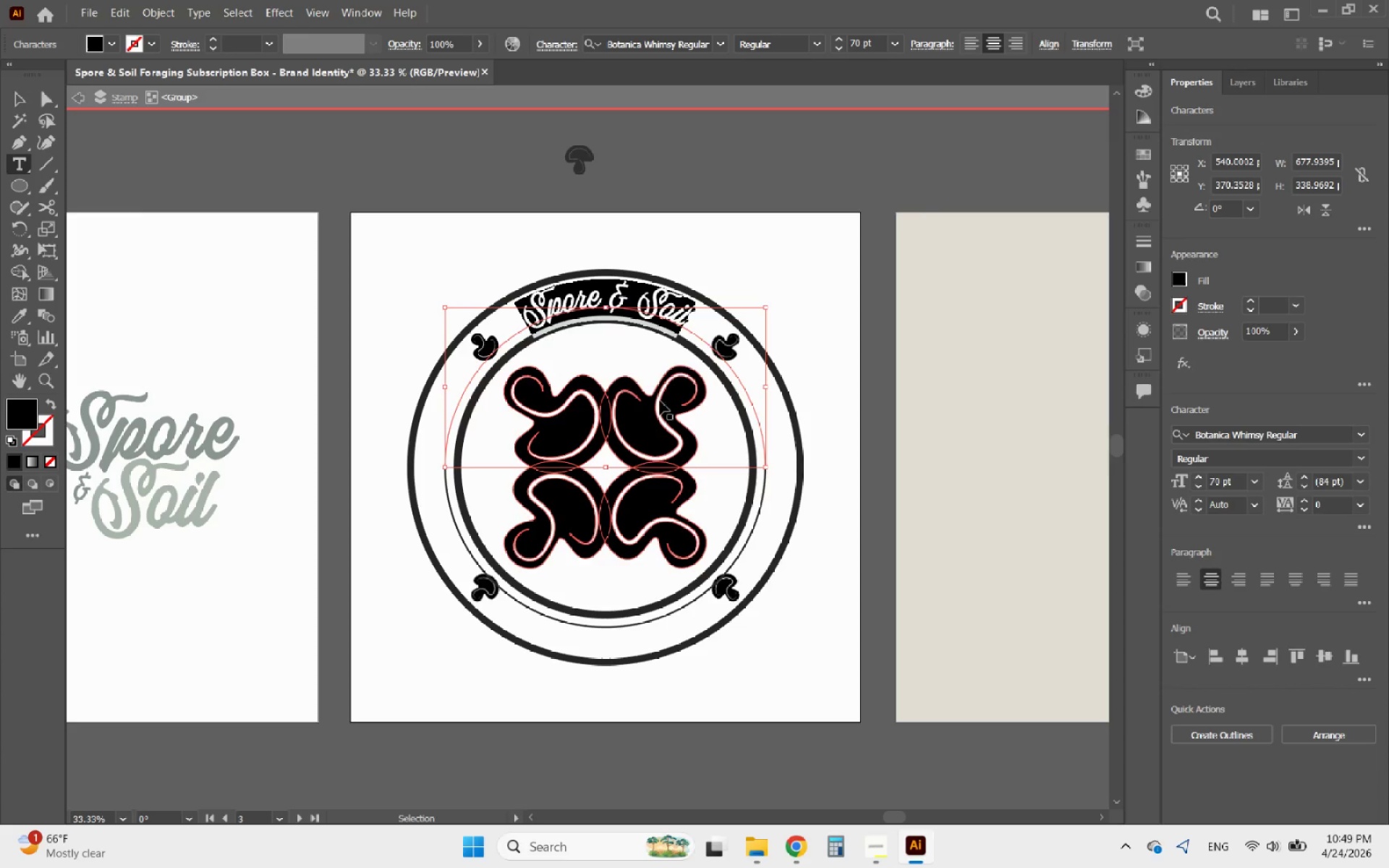 
key(Control+C)
 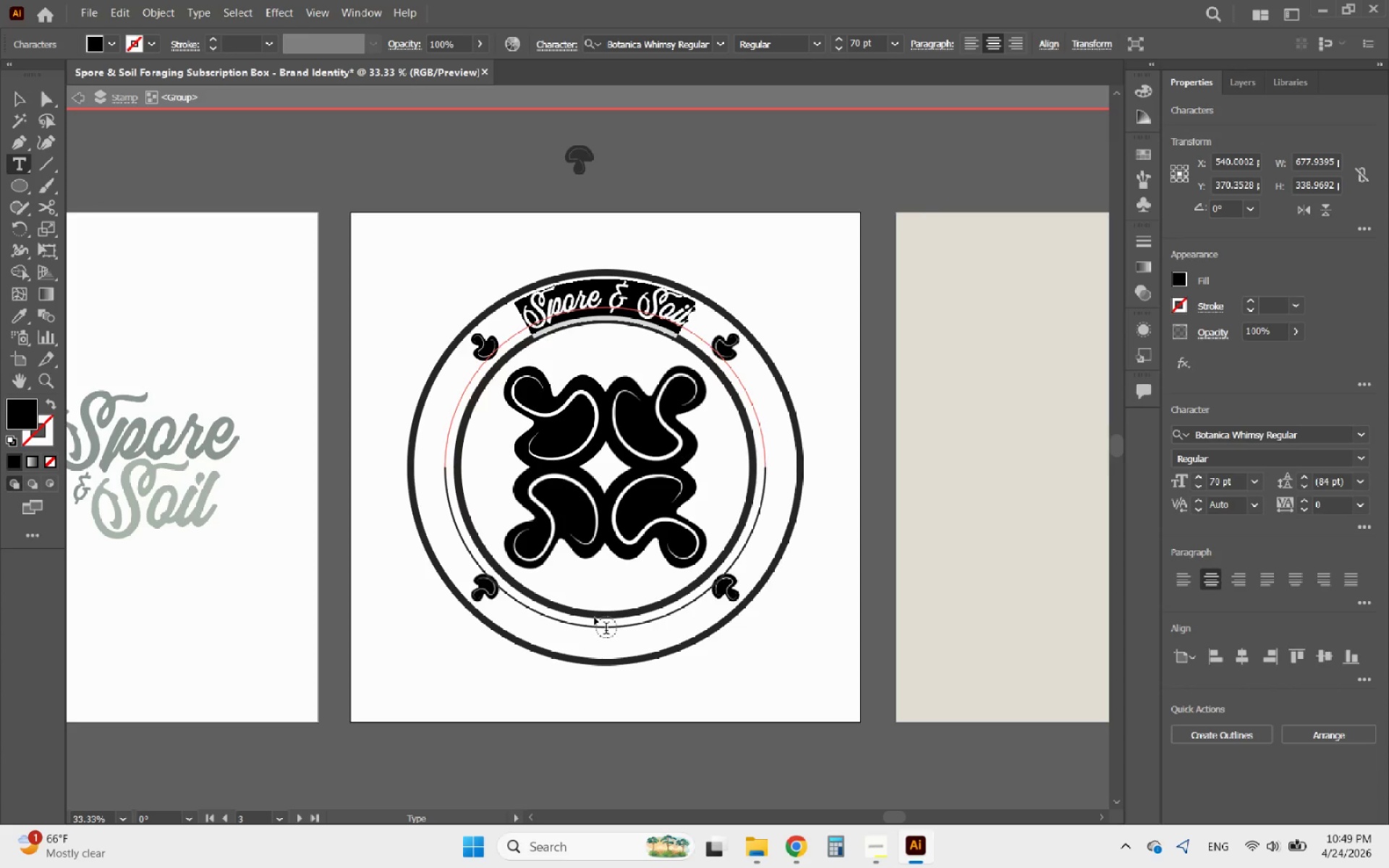 
left_click([604, 628])
 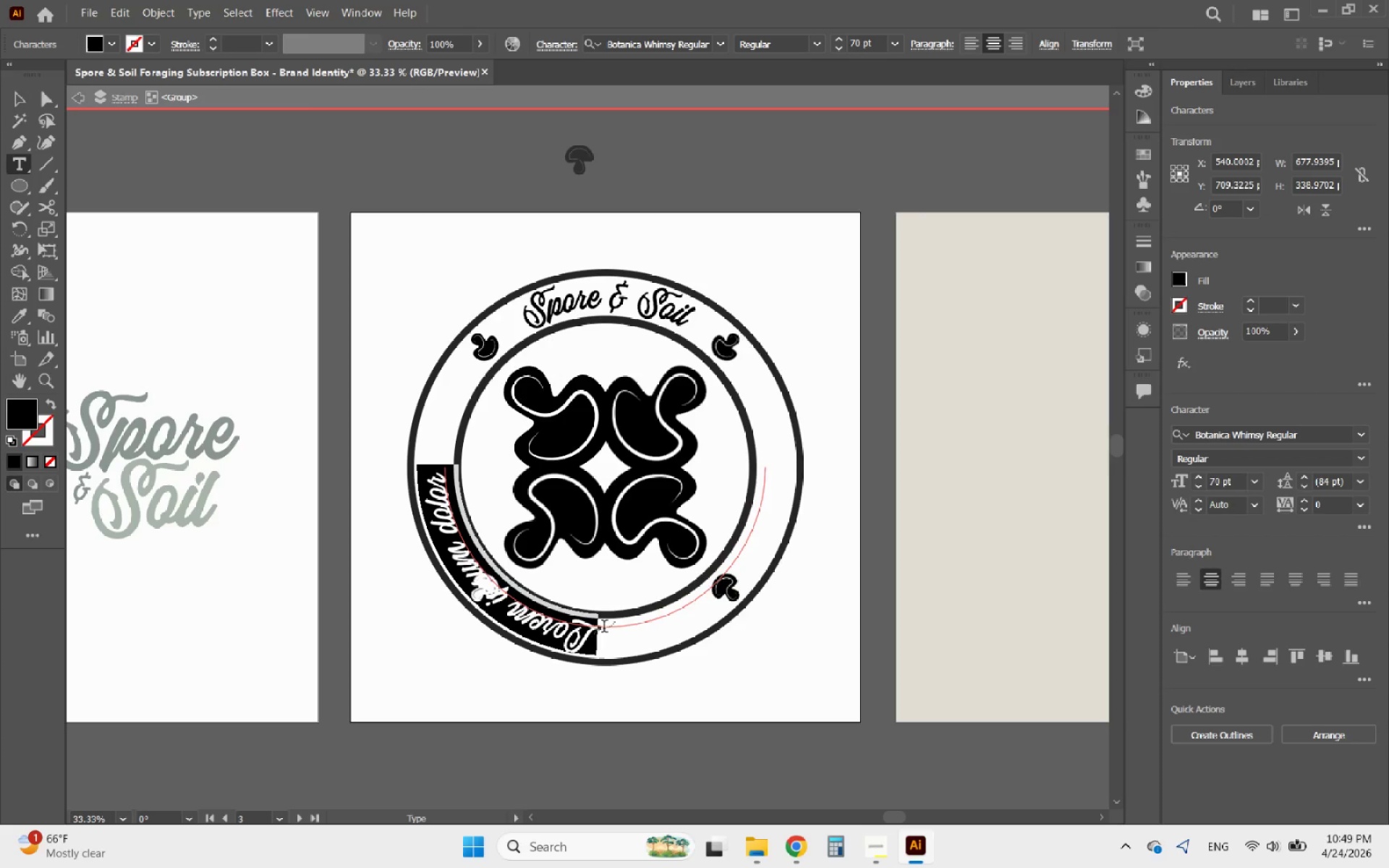 
key(Control+V)
 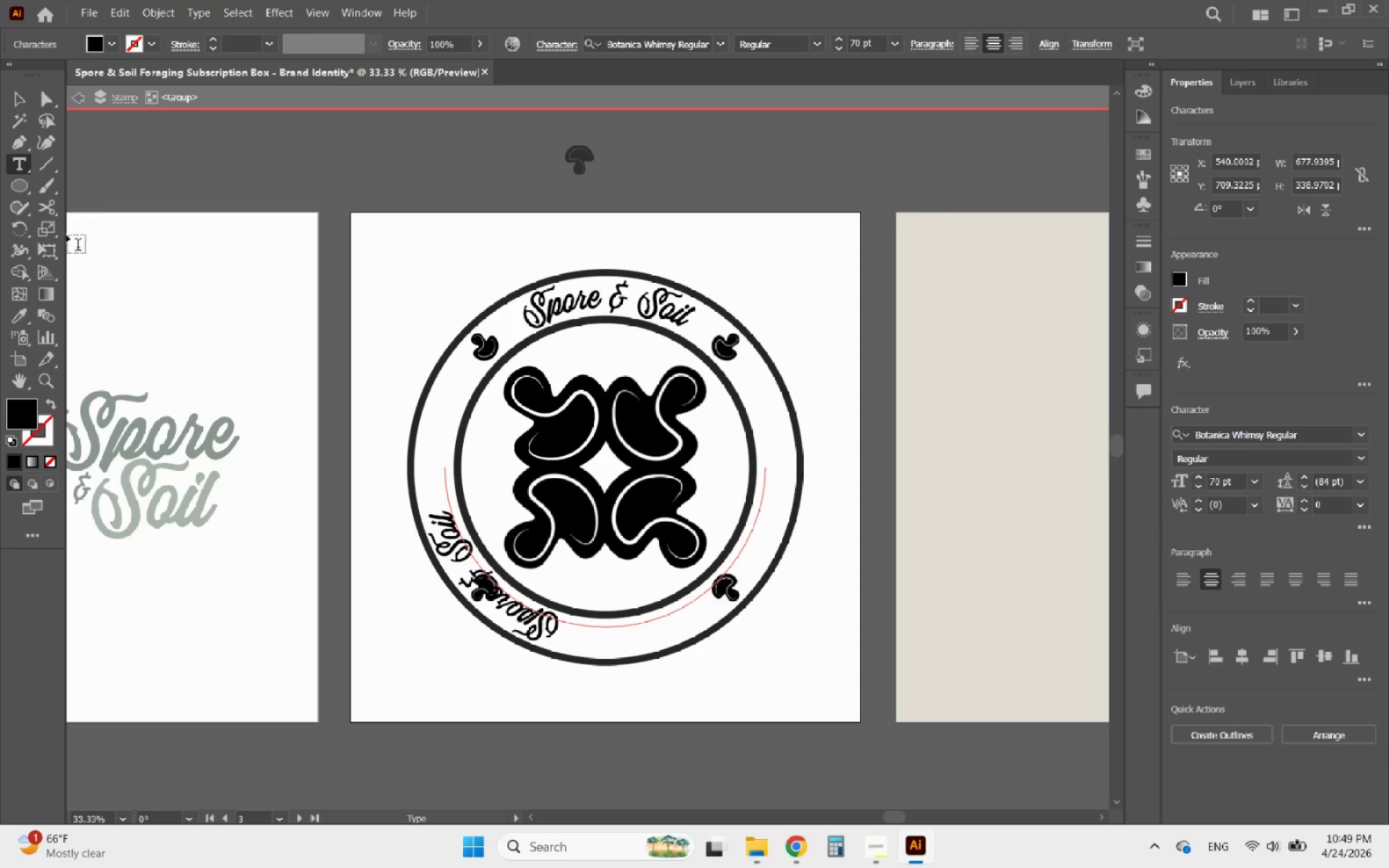 
left_click([17, 103])
 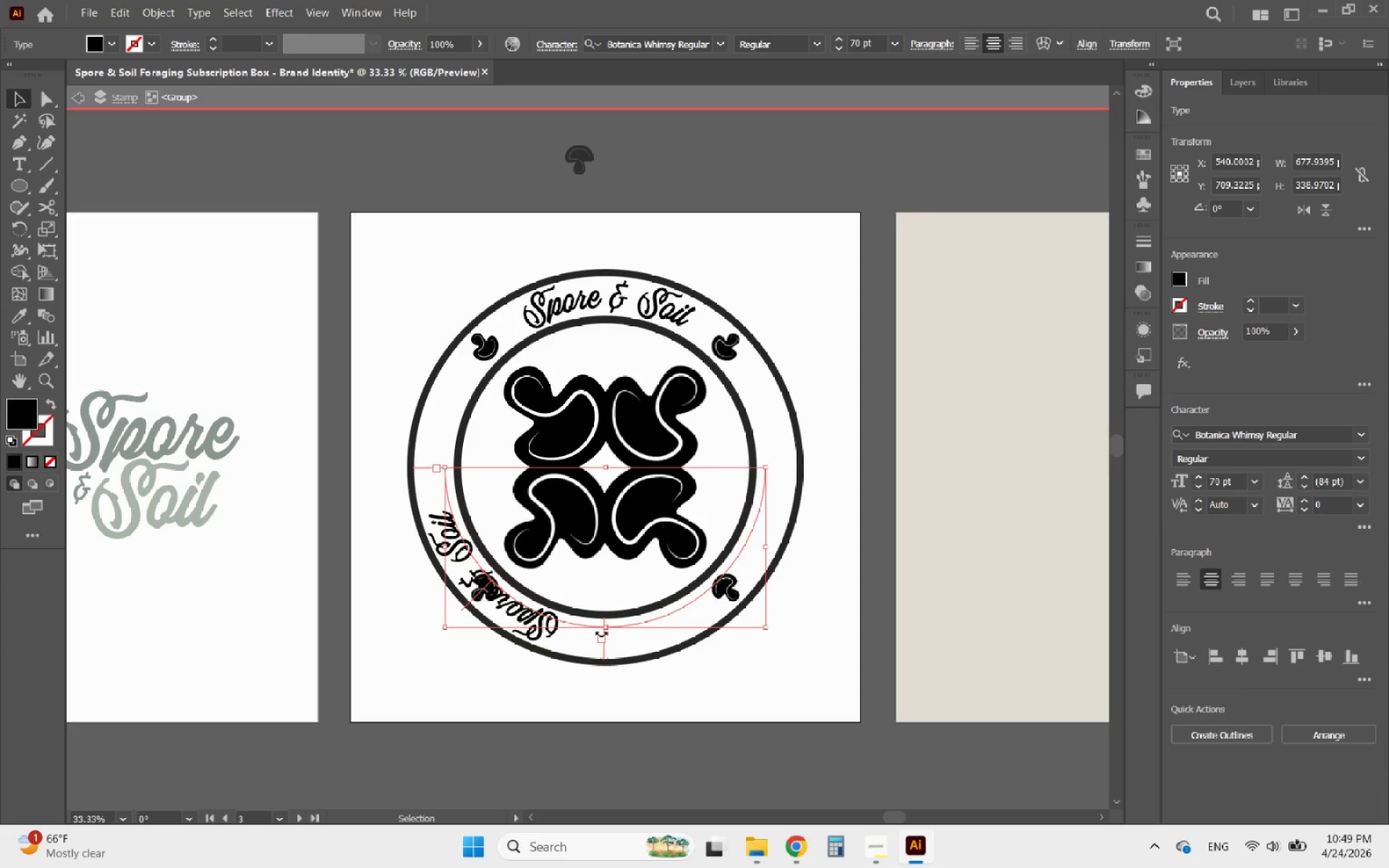 
hold_key(key=AltLeft, duration=0.34)
scroll: coordinate [604, 639], scroll_direction: up, amount: 3.0
 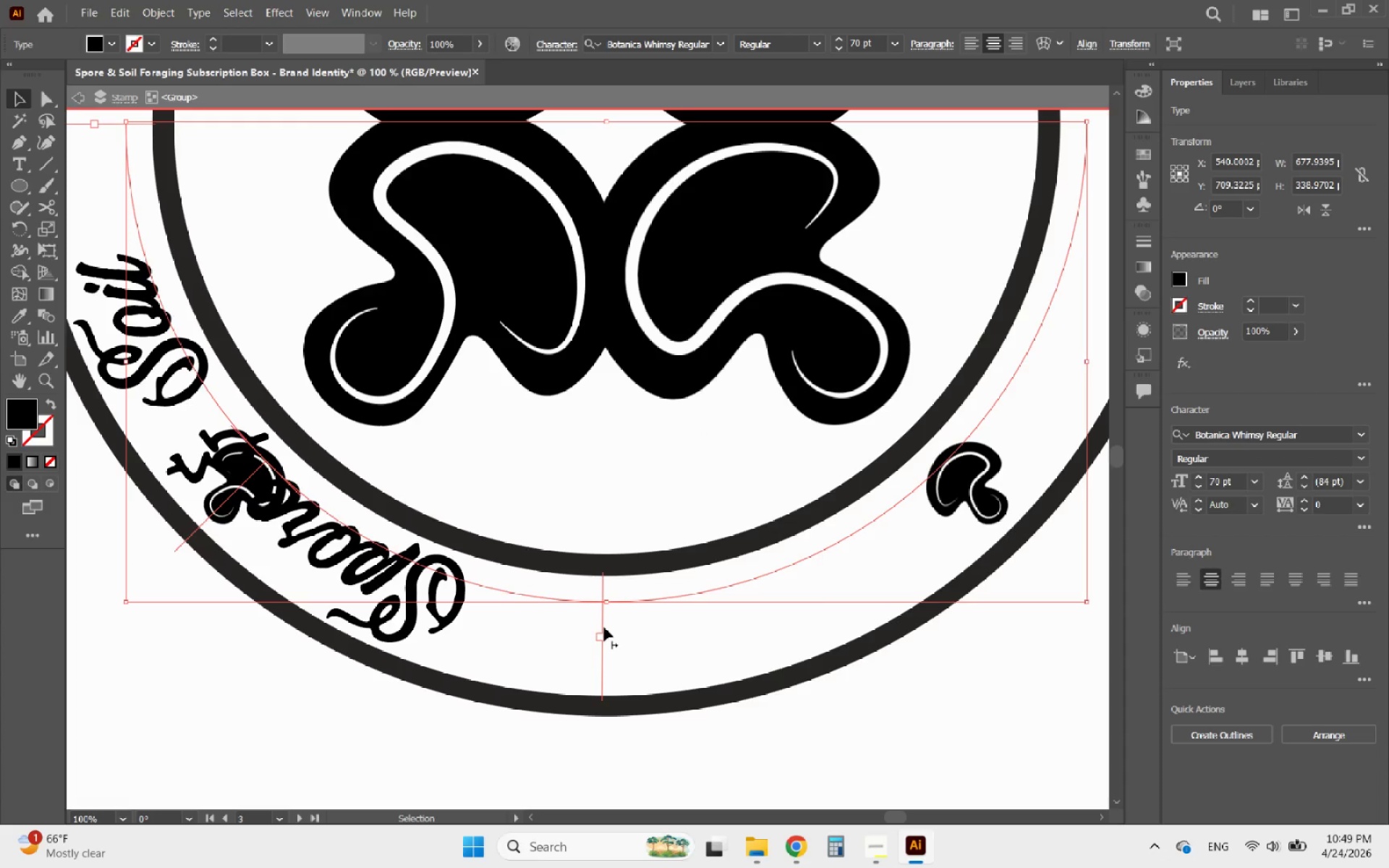 
left_click_drag(start_coordinate=[604, 627], to_coordinate=[1085, 117])
 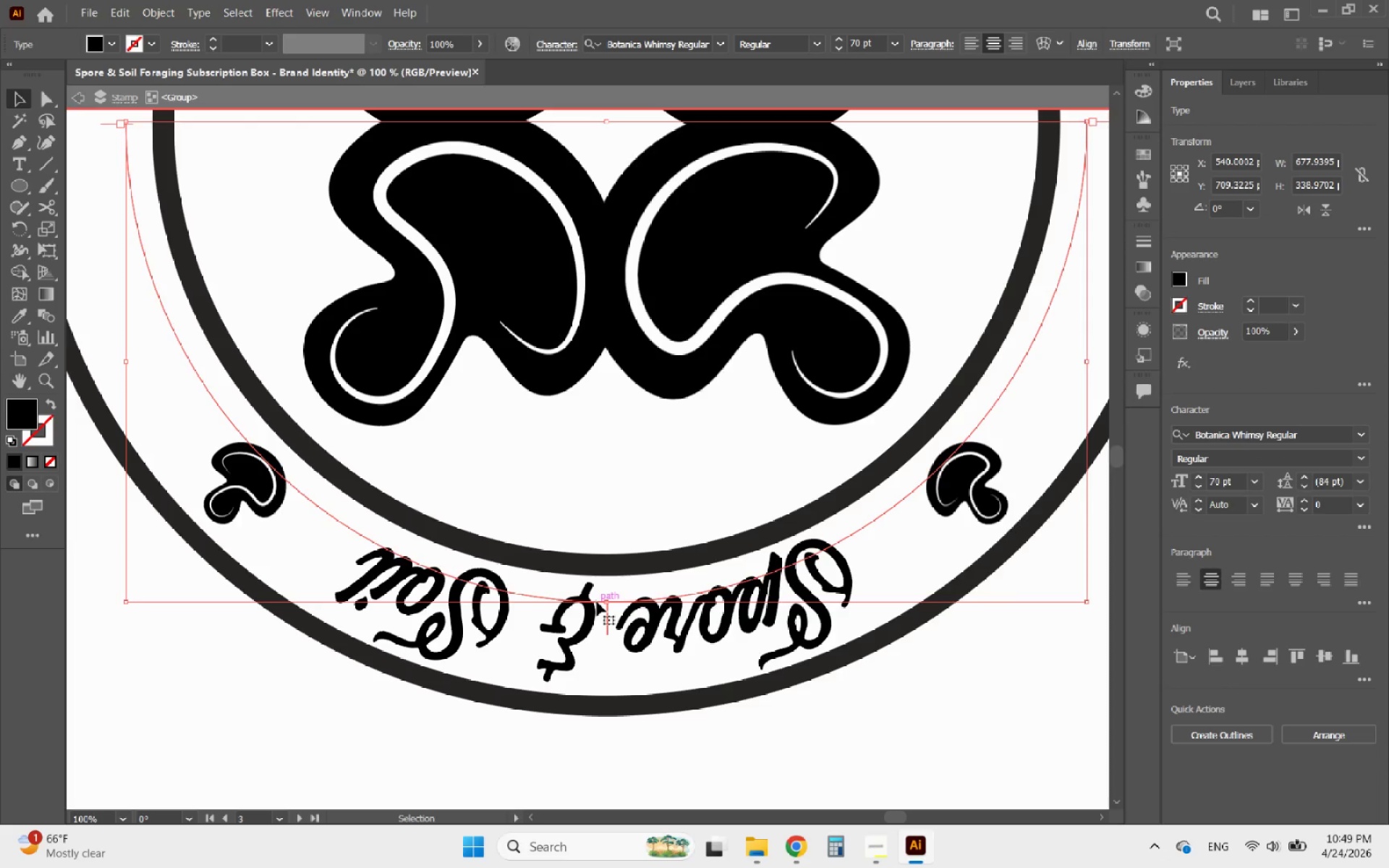 
left_click_drag(start_coordinate=[608, 613], to_coordinate=[614, 566])
 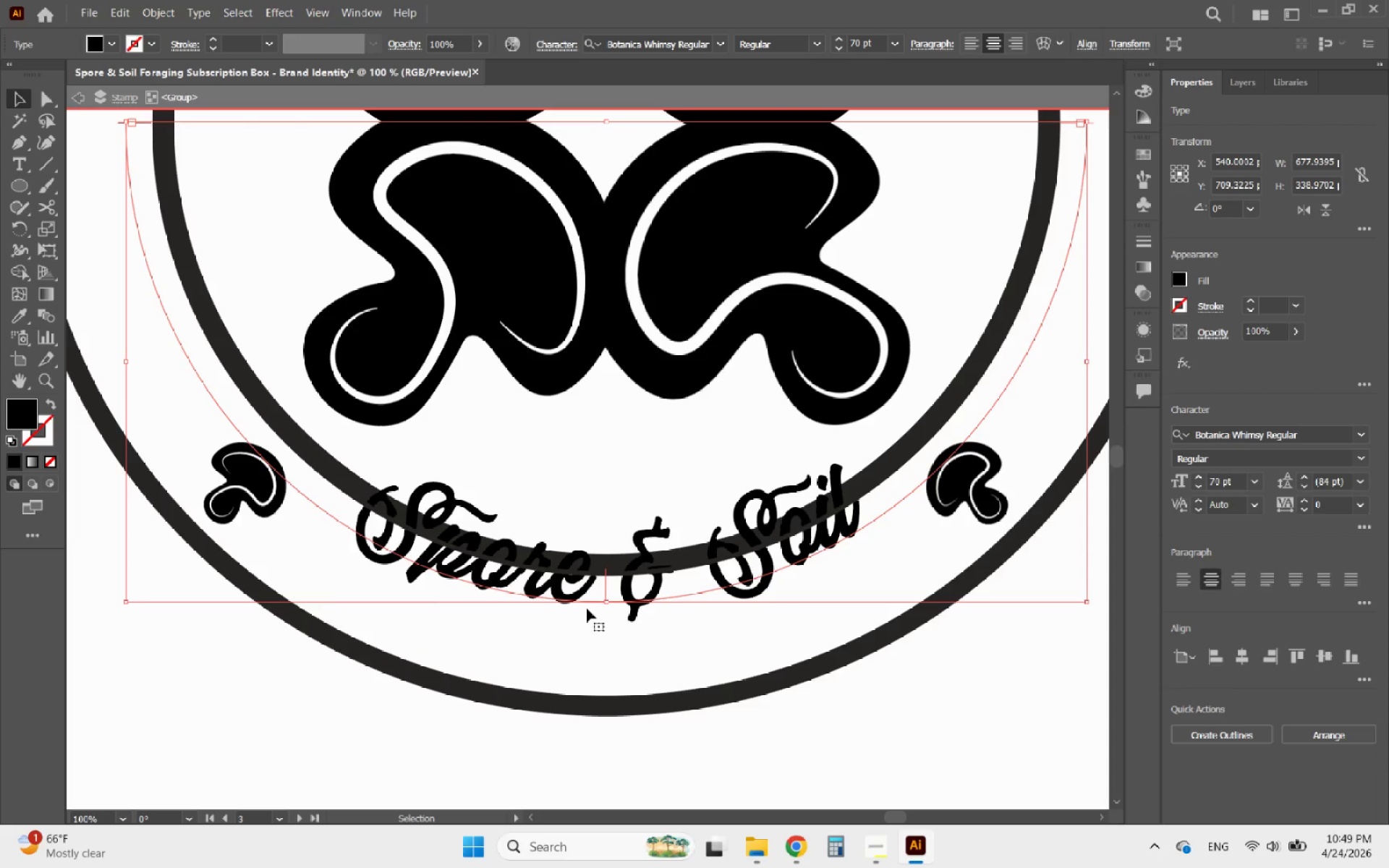 
left_click_drag(start_coordinate=[590, 604], to_coordinate=[586, 669])
 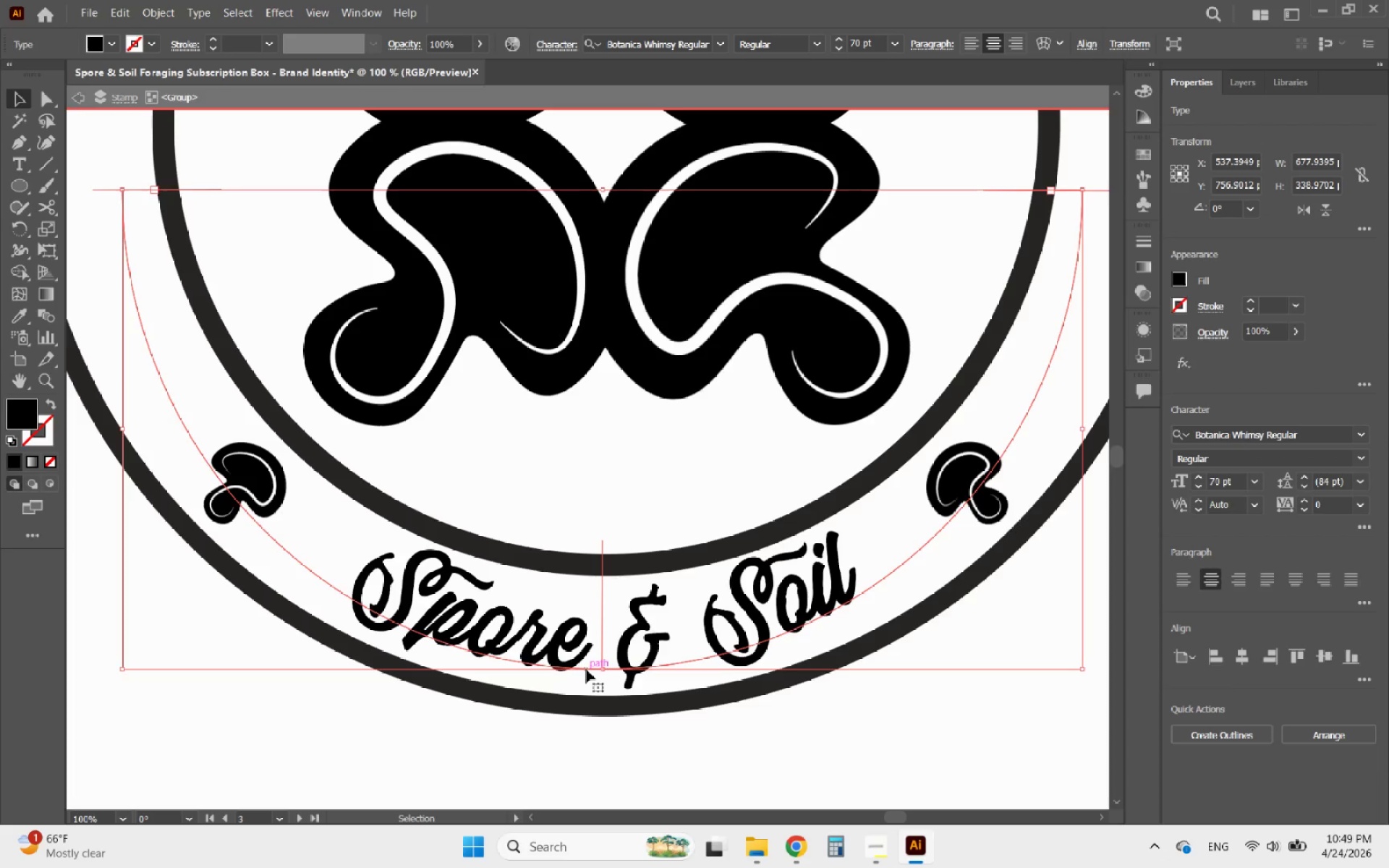 
key(Control+Z)
 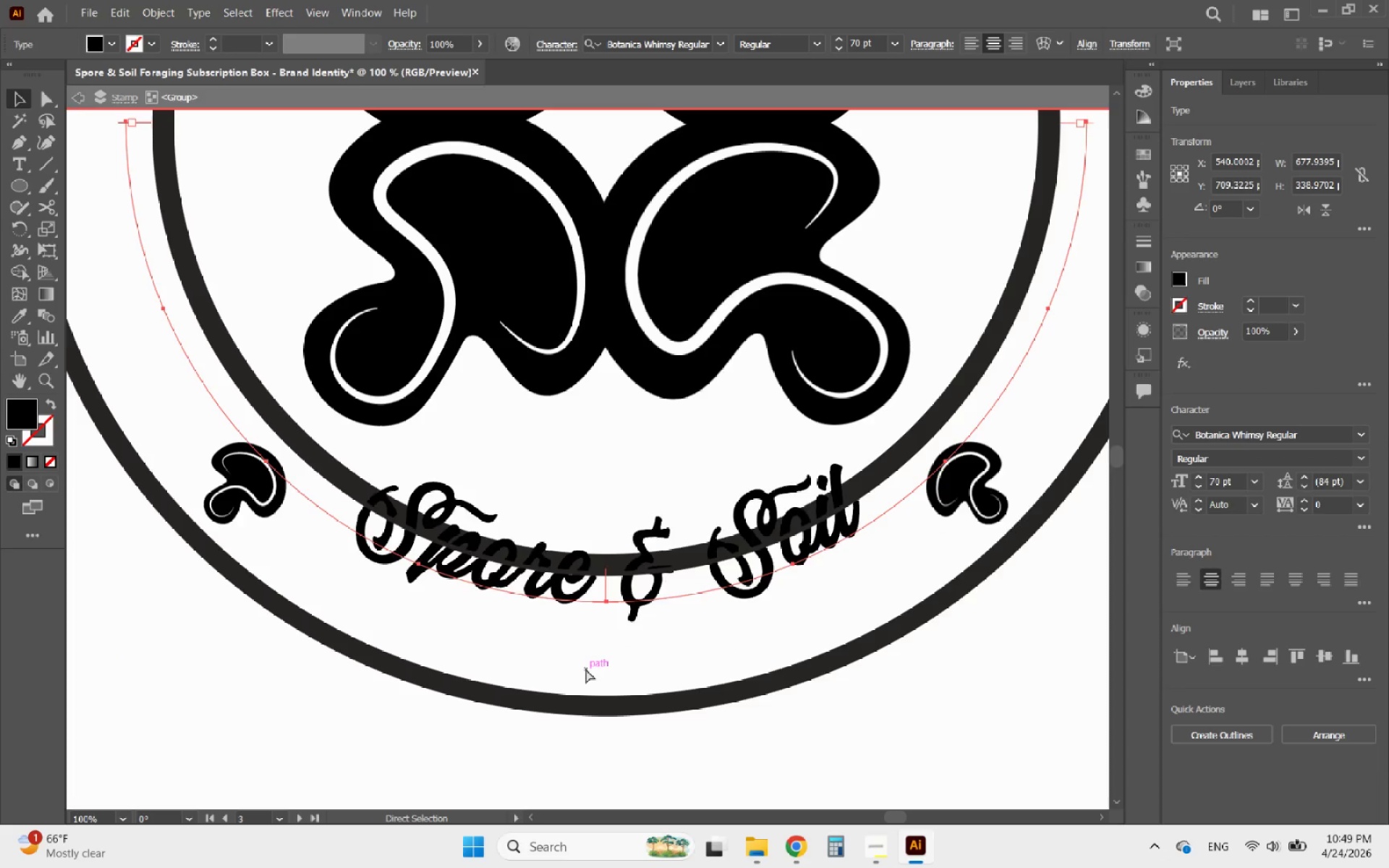 
key(Control+Z)
 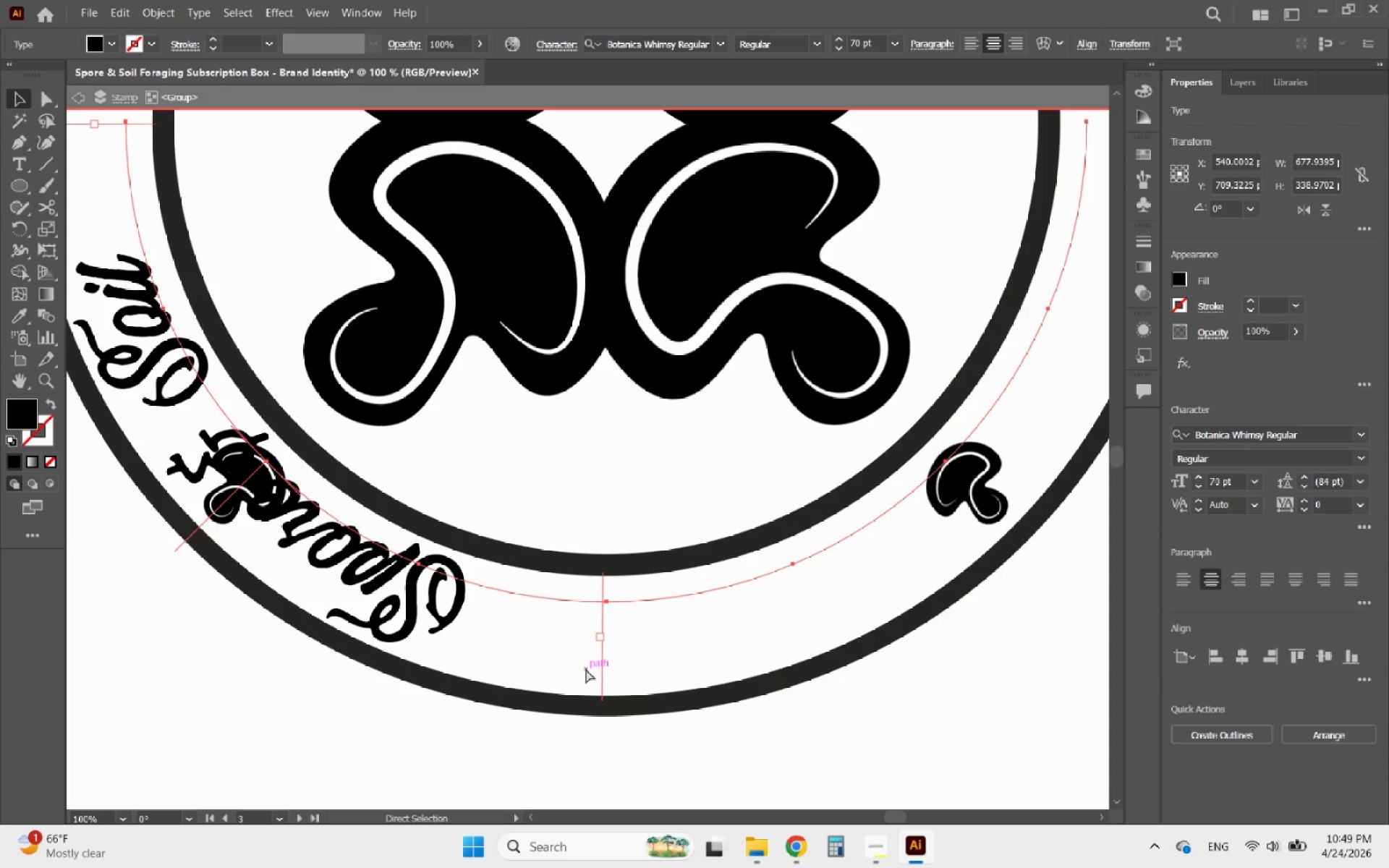 
key(Control+Z)
 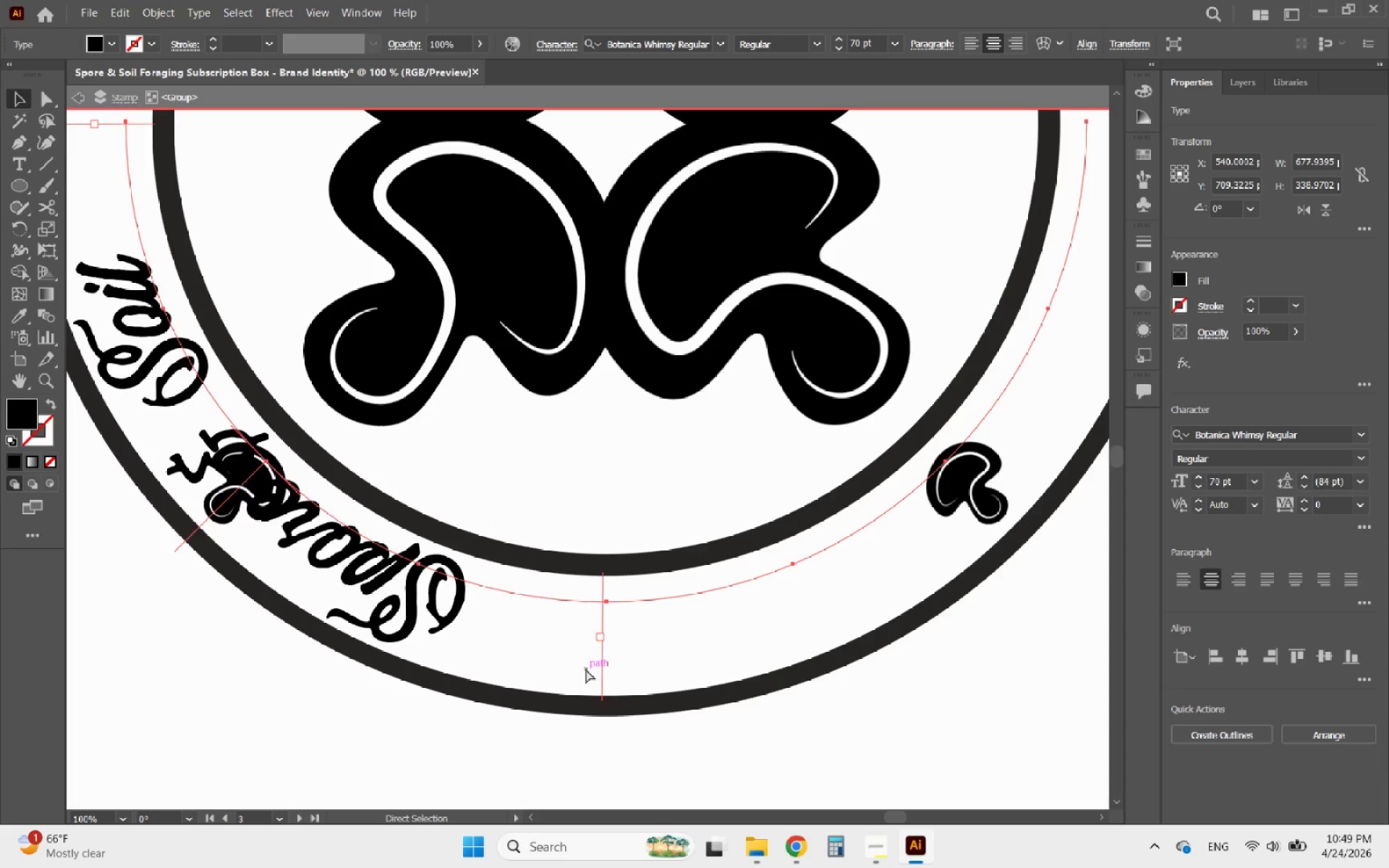 
key(Control+Z)
 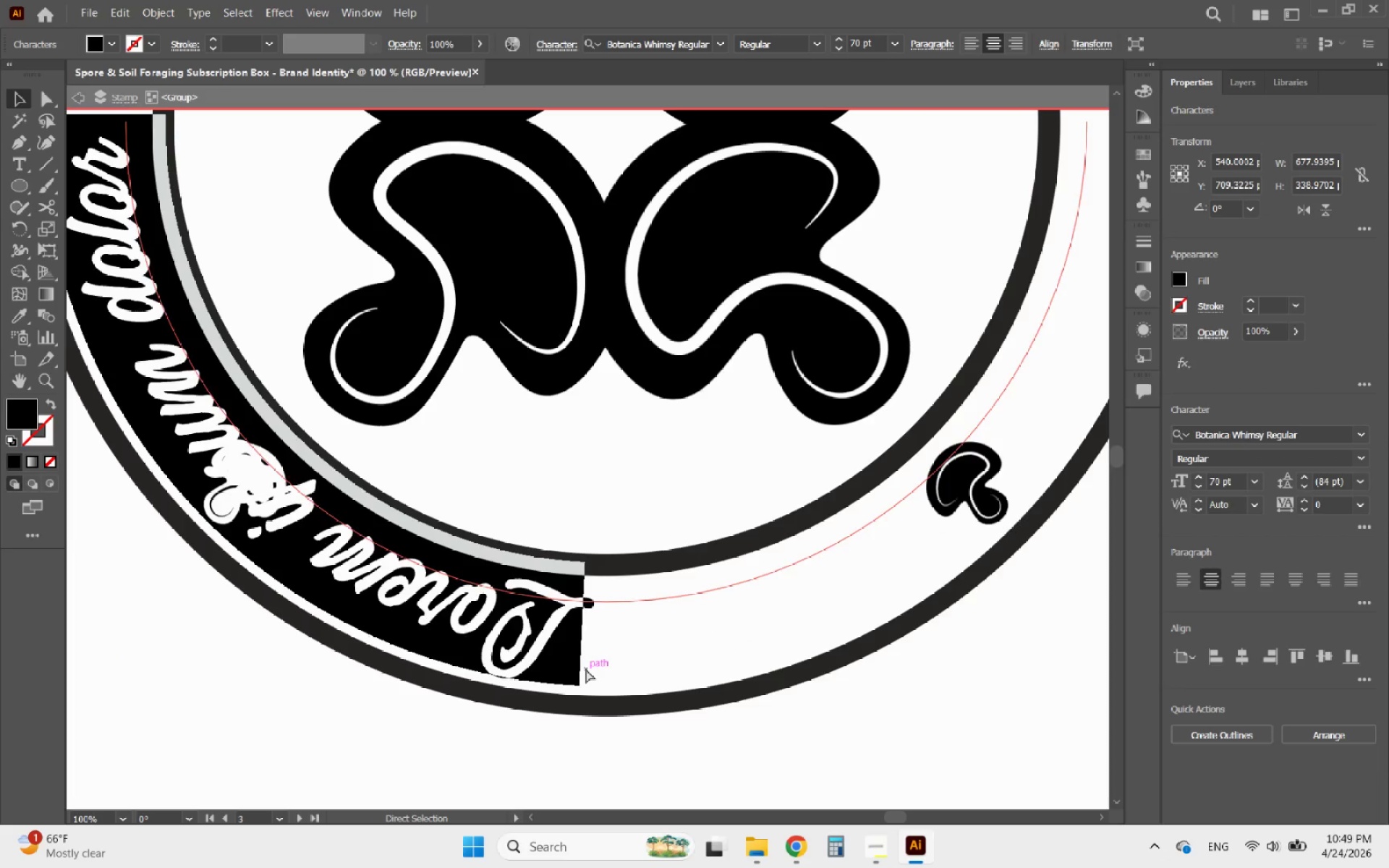 
key(Control+Z)
 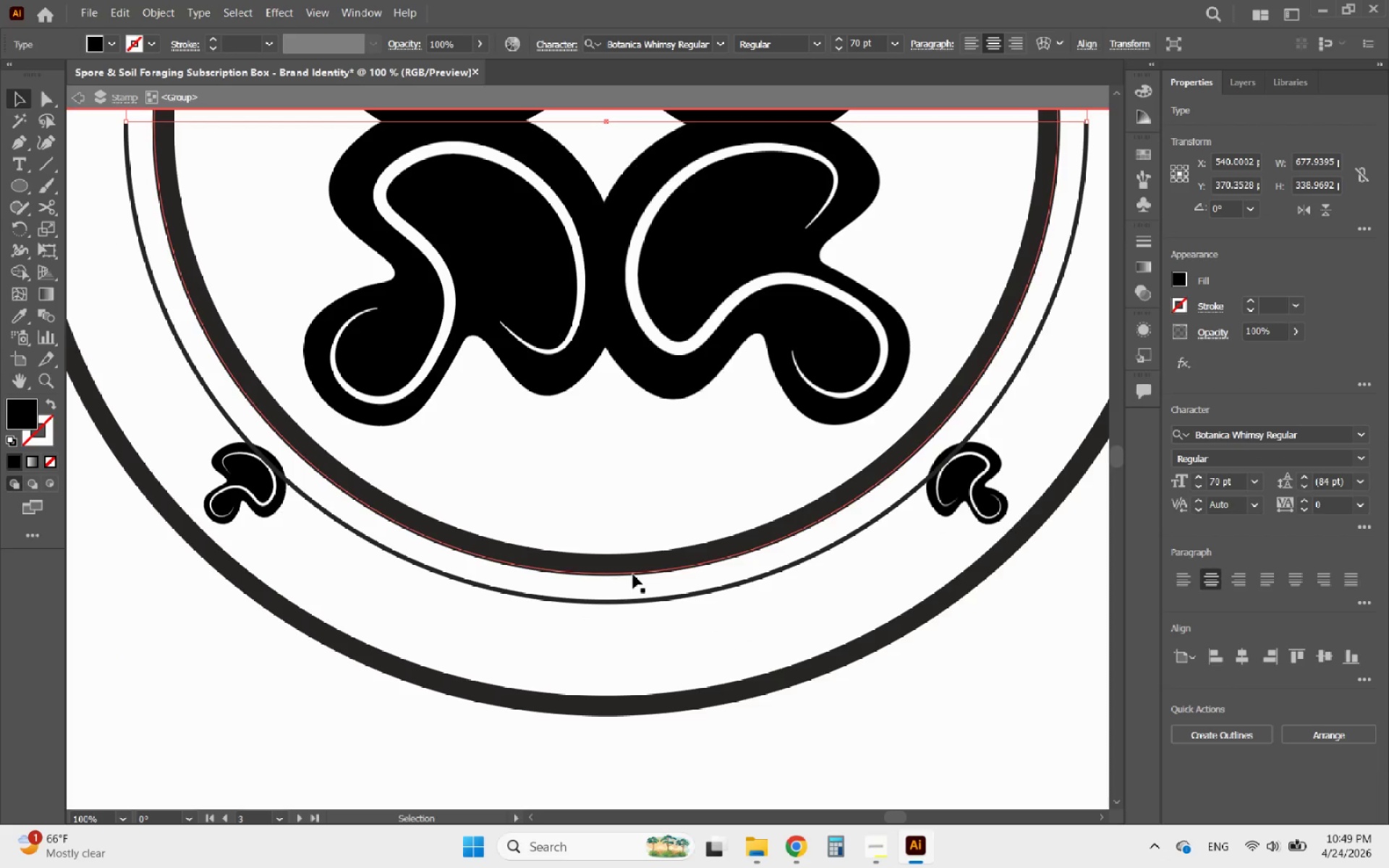 
left_click([620, 605])
 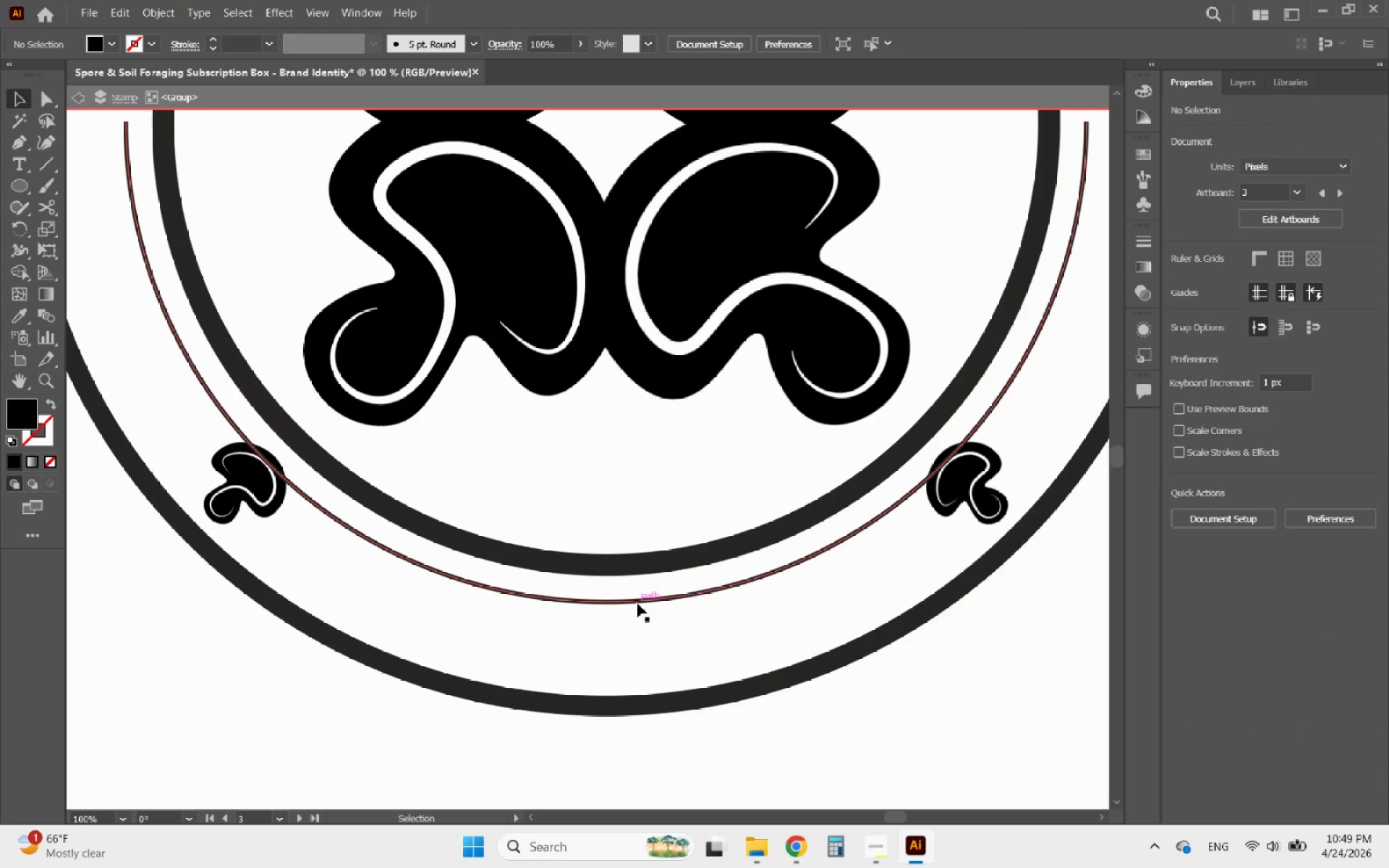 
left_click([643, 600])
 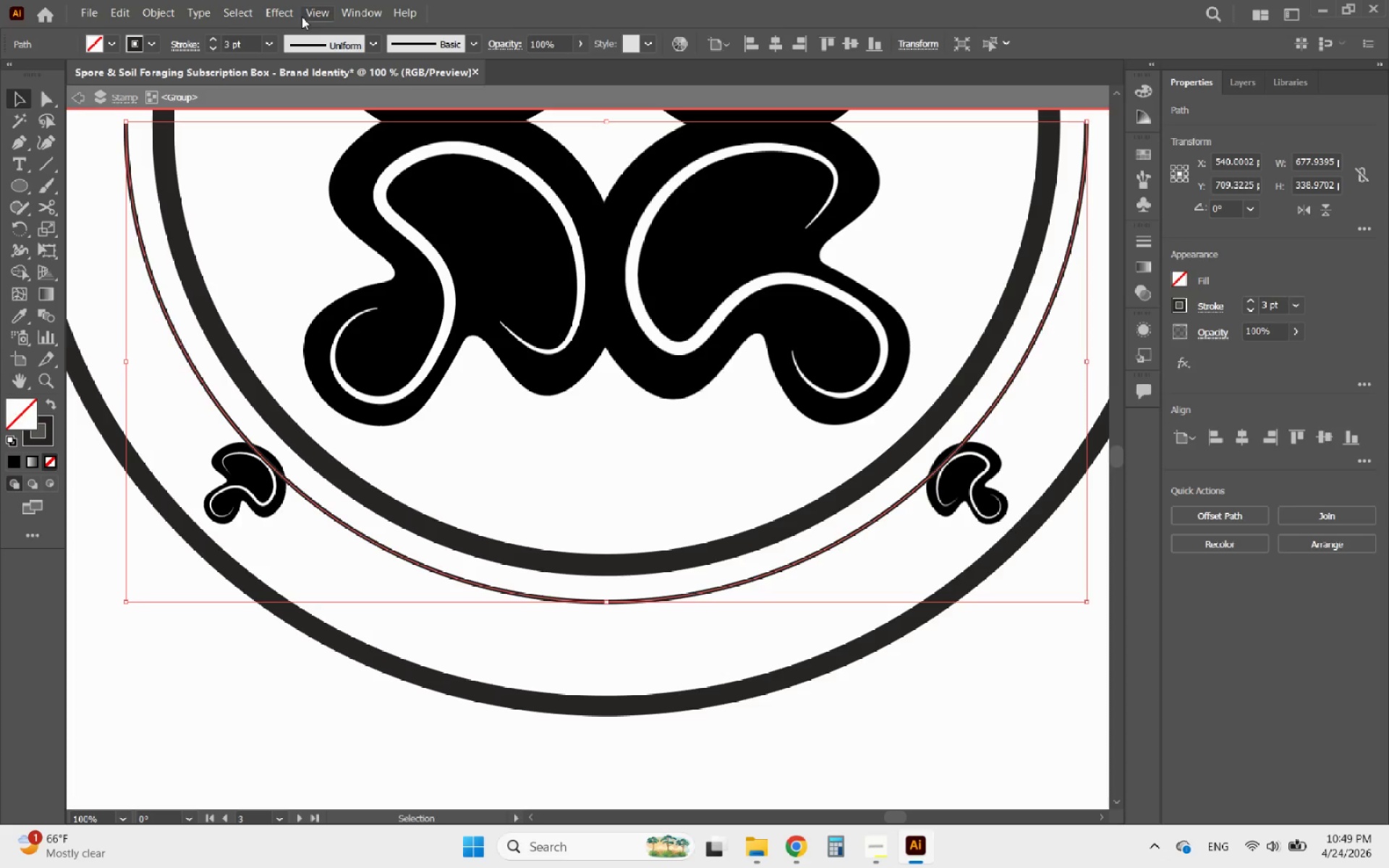 
left_click([90, 14])
 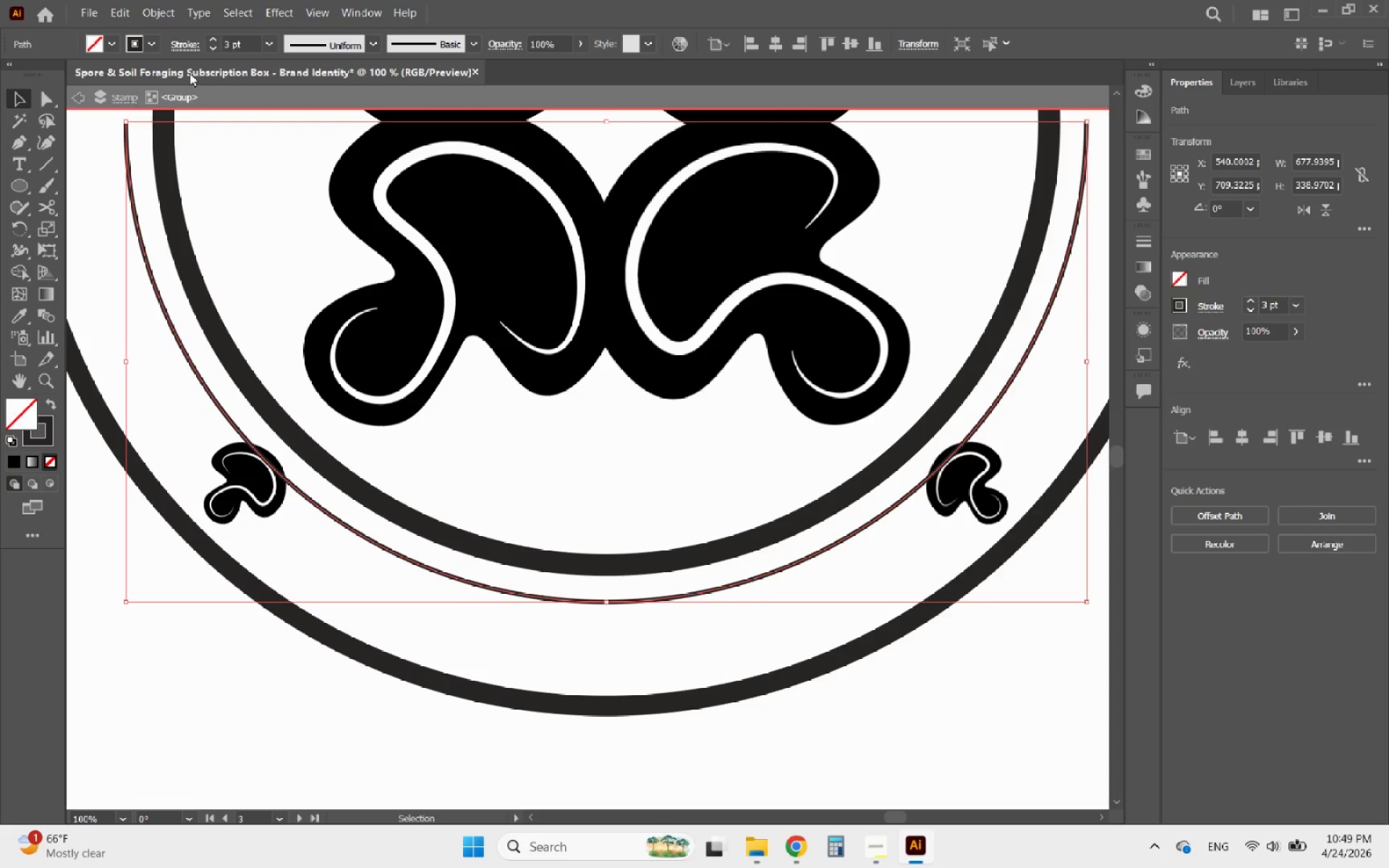 
left_click([162, 14])
 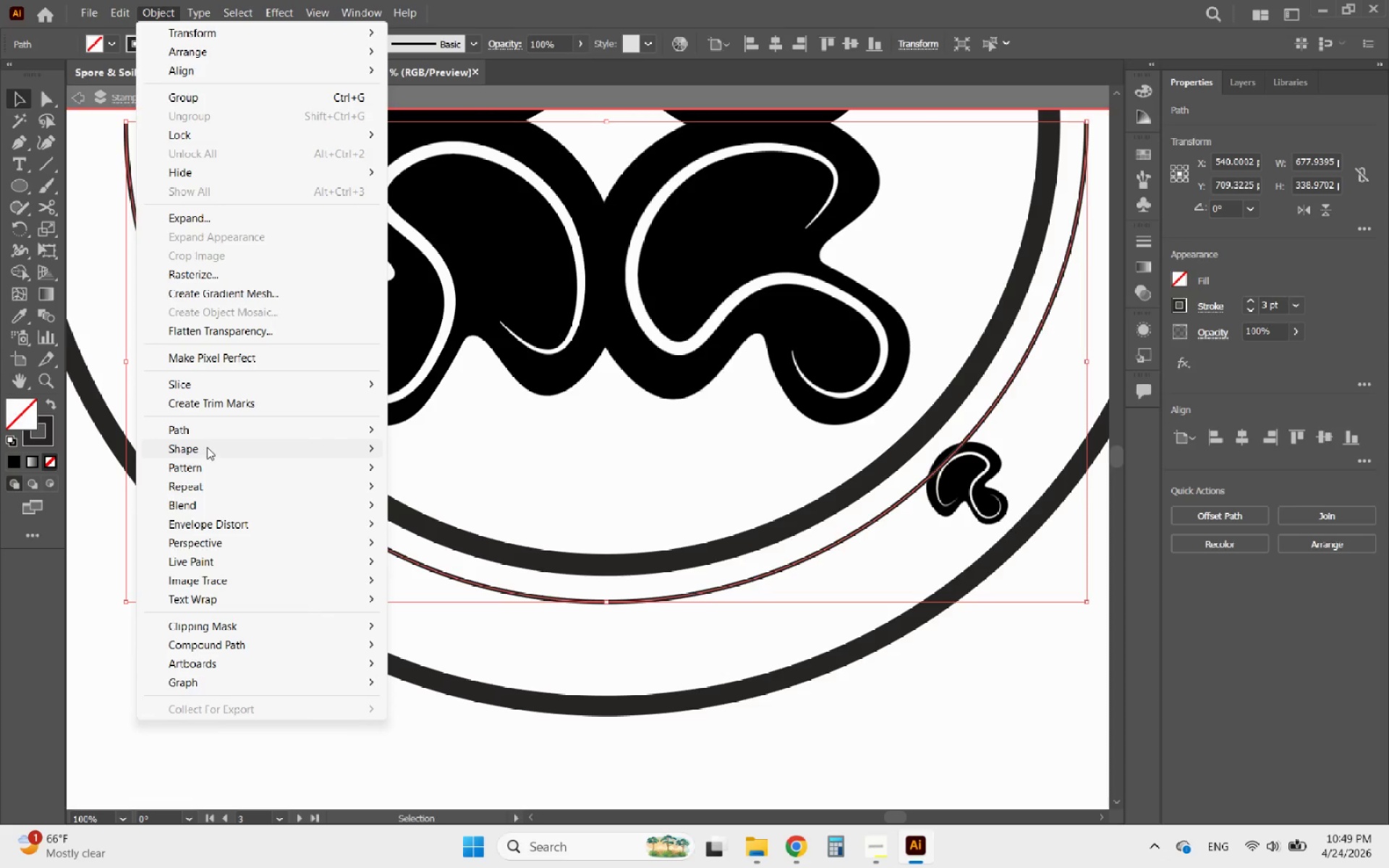 
left_click([213, 431])
 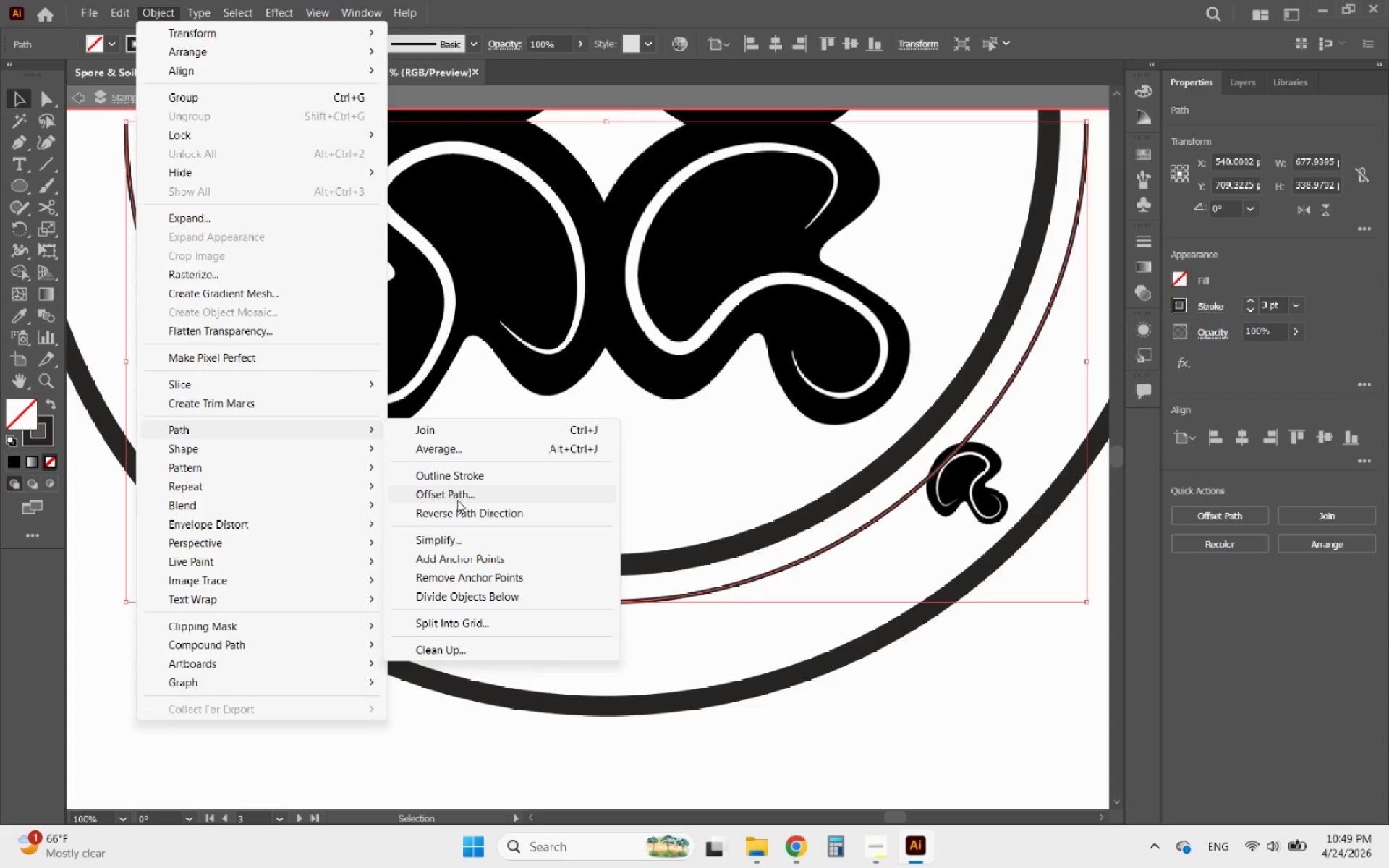 
left_click([457, 498])
 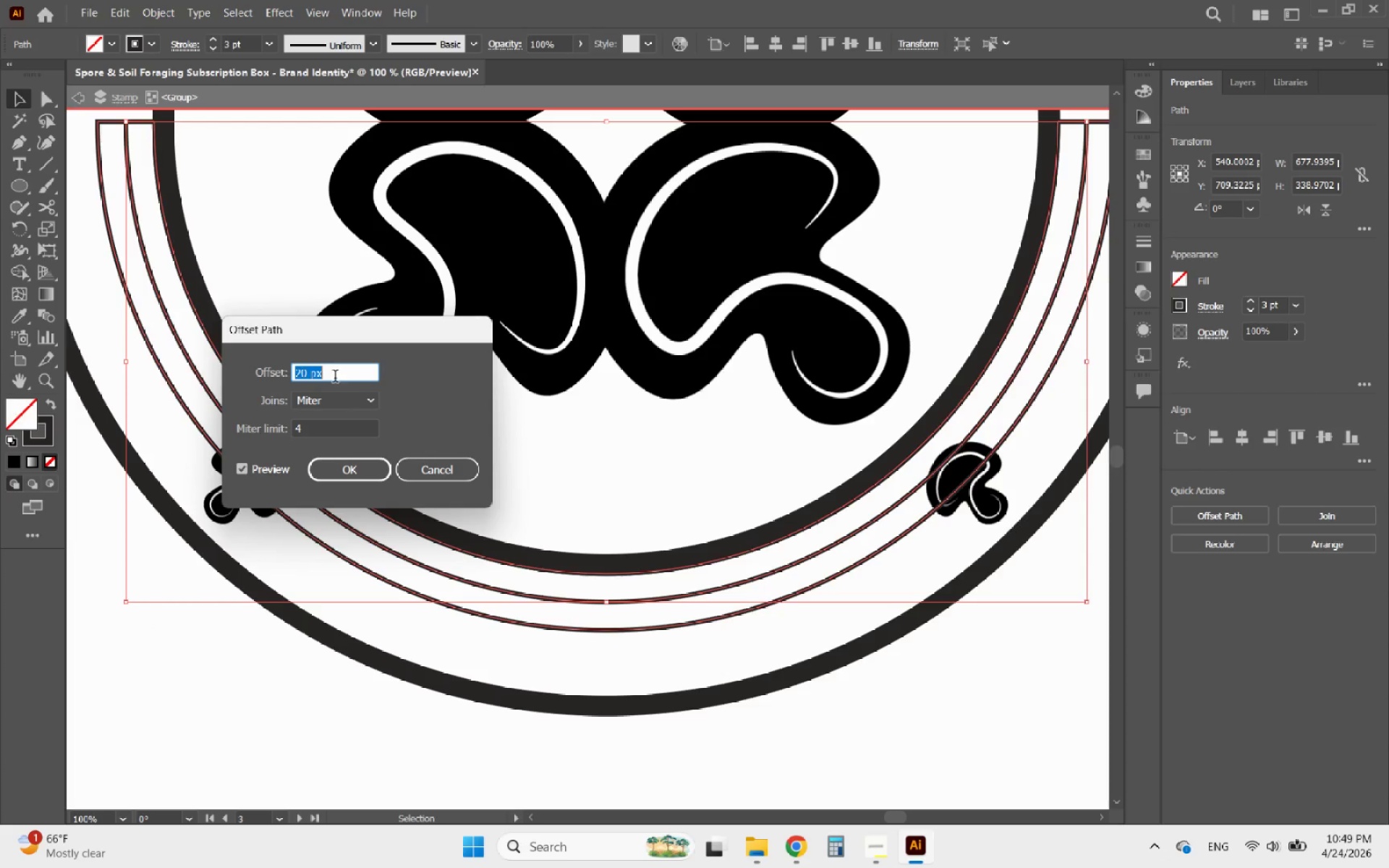 
scroll: coordinate [335, 380], scroll_direction: up, amount: 26.0
 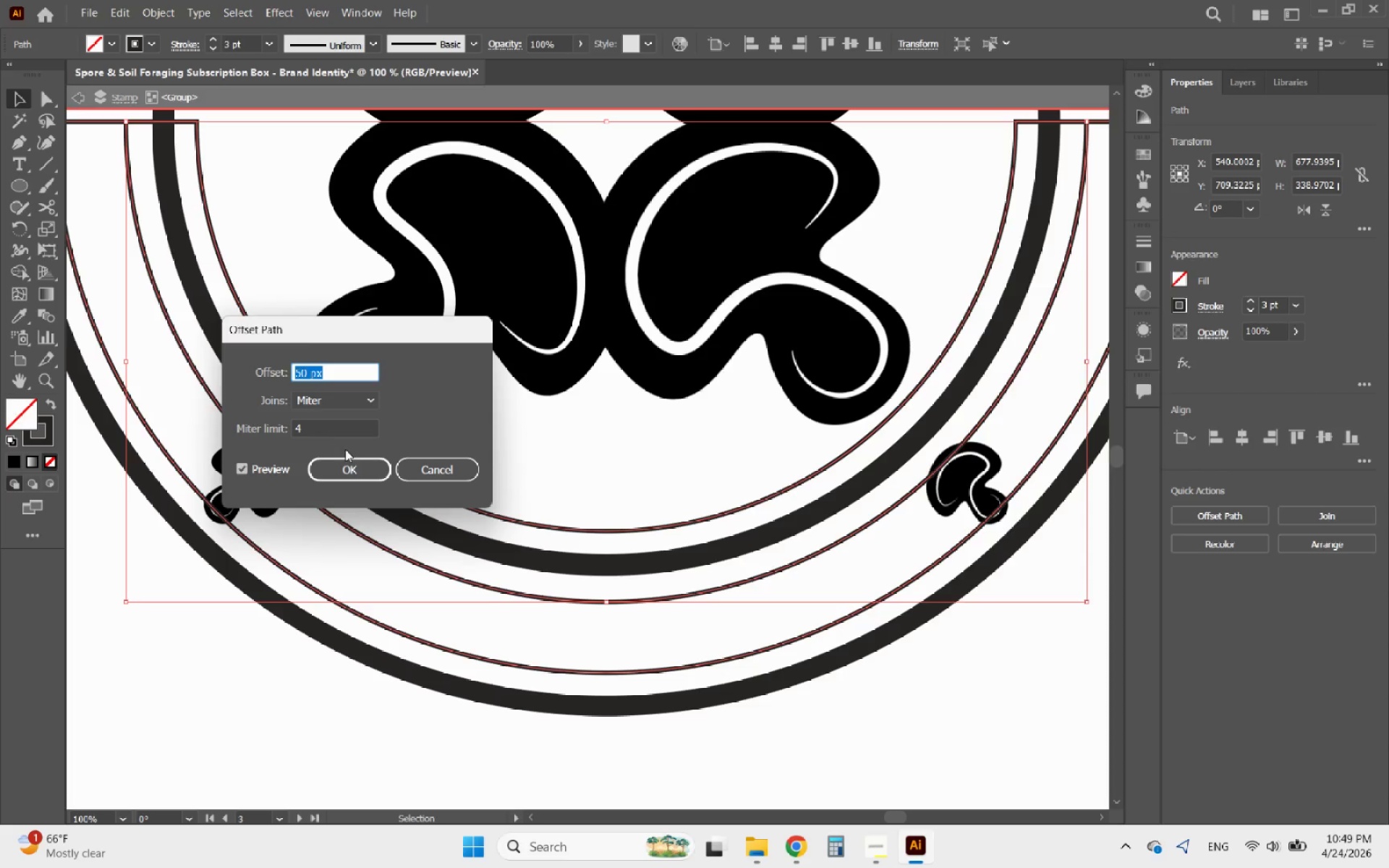 
left_click([352, 466])
 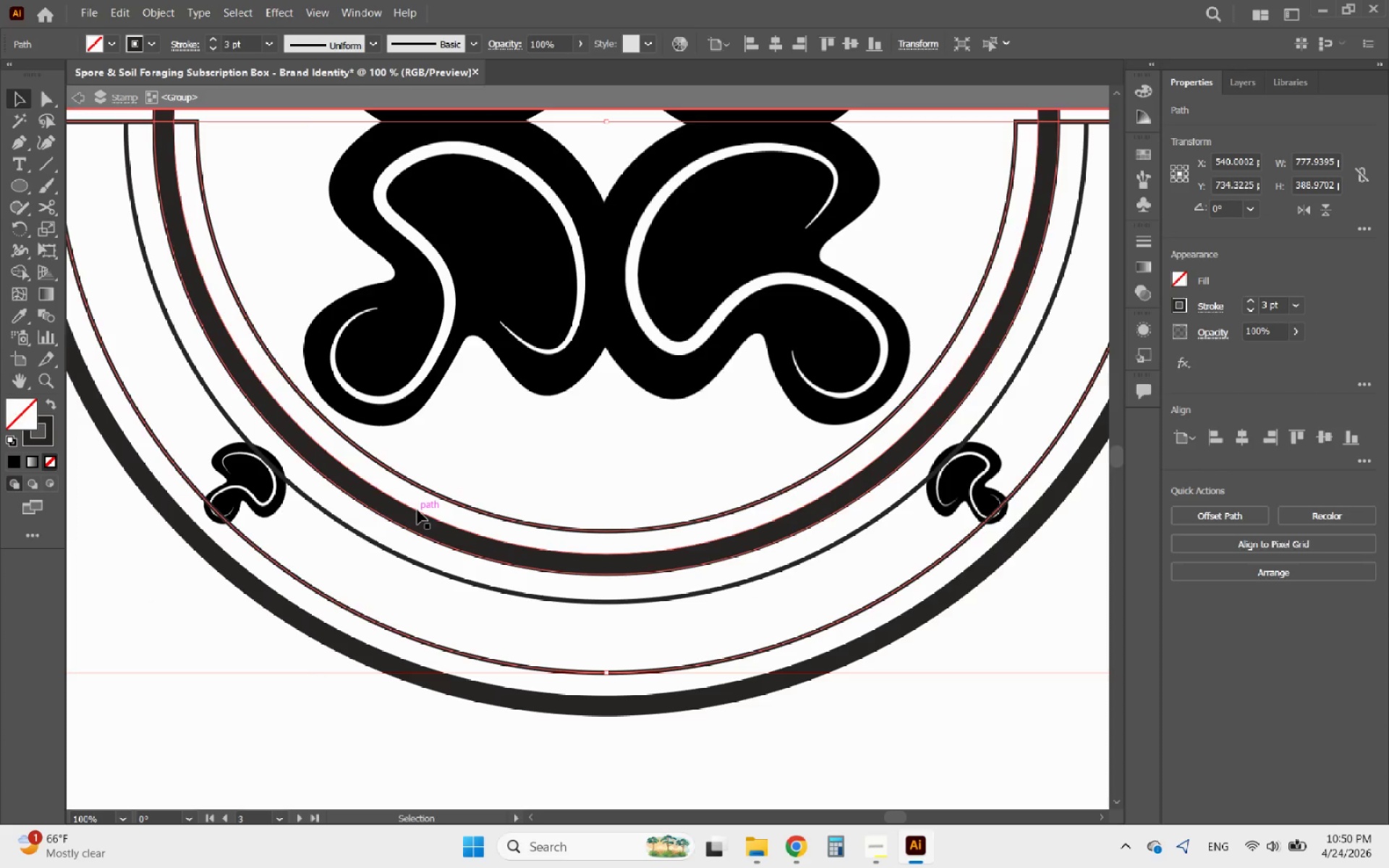 
hold_key(key=AltLeft, duration=1.31)
scroll: coordinate [447, 574], scroll_direction: down, amount: 4.0
 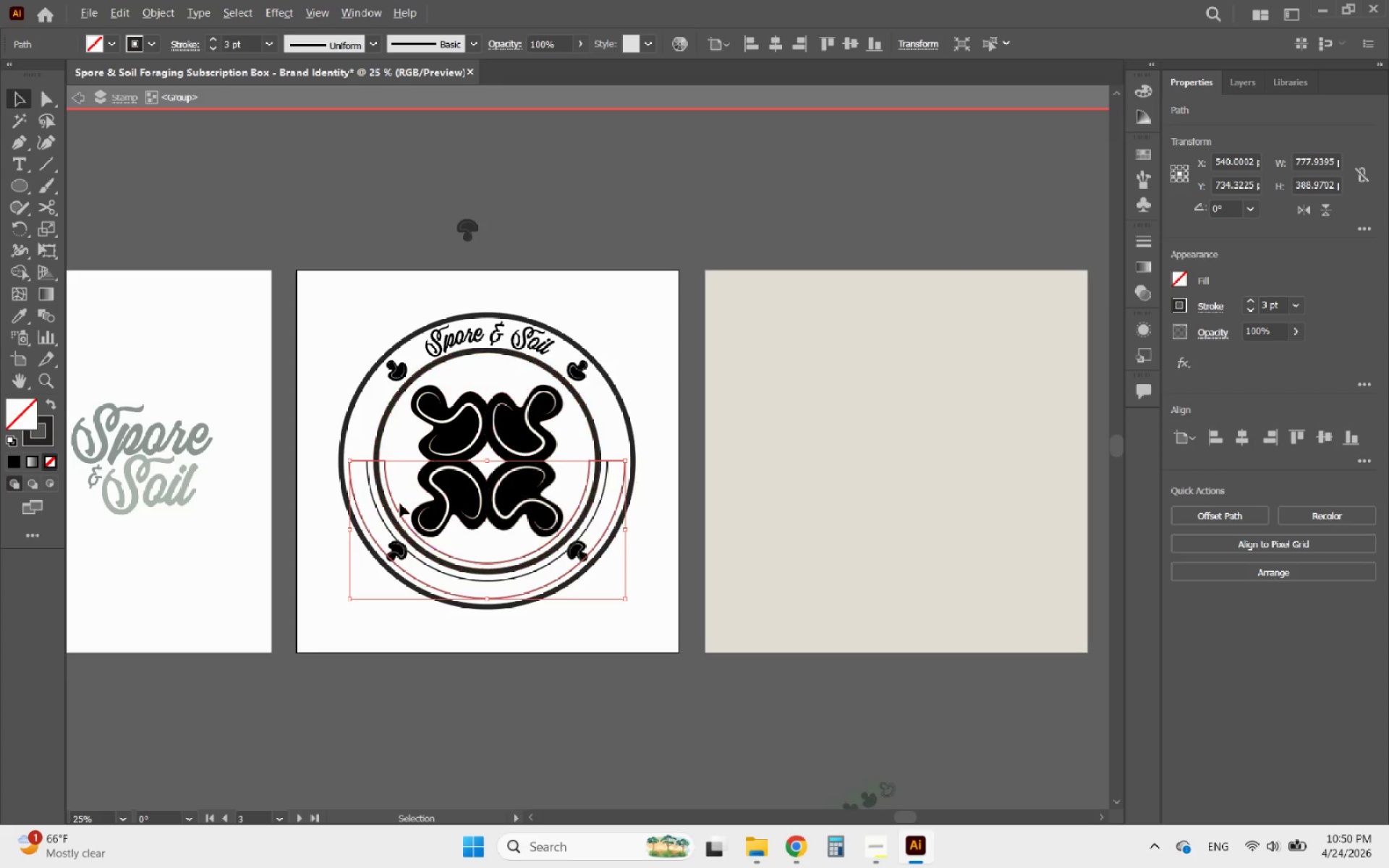 
scroll: coordinate [386, 475], scroll_direction: up, amount: 4.0
 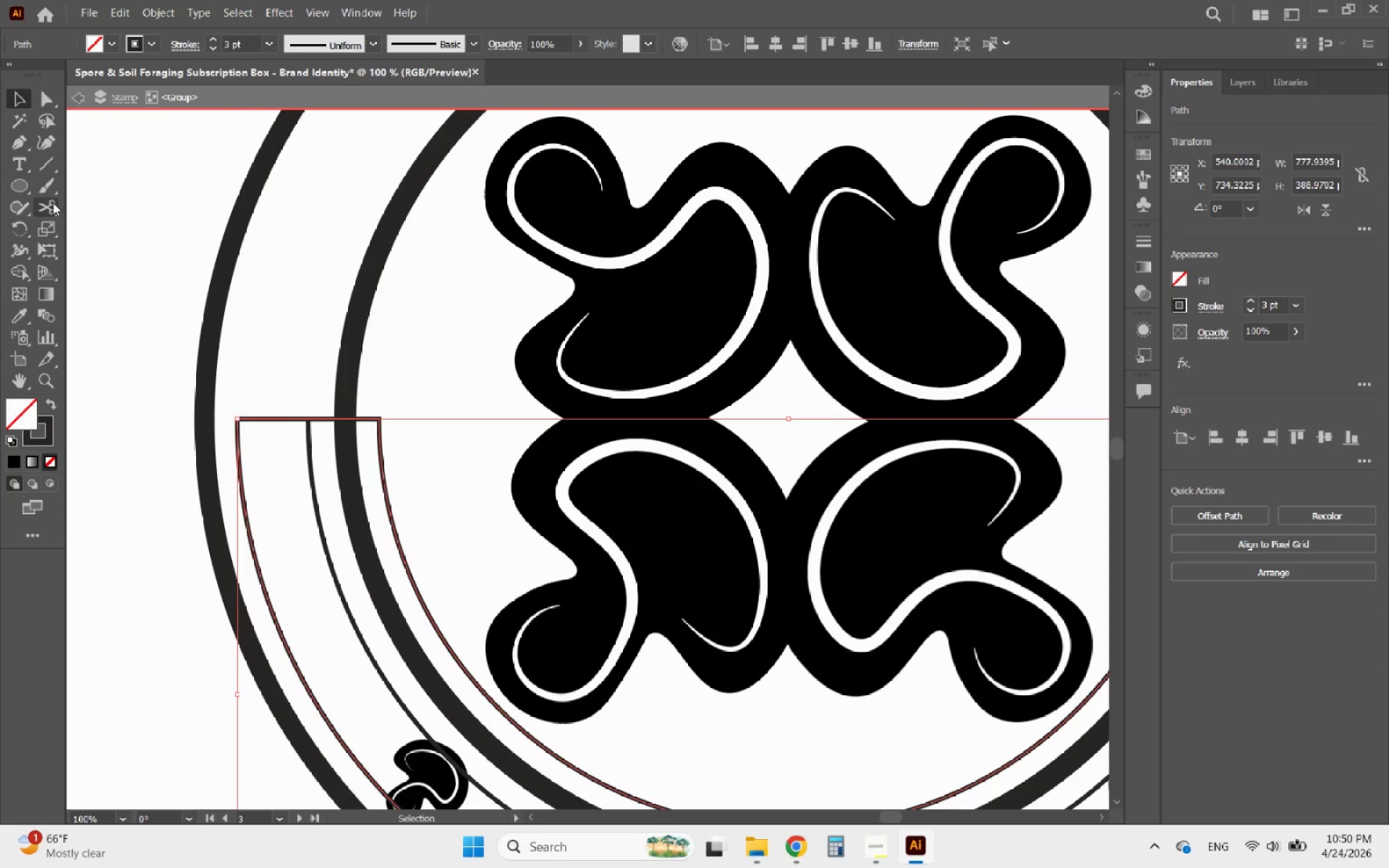 
left_click([52, 203])
 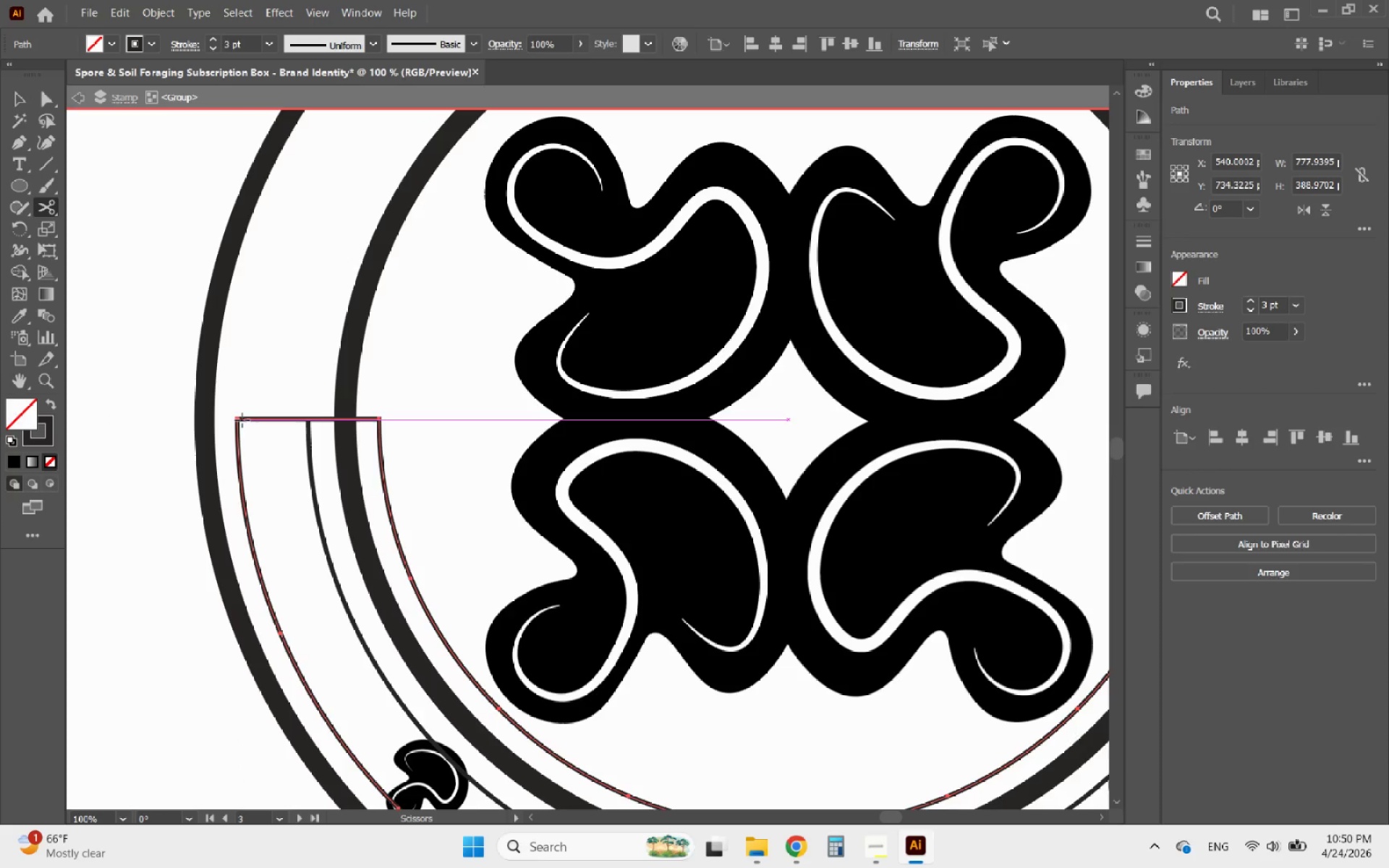 
left_click([239, 420])
 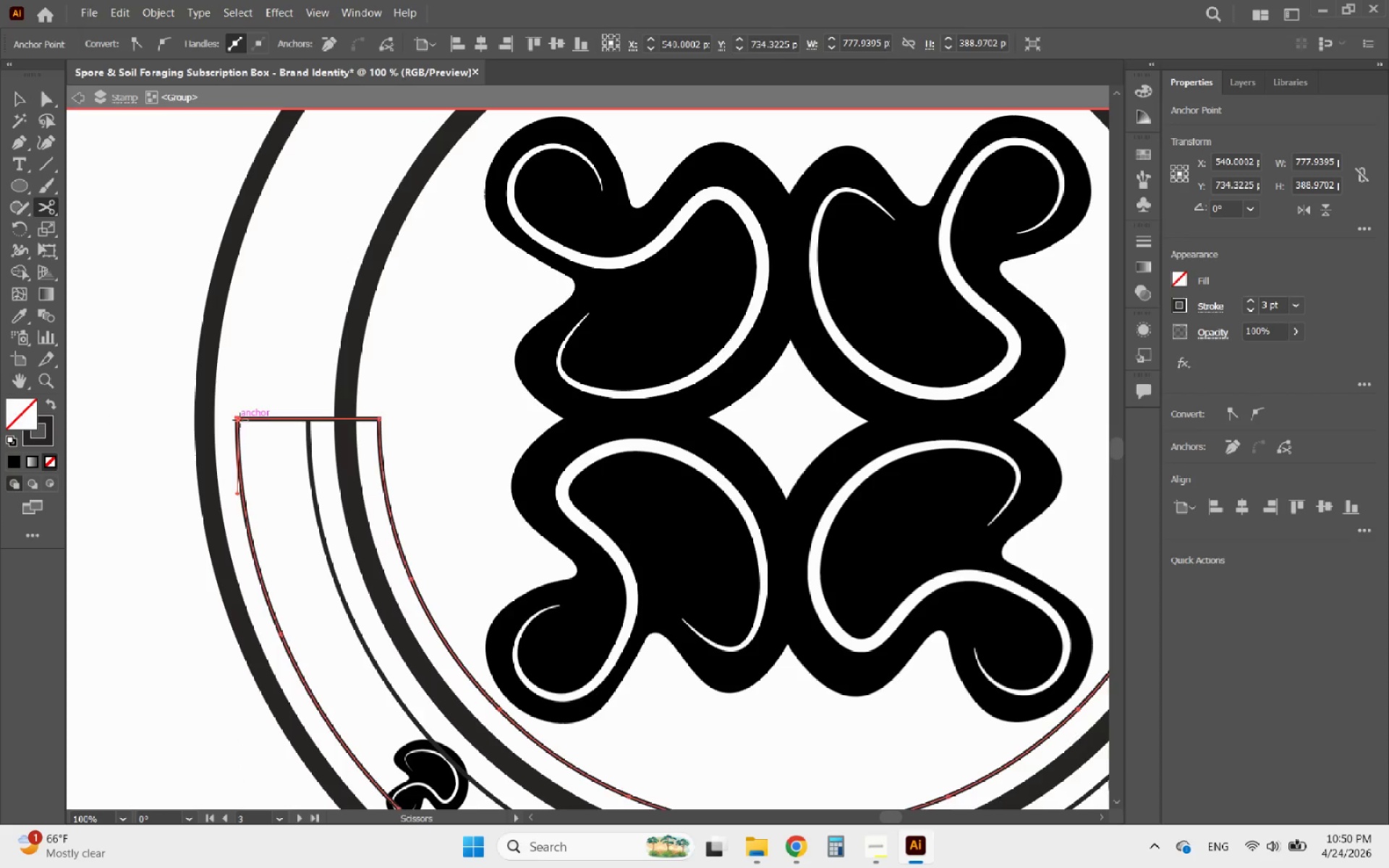 
hold_key(key=AltLeft, duration=1.31)
scroll: coordinate [264, 435], scroll_direction: down, amount: 6.0
 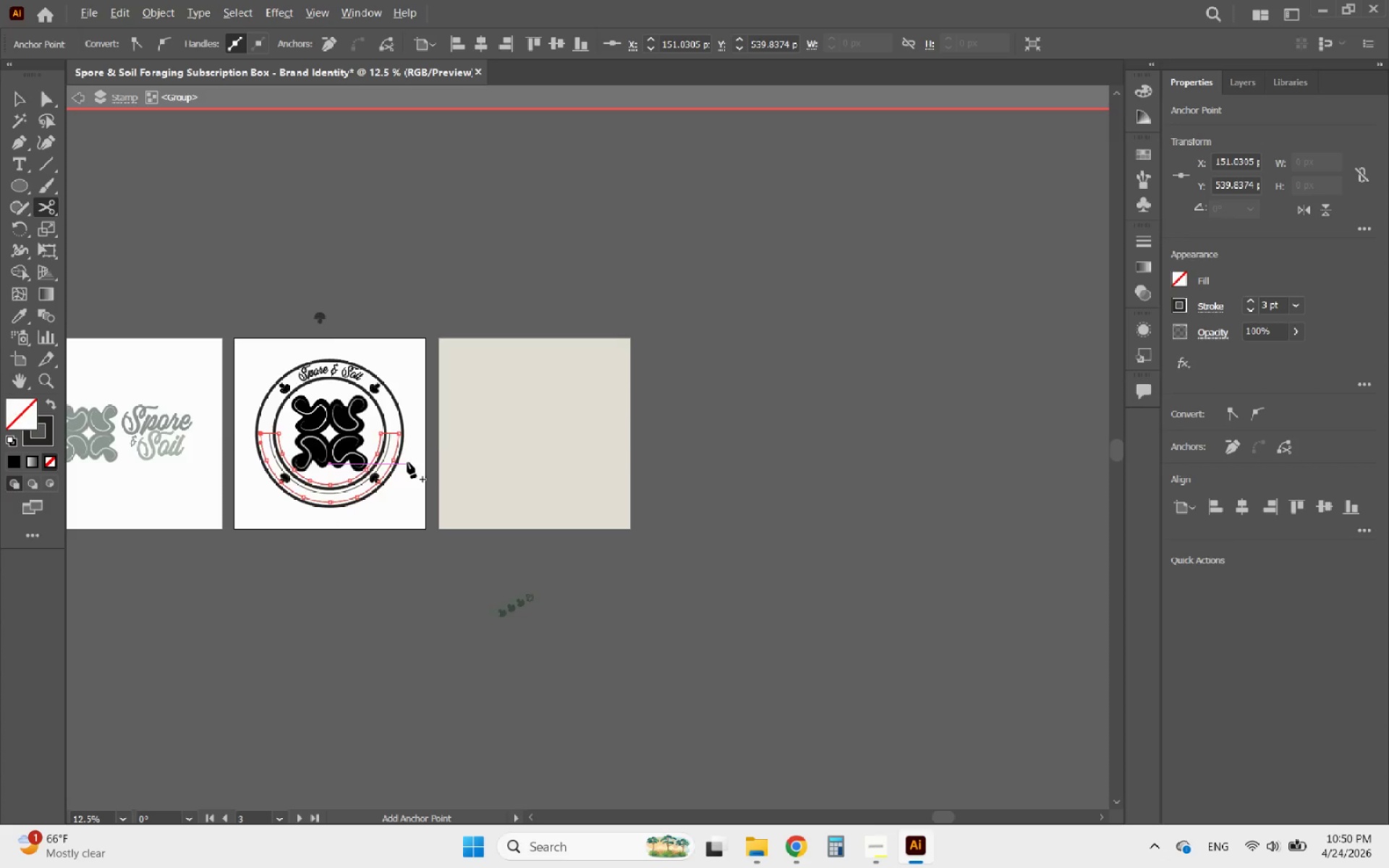 
scroll: coordinate [387, 430], scroll_direction: up, amount: 4.0
 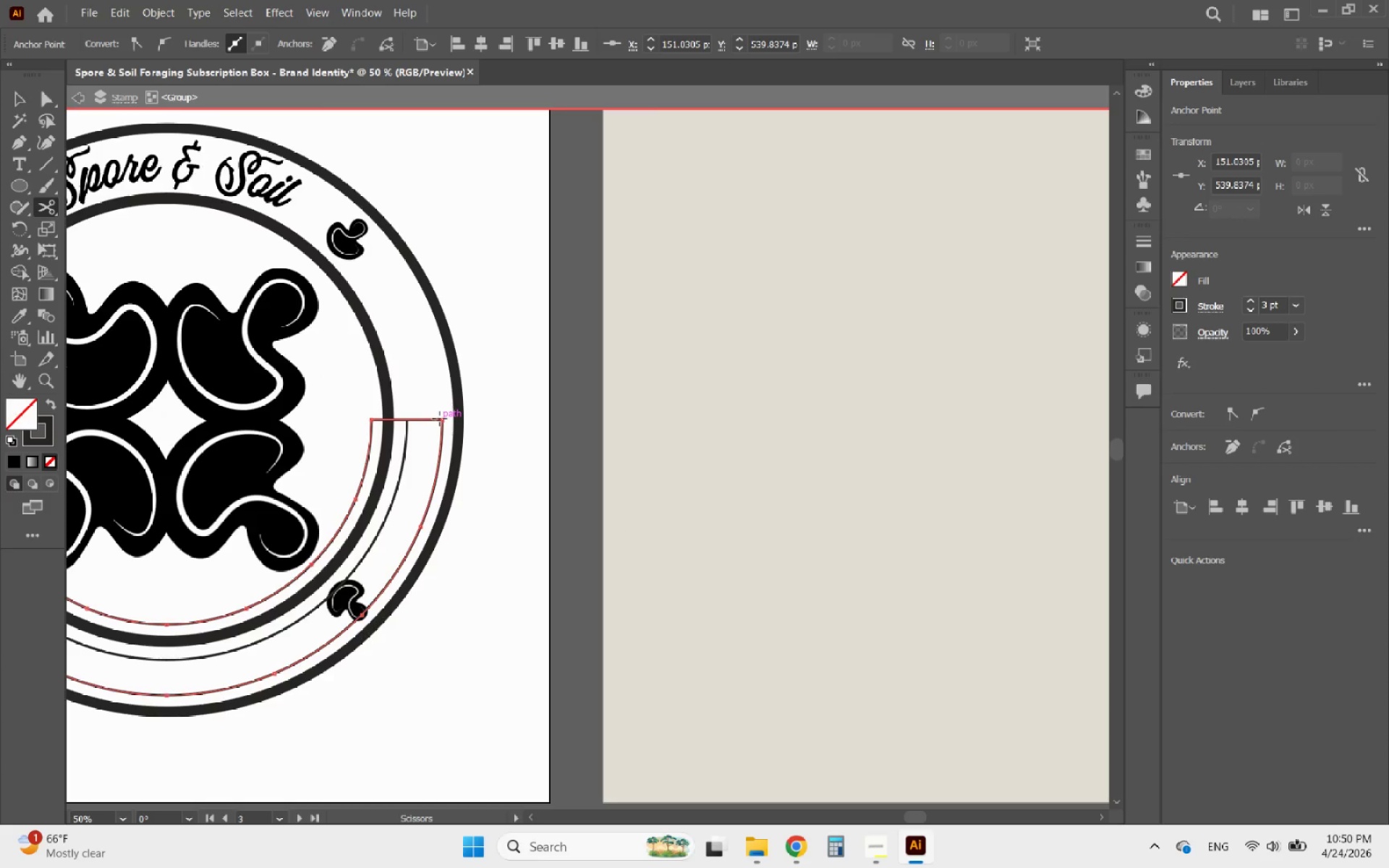 
left_click([442, 420])
 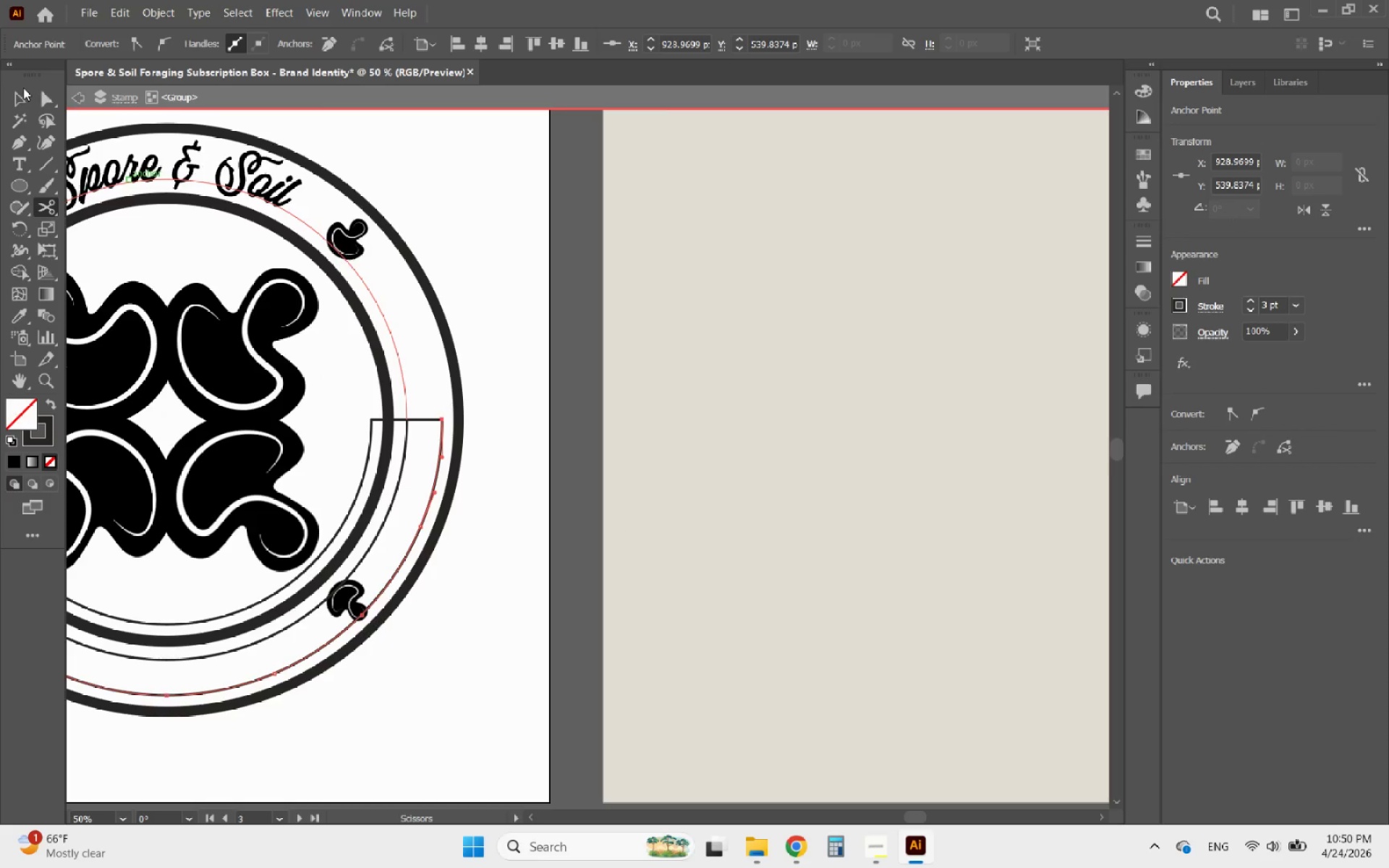 
double_click([20, 97])
 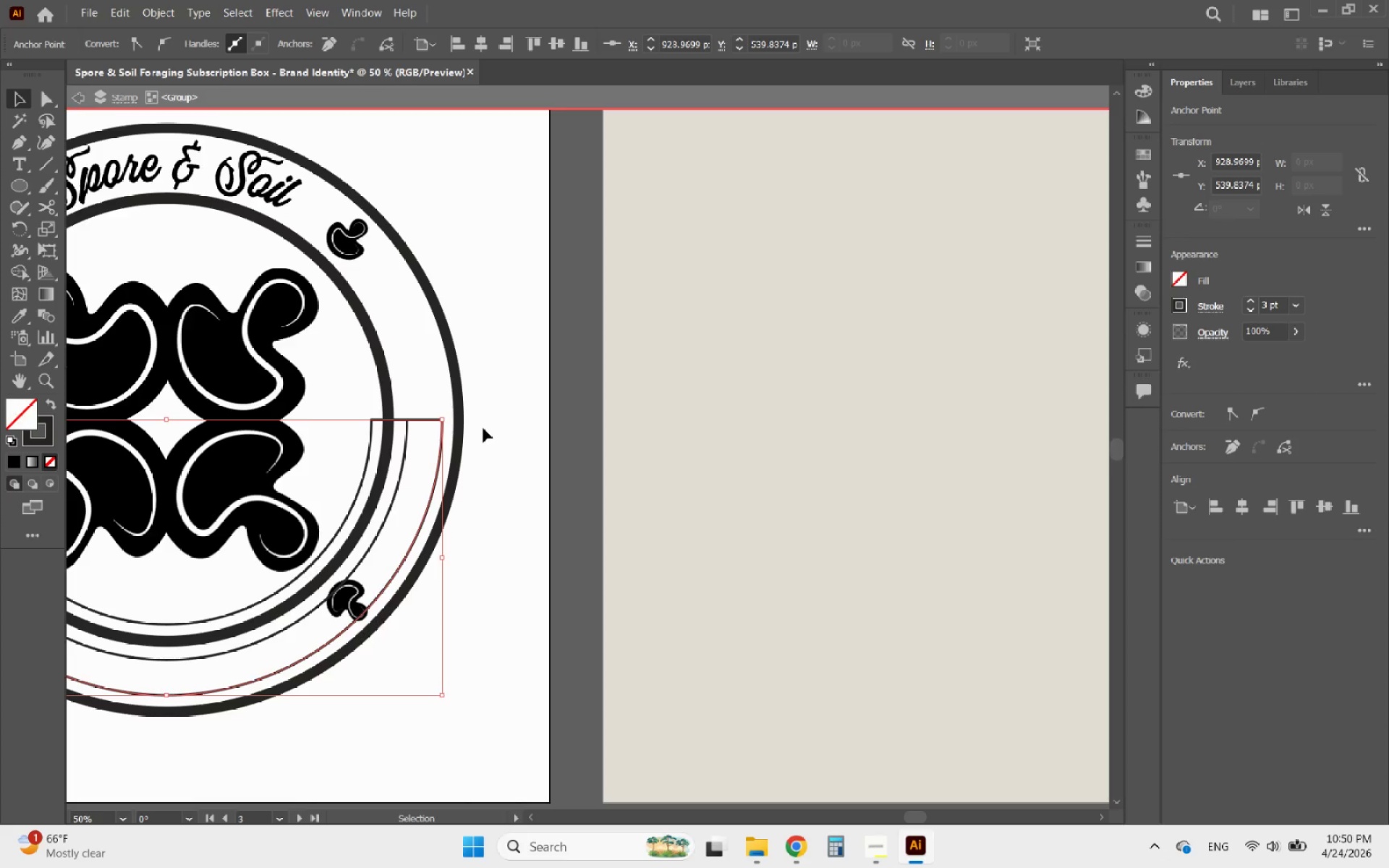 
left_click([483, 428])
 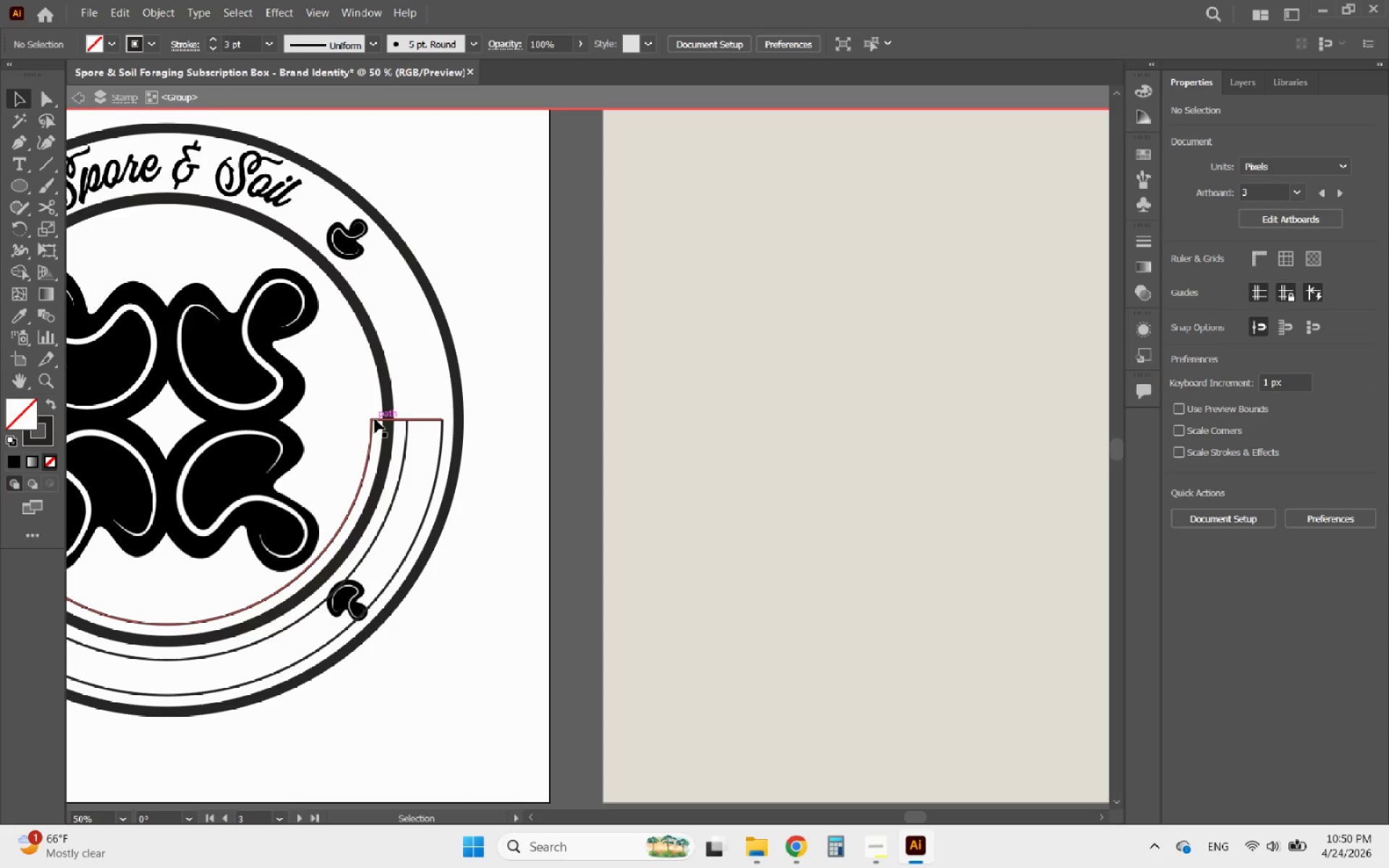 
left_click([374, 429])
 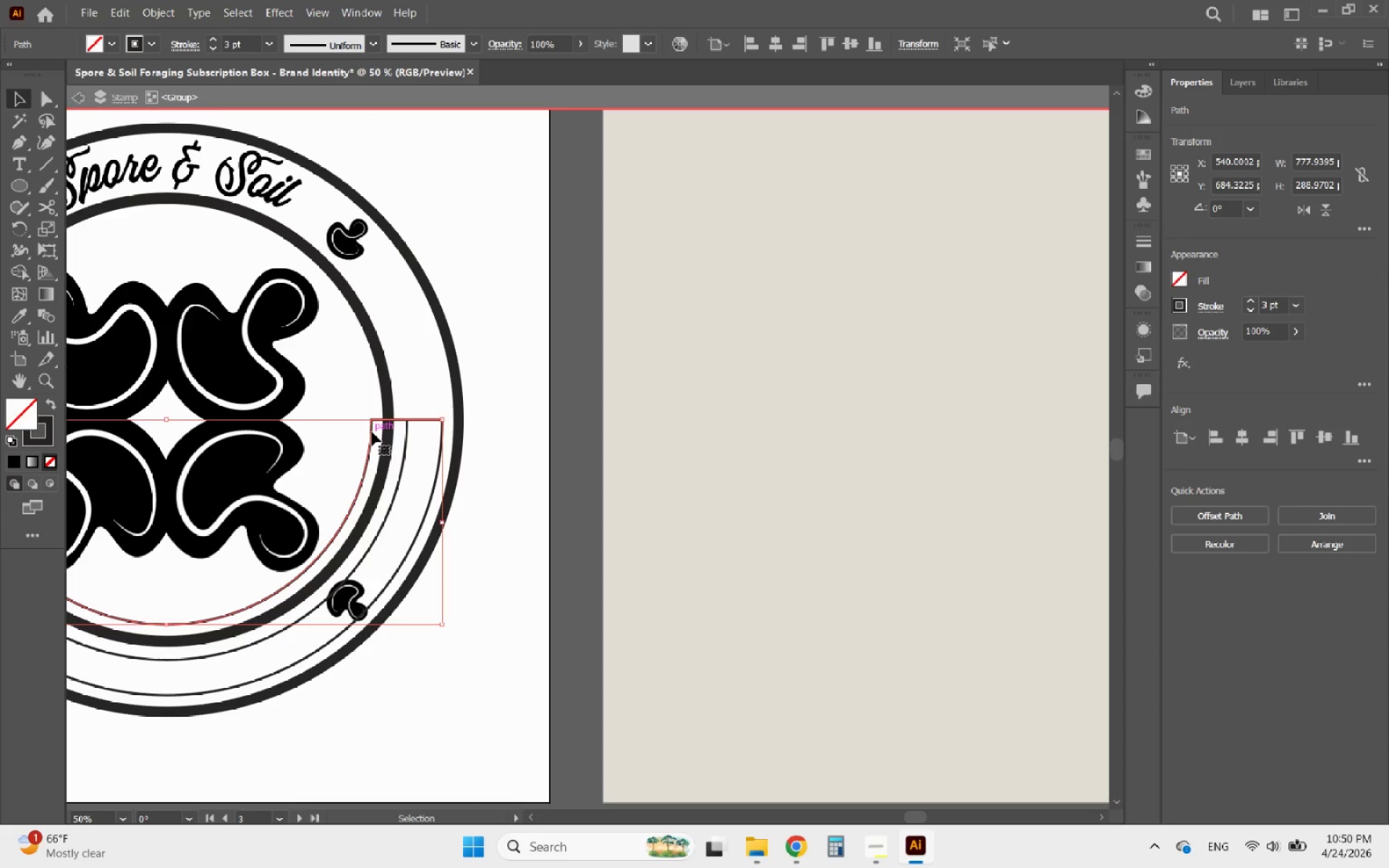 
key(Delete)
 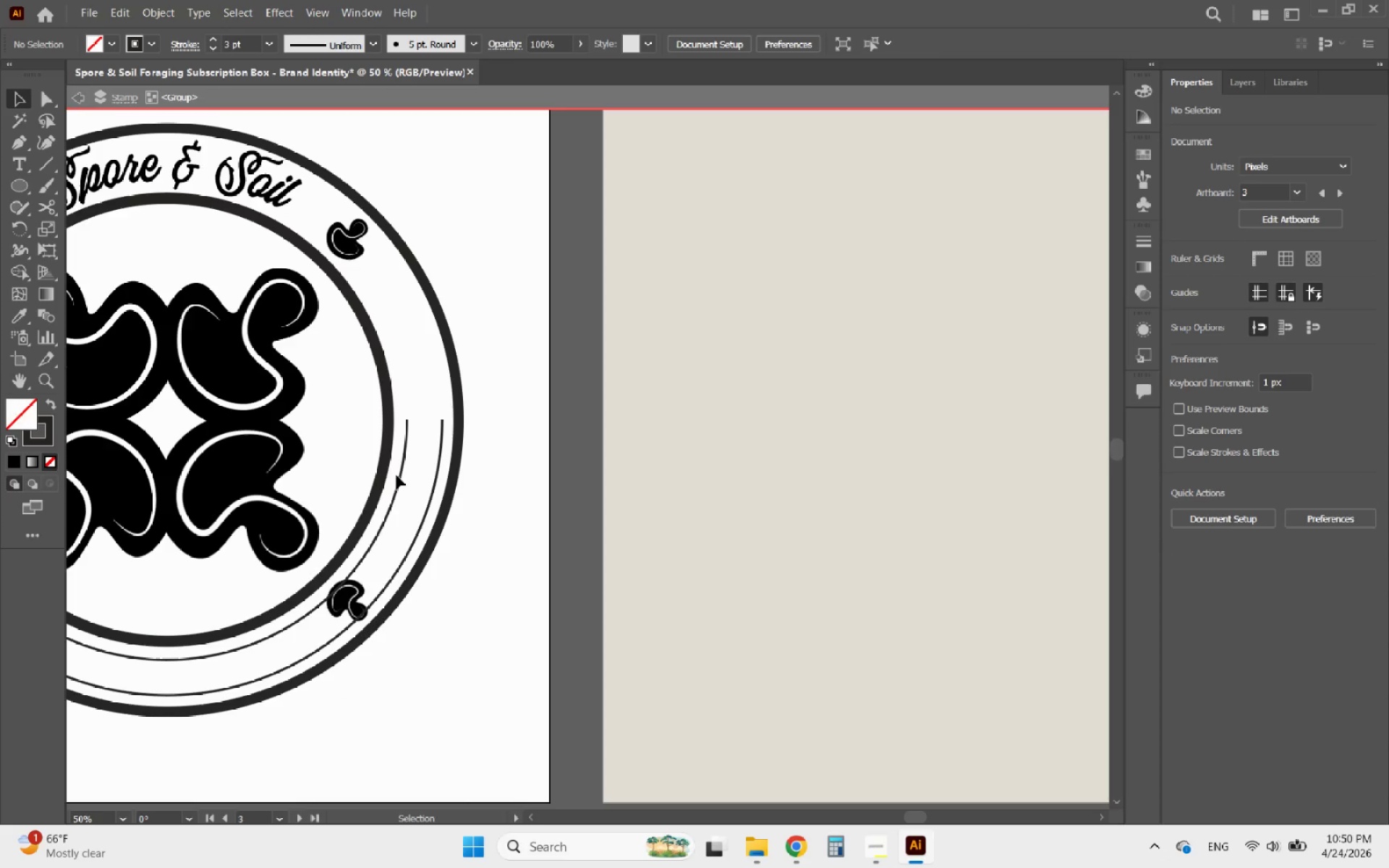 
left_click([402, 476])
 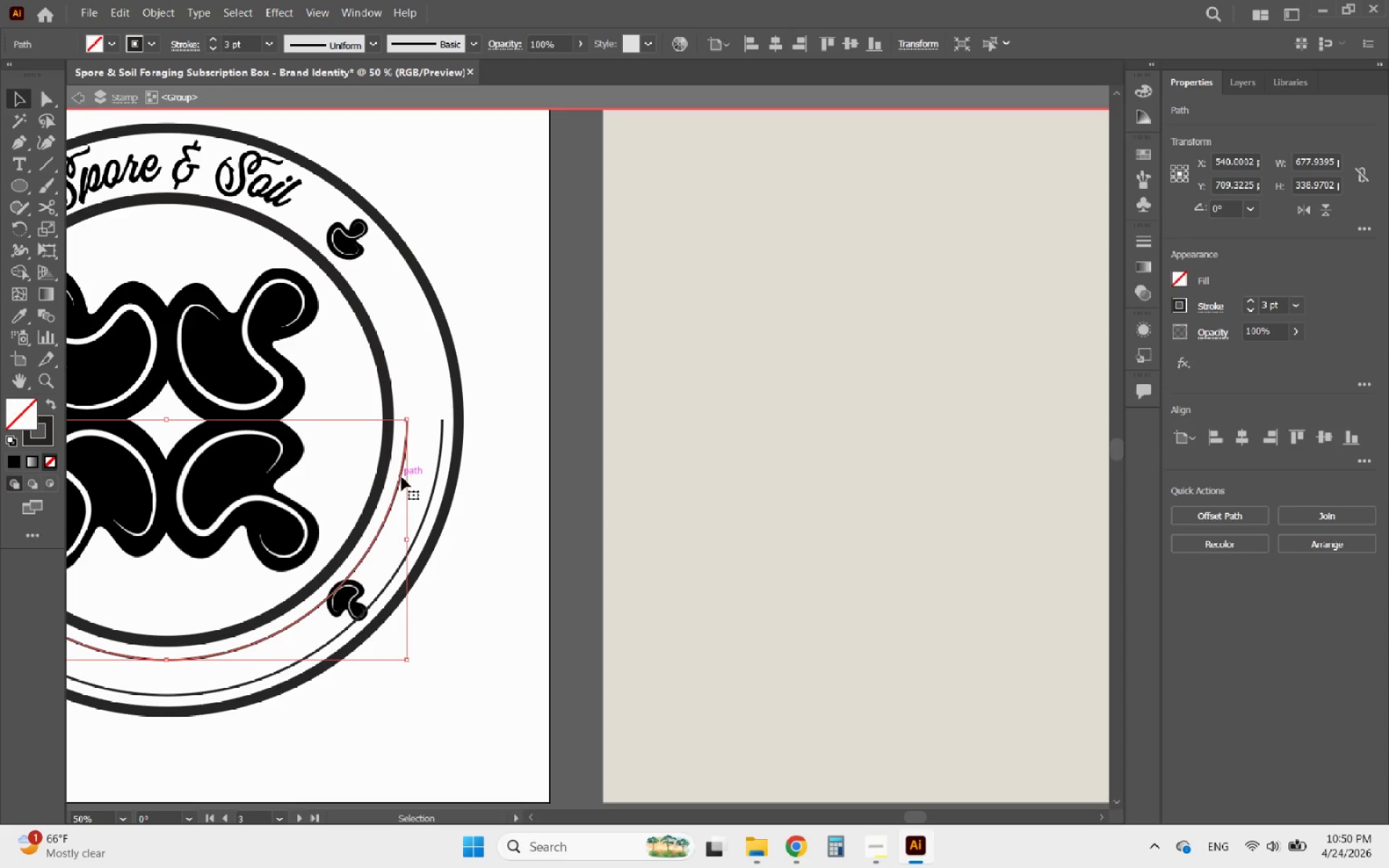 
key(Delete)
 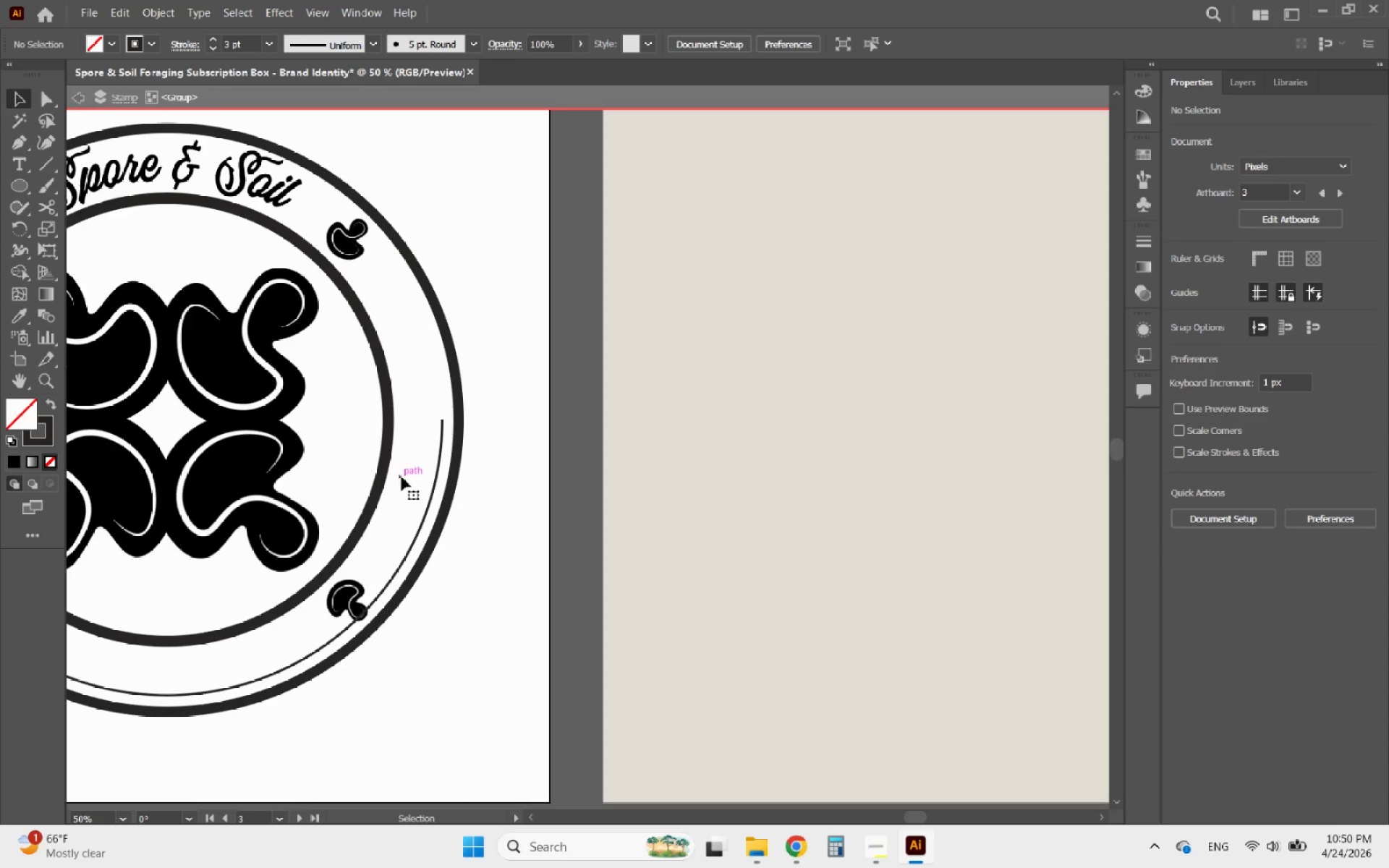 
hold_key(key=AltLeft, duration=1.81)
scroll: coordinate [928, 466], scroll_direction: down, amount: 2.0
 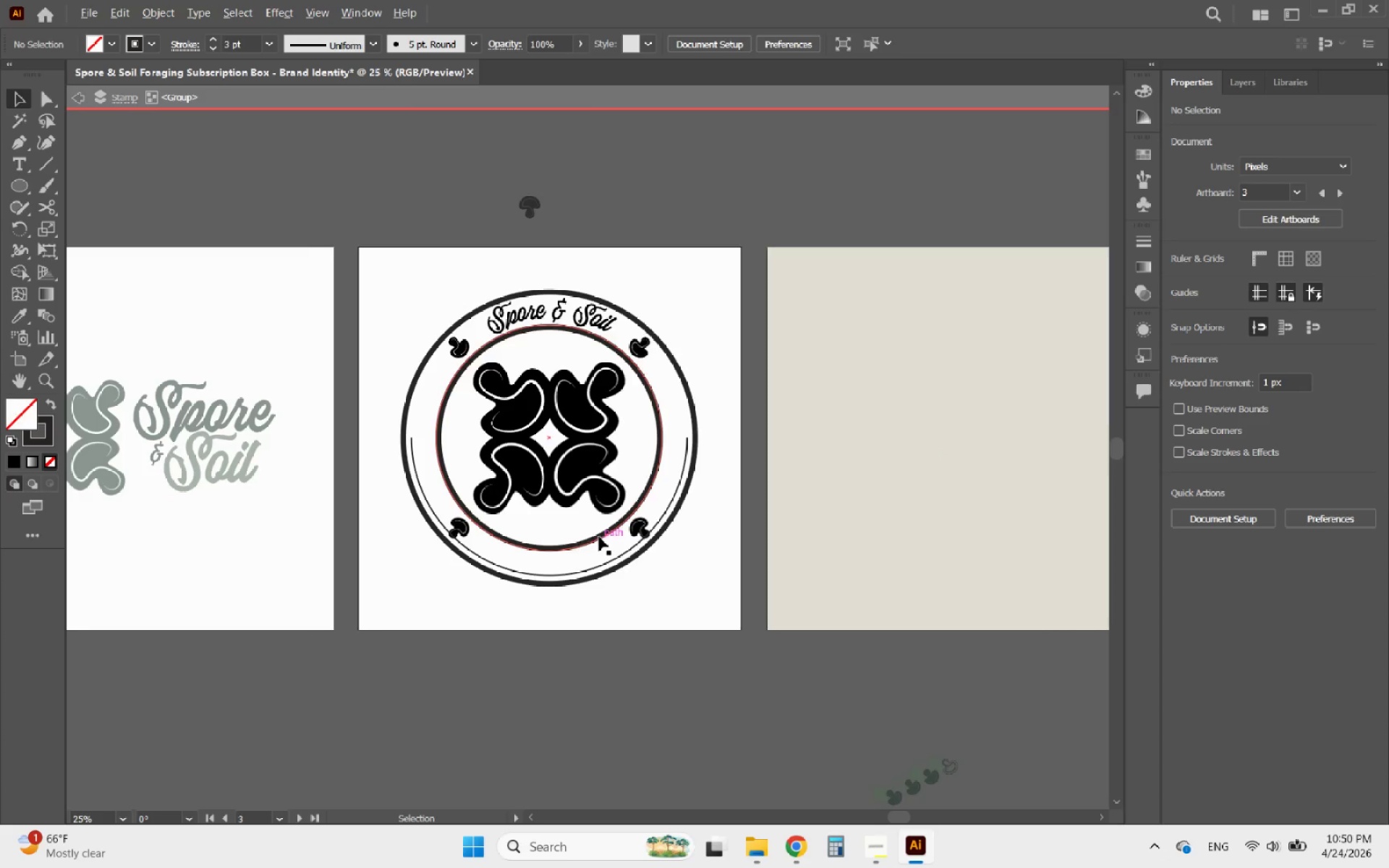 
scroll: coordinate [502, 535], scroll_direction: up, amount: 3.0
 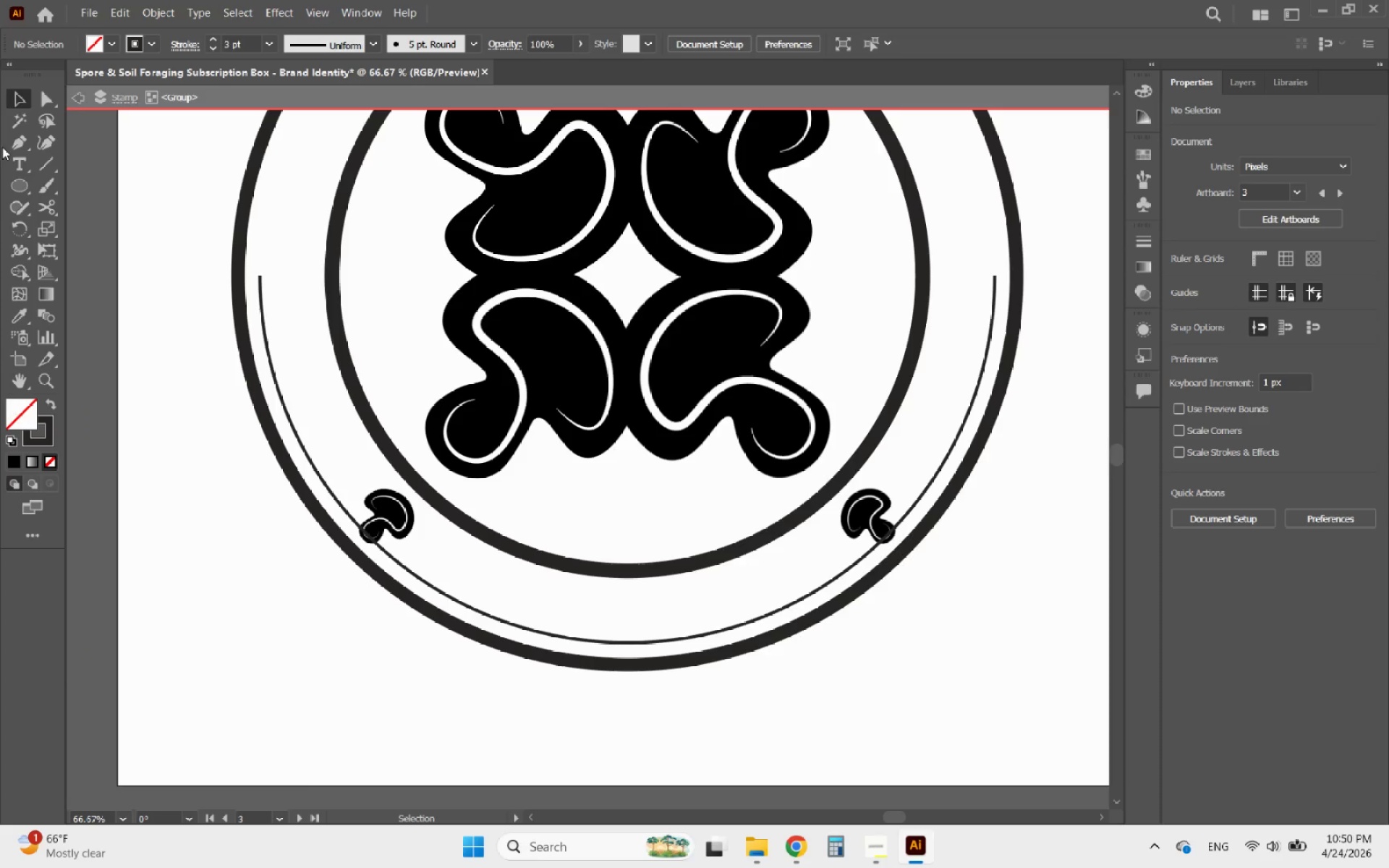 
left_click([20, 165])
 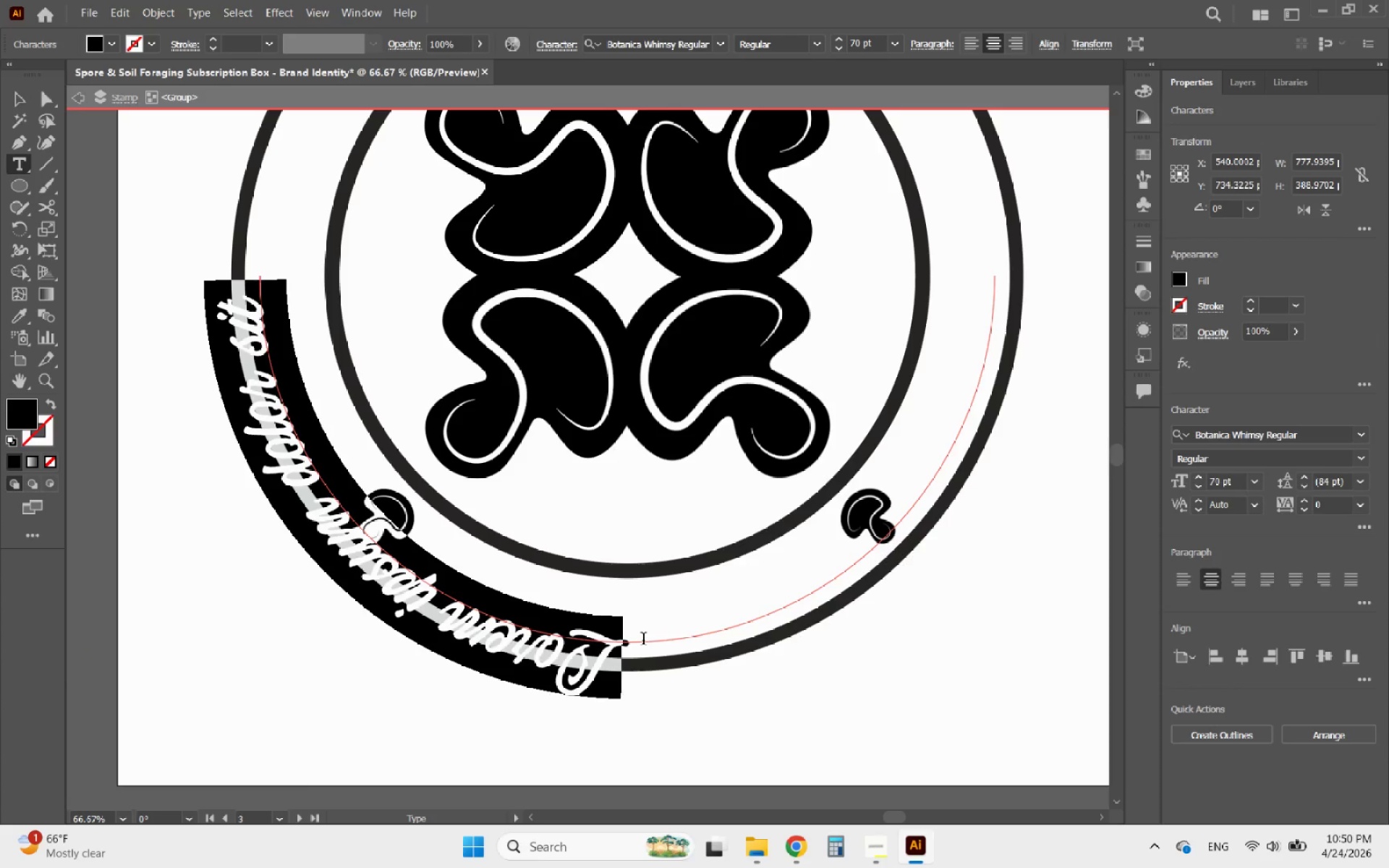 
key(Control+V)
 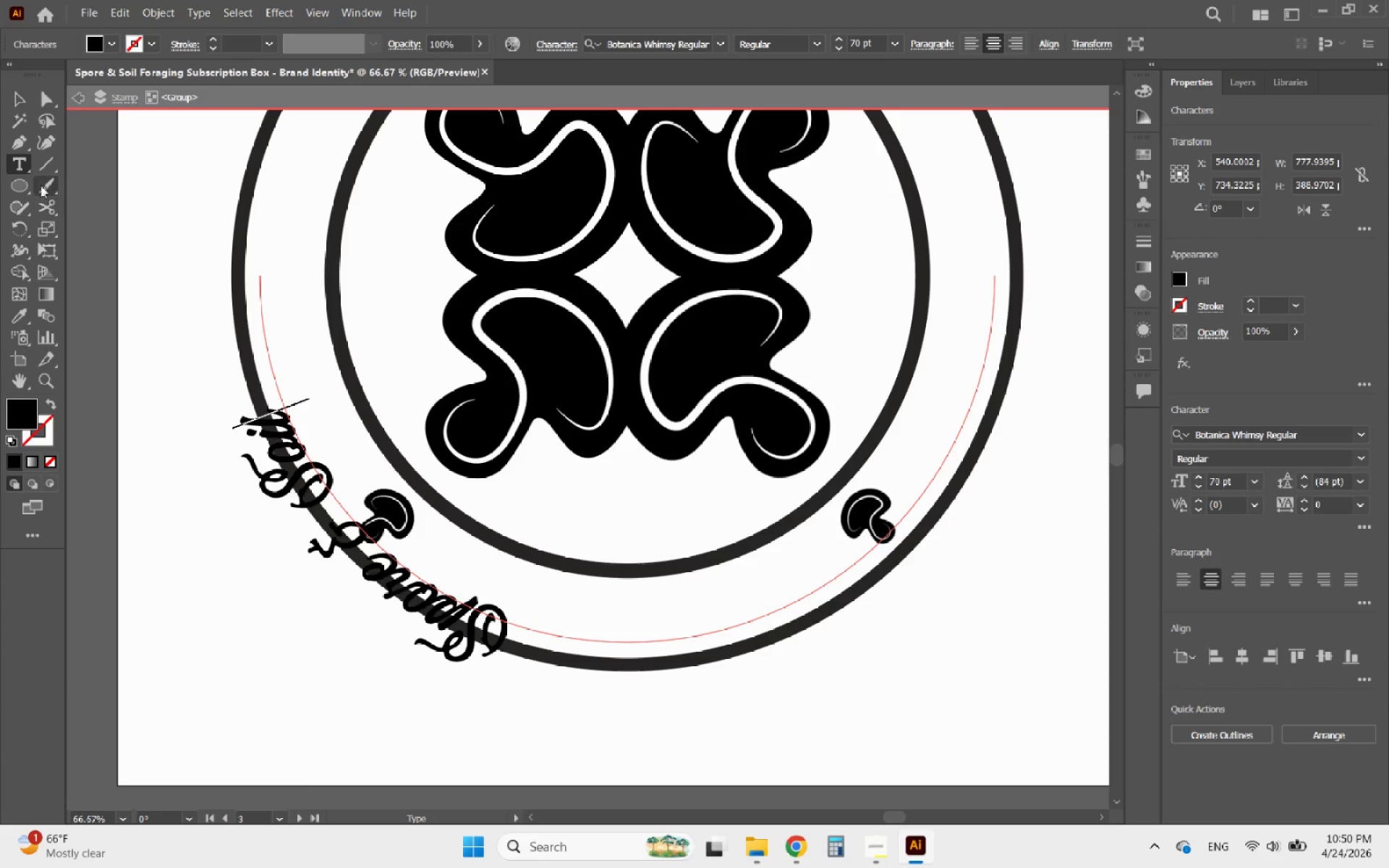 
left_click([14, 98])
 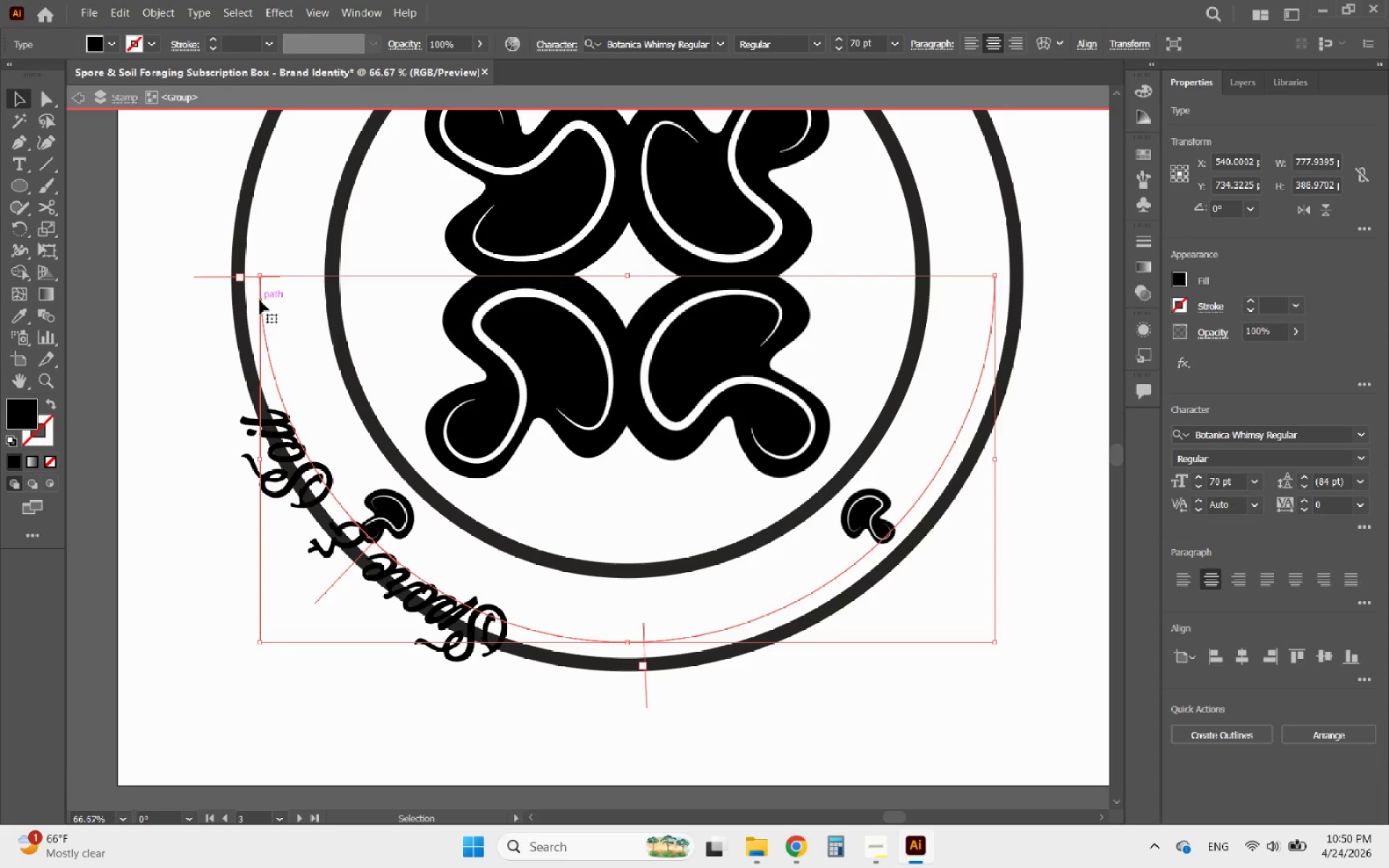 
wait(8.61)
 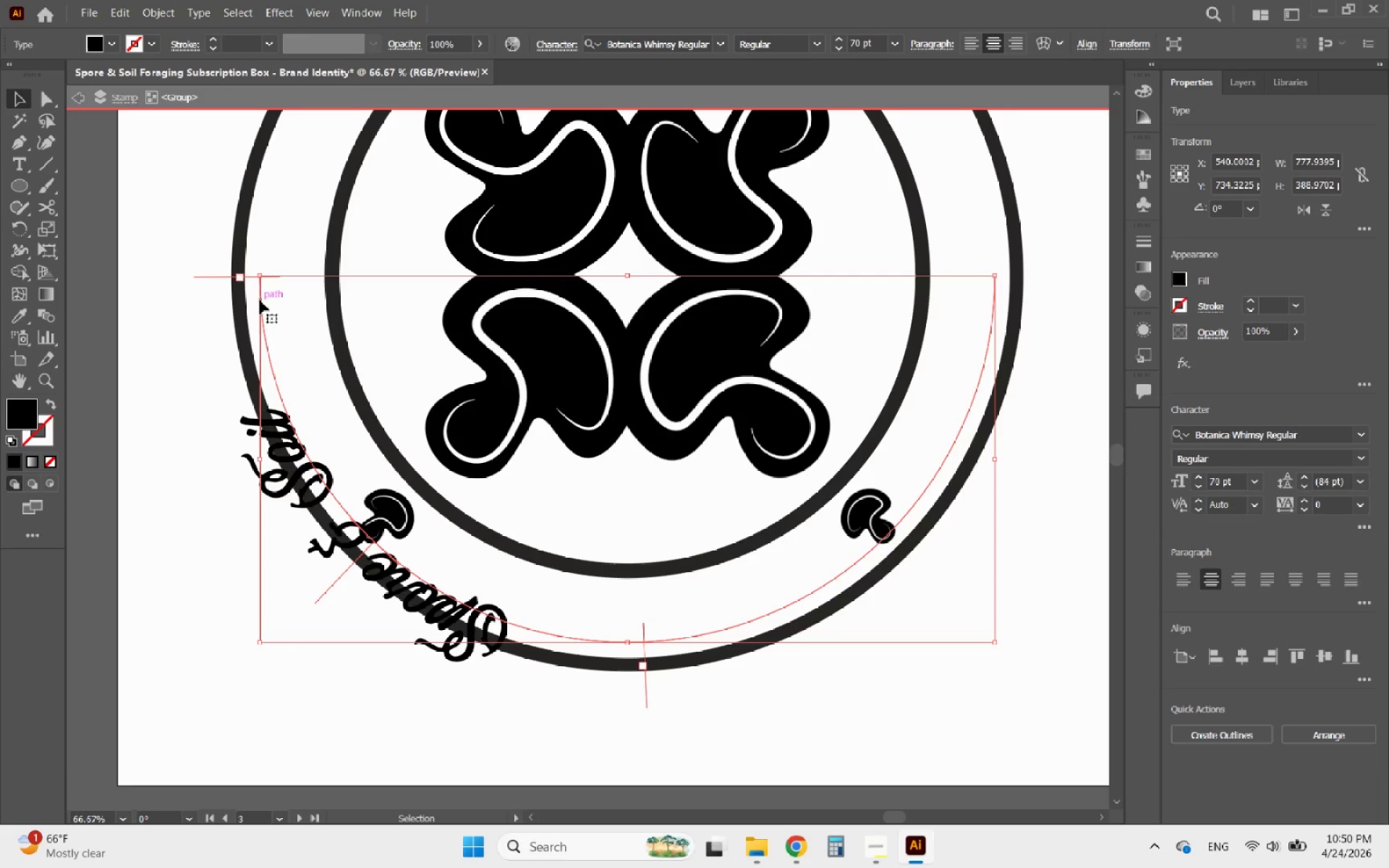 
left_click_drag(start_coordinate=[645, 651], to_coordinate=[1032, 273])
 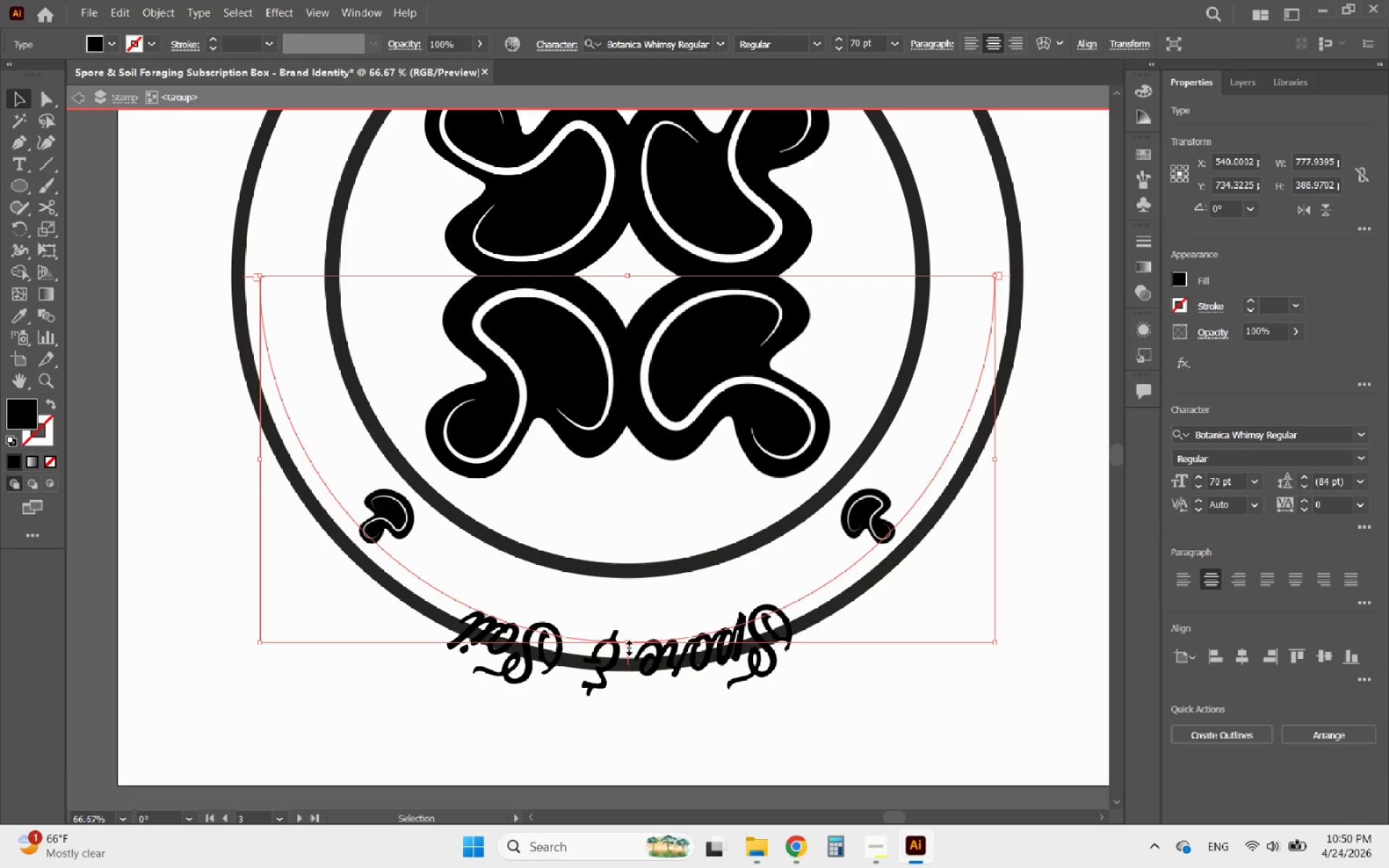 
left_click_drag(start_coordinate=[627, 660], to_coordinate=[626, 616])
 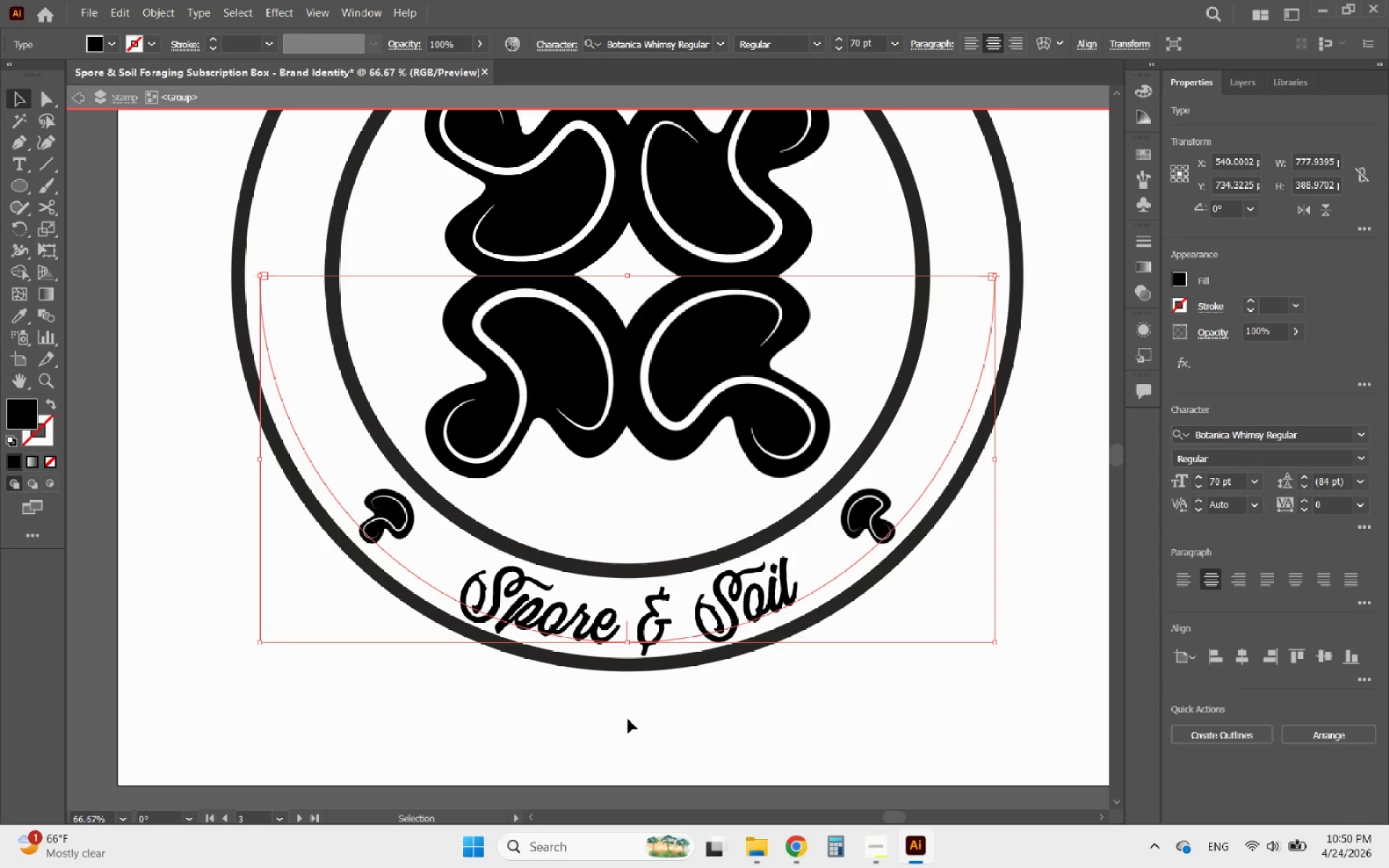 
key(ArrowUp)
 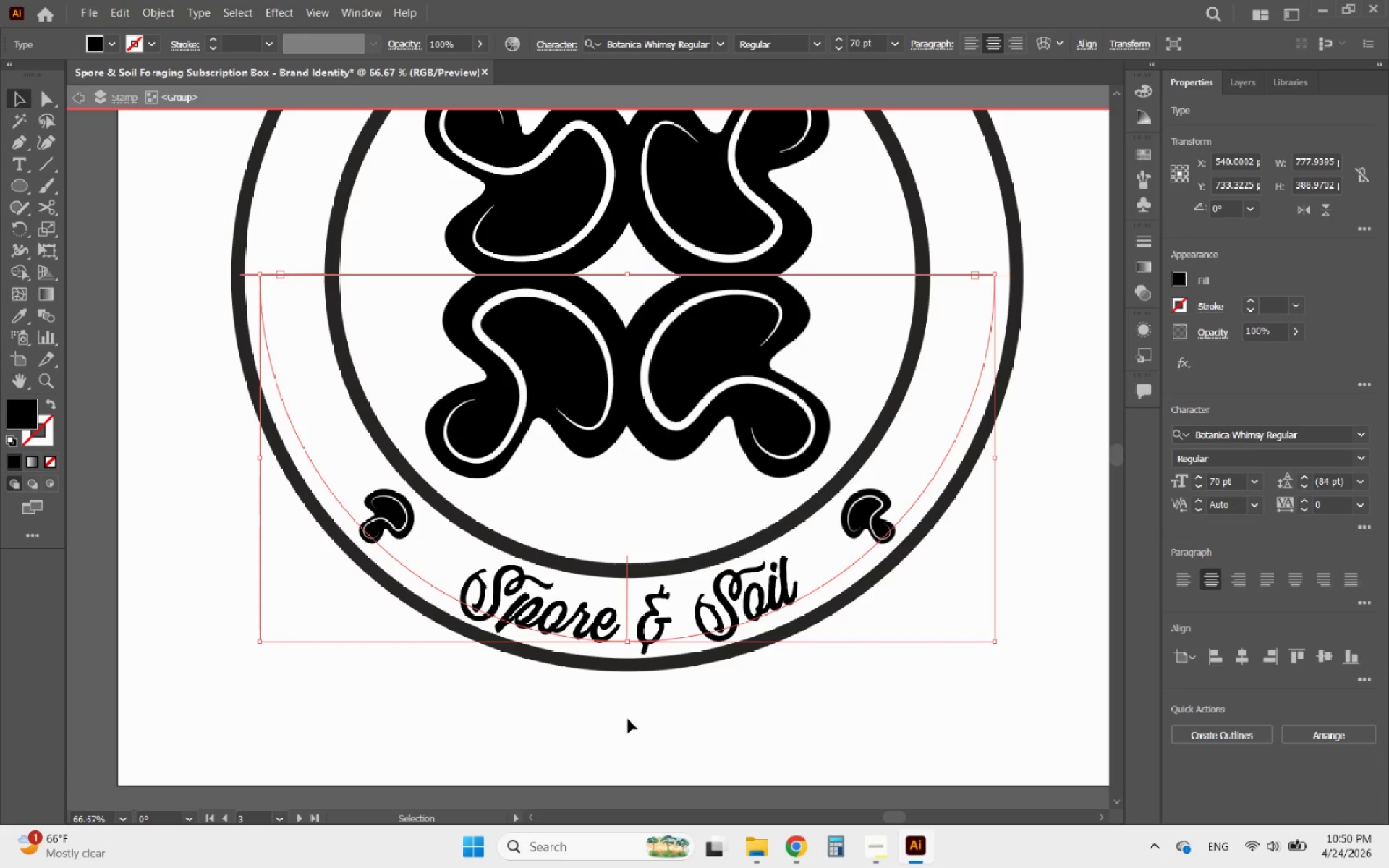 
key(ArrowUp)
 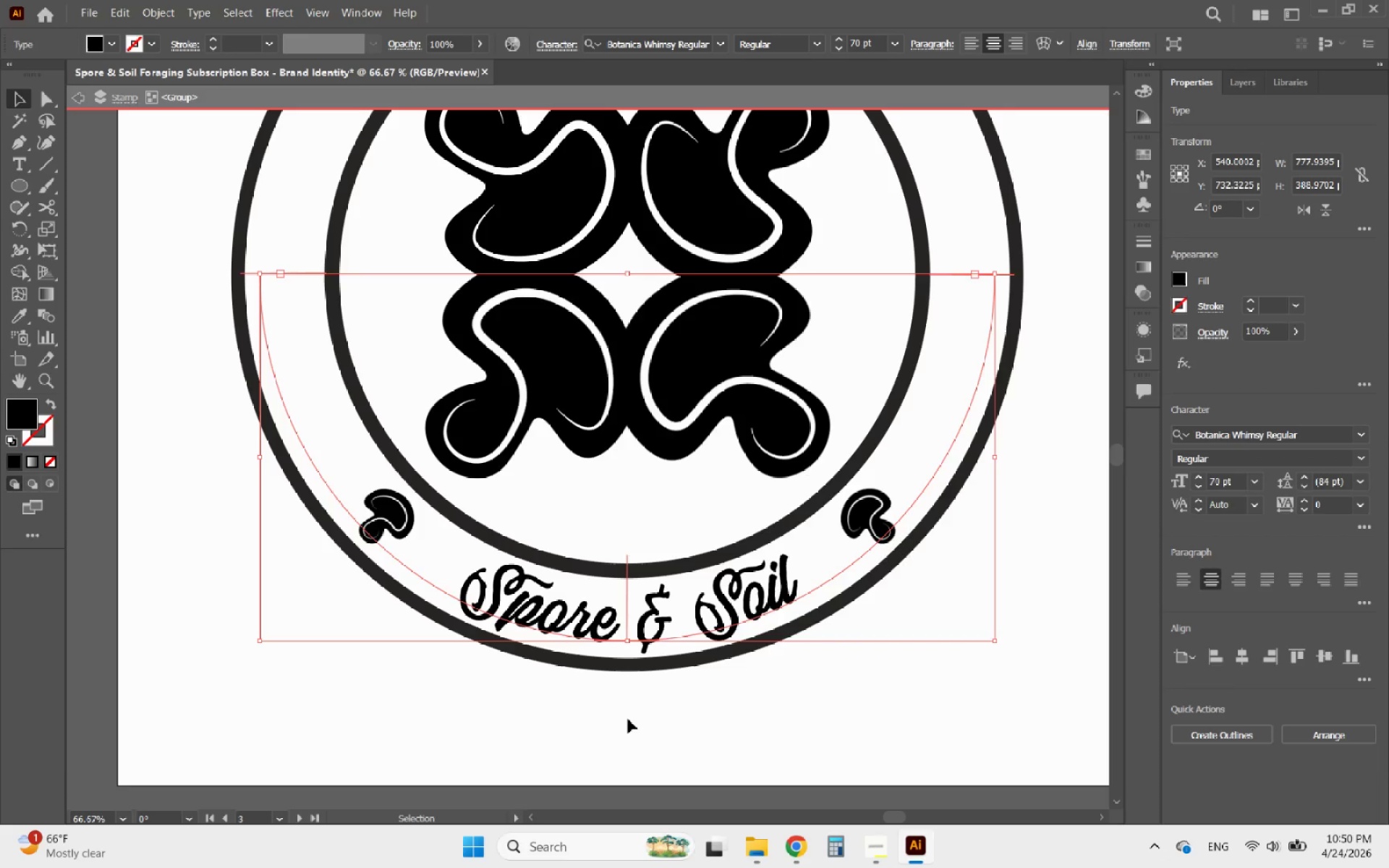 
key(ArrowUp)
 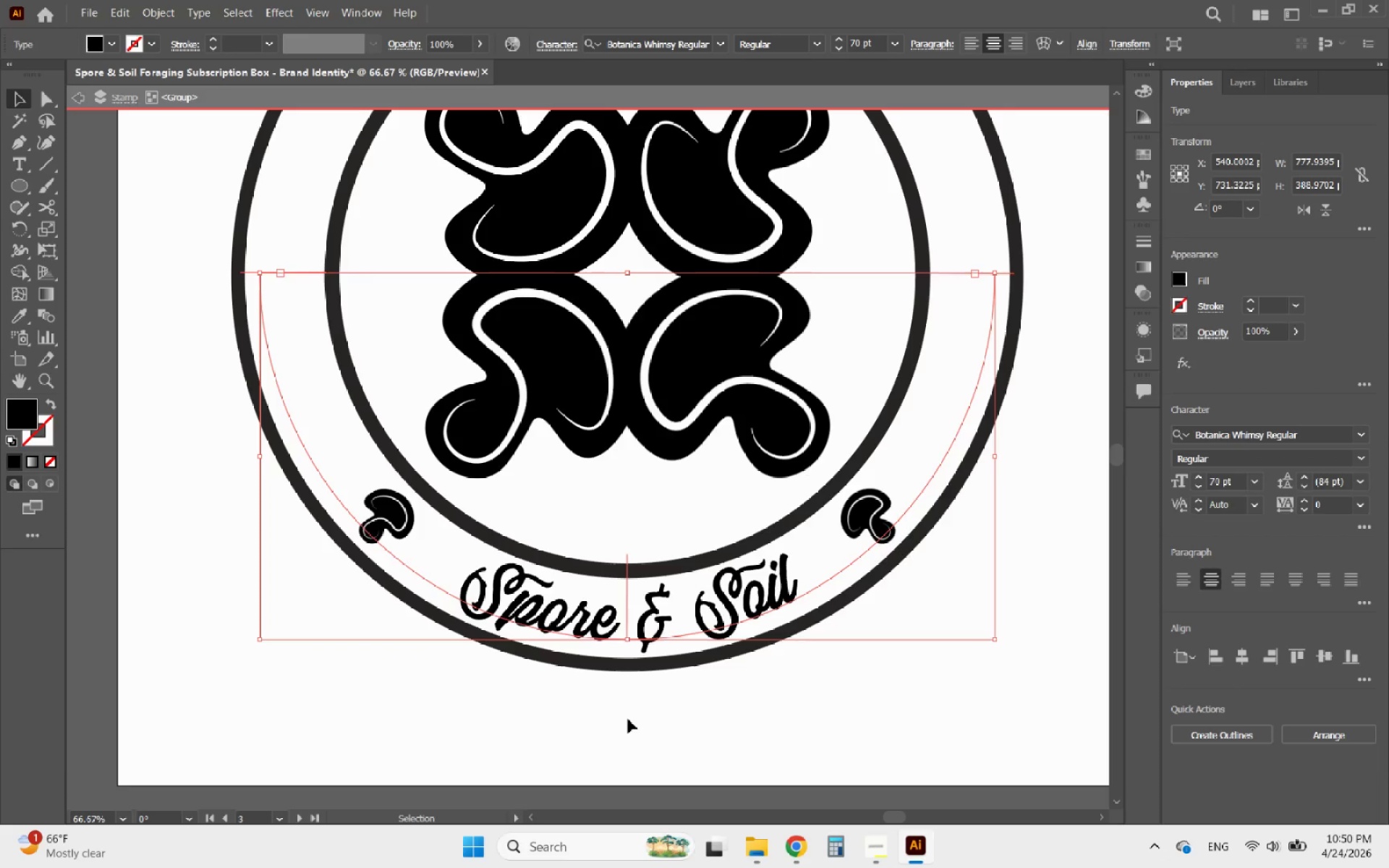 
key(ArrowUp)
 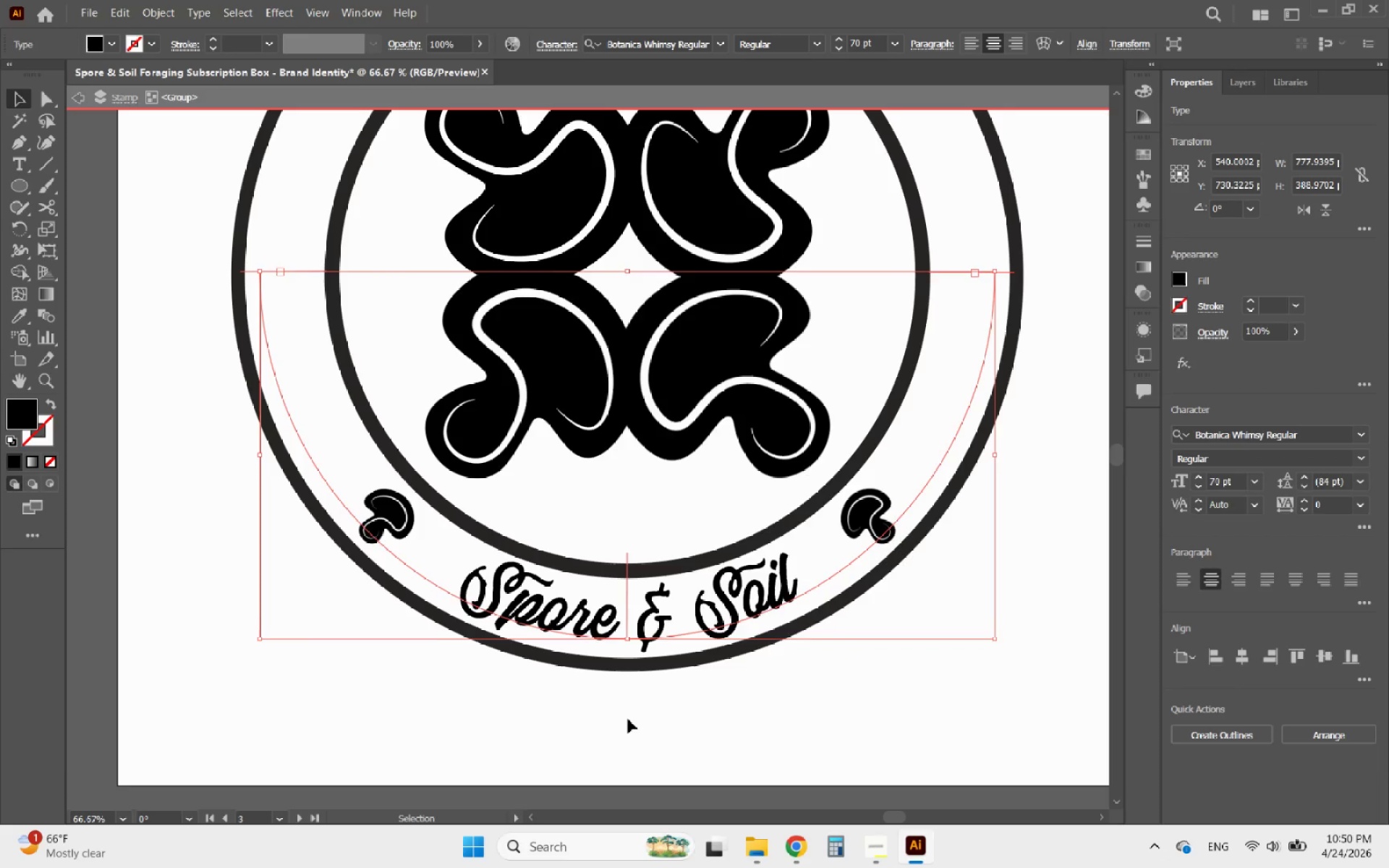 
key(ArrowDown)
 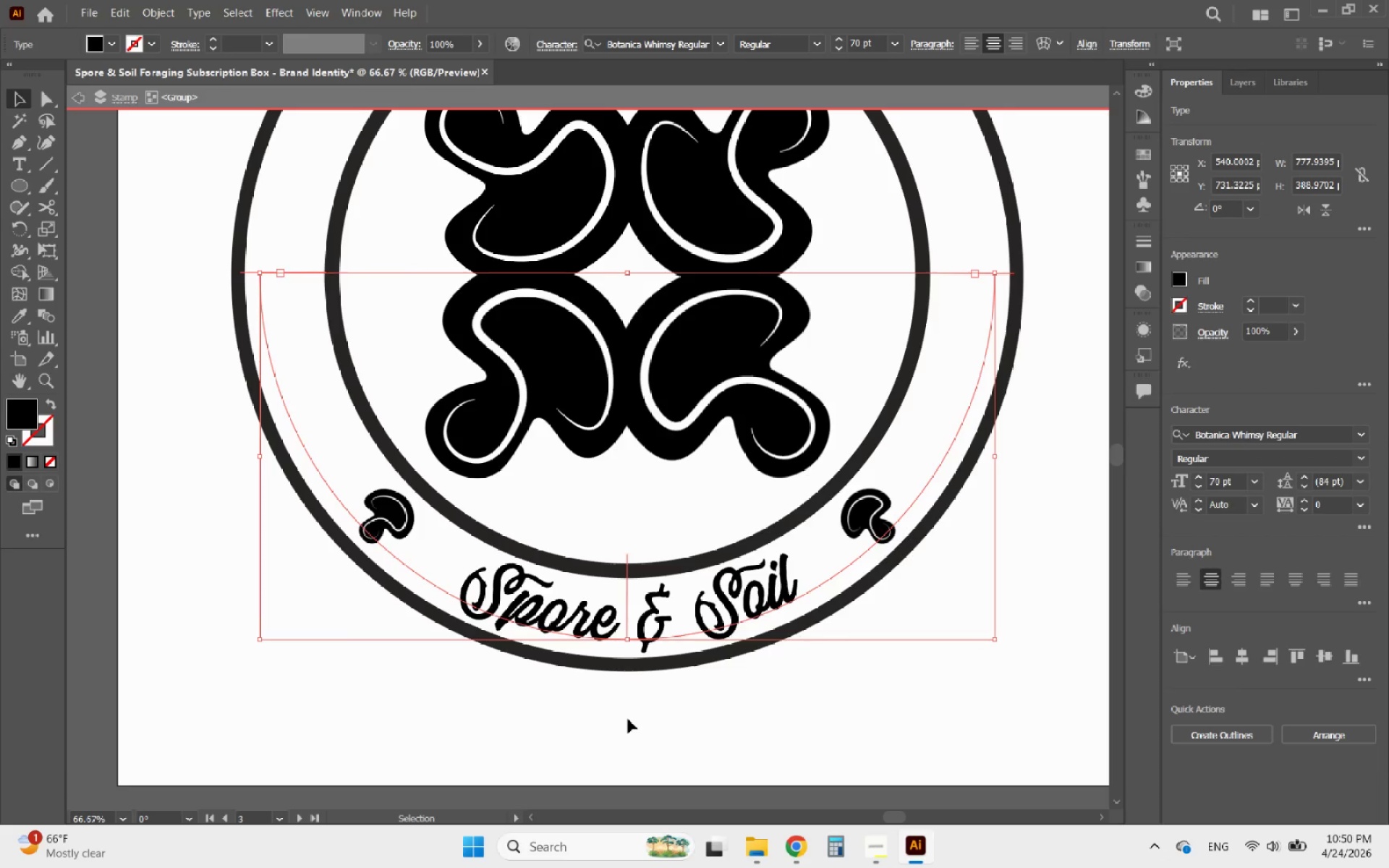 
key(ArrowDown)
 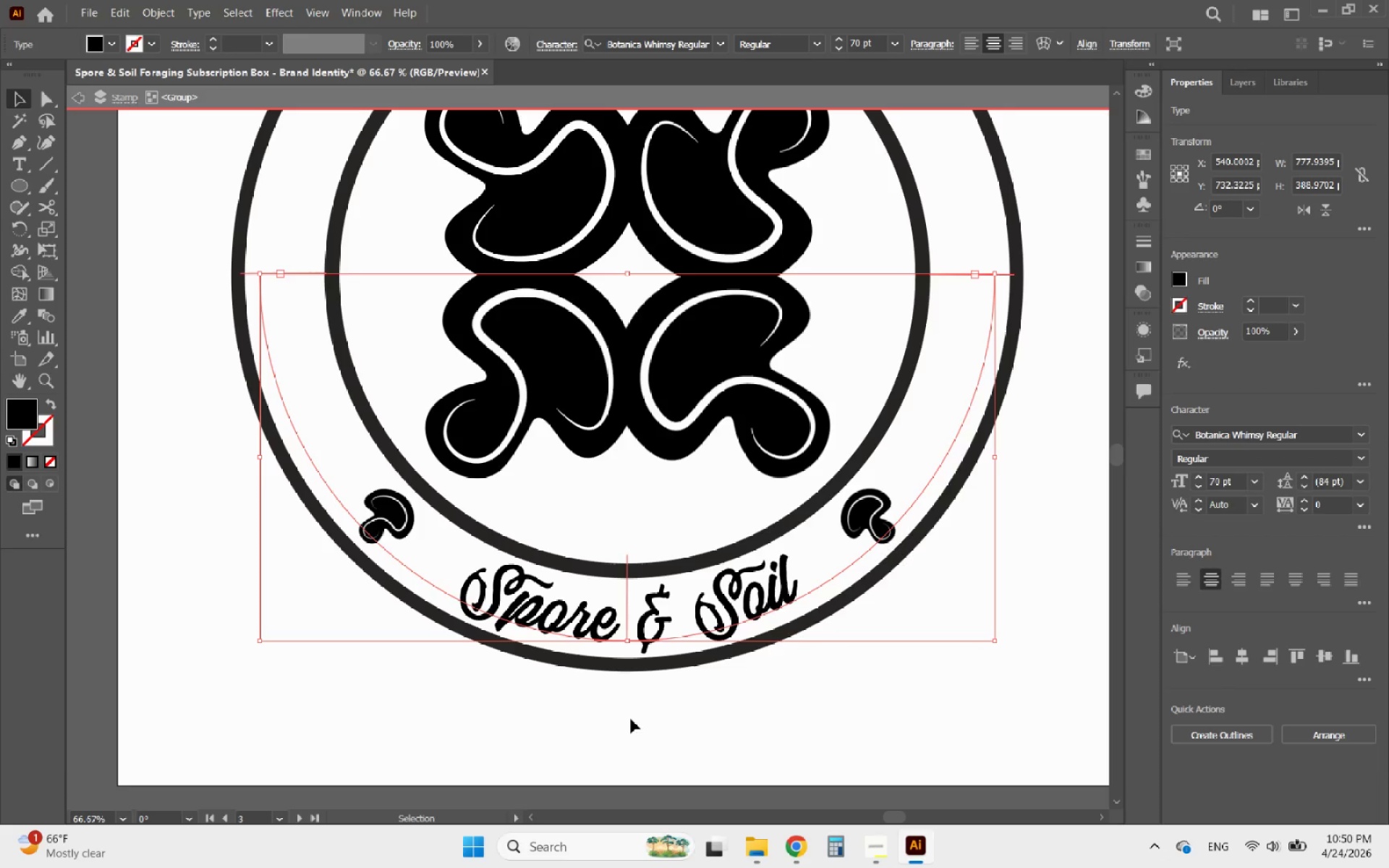 
key(ArrowUp)
 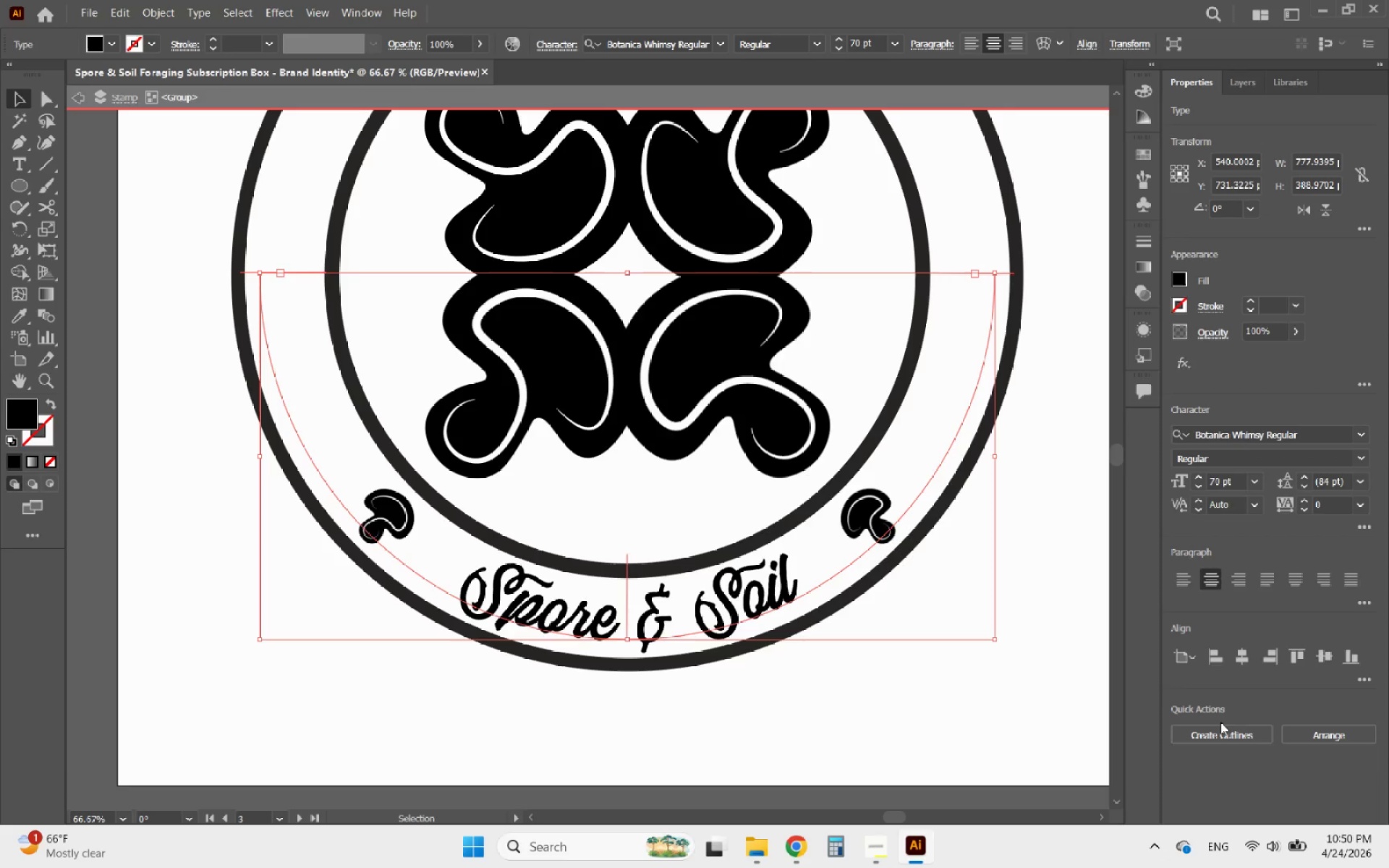 
left_click([1228, 730])
 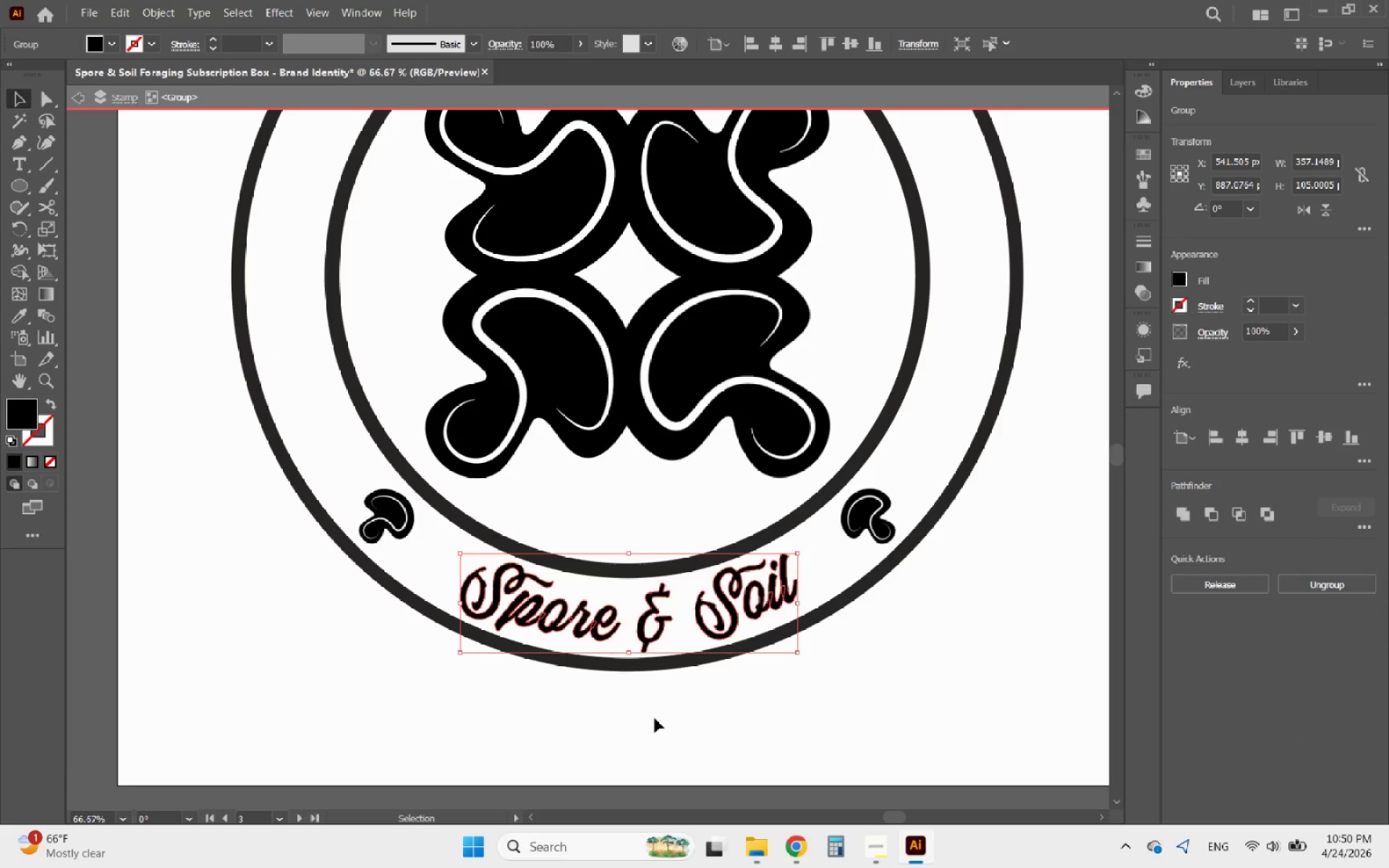 
left_click([655, 718])
 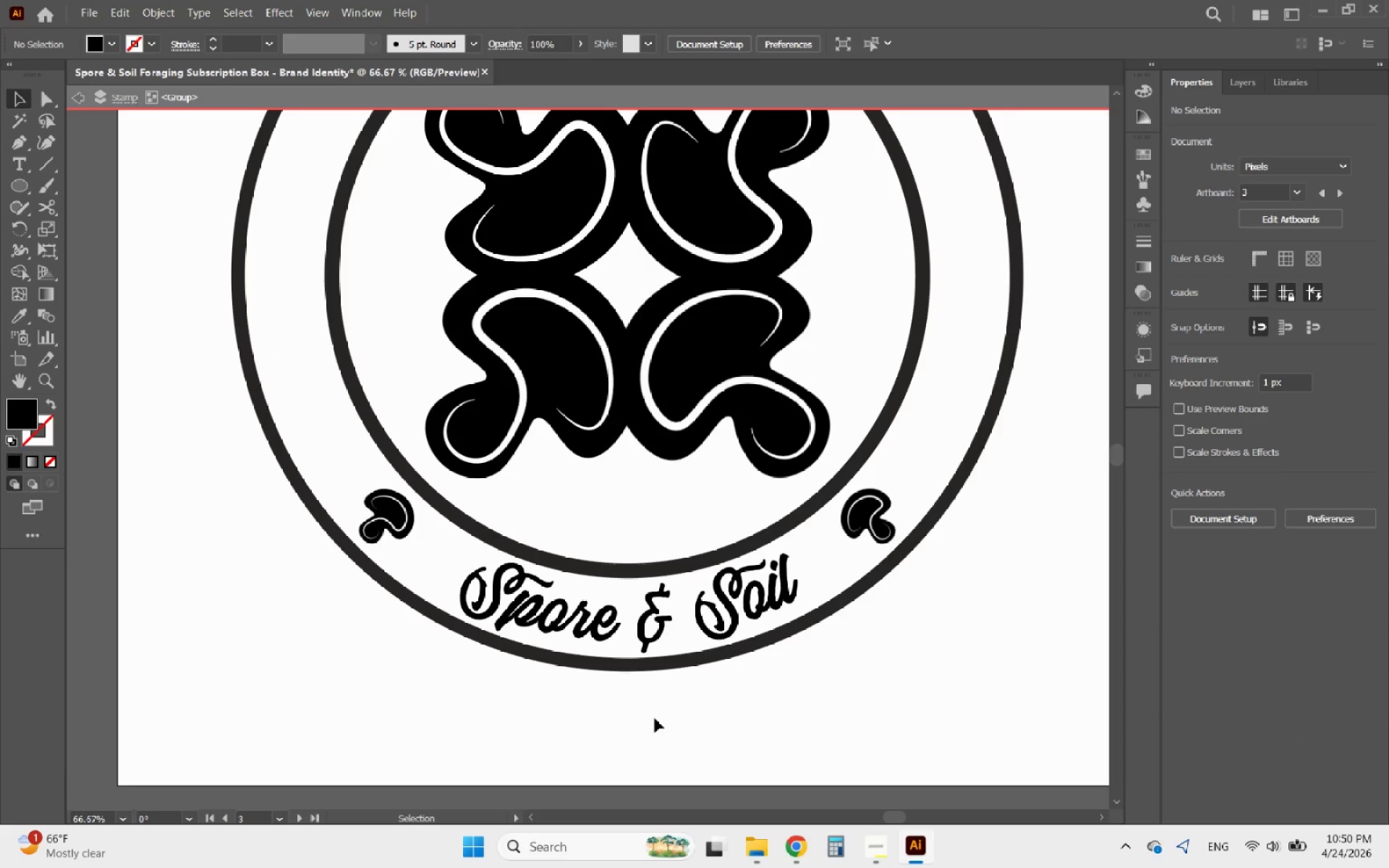 
hold_key(key=AltLeft, duration=0.53)
scroll: coordinate [643, 718], scroll_direction: down, amount: 3.0
 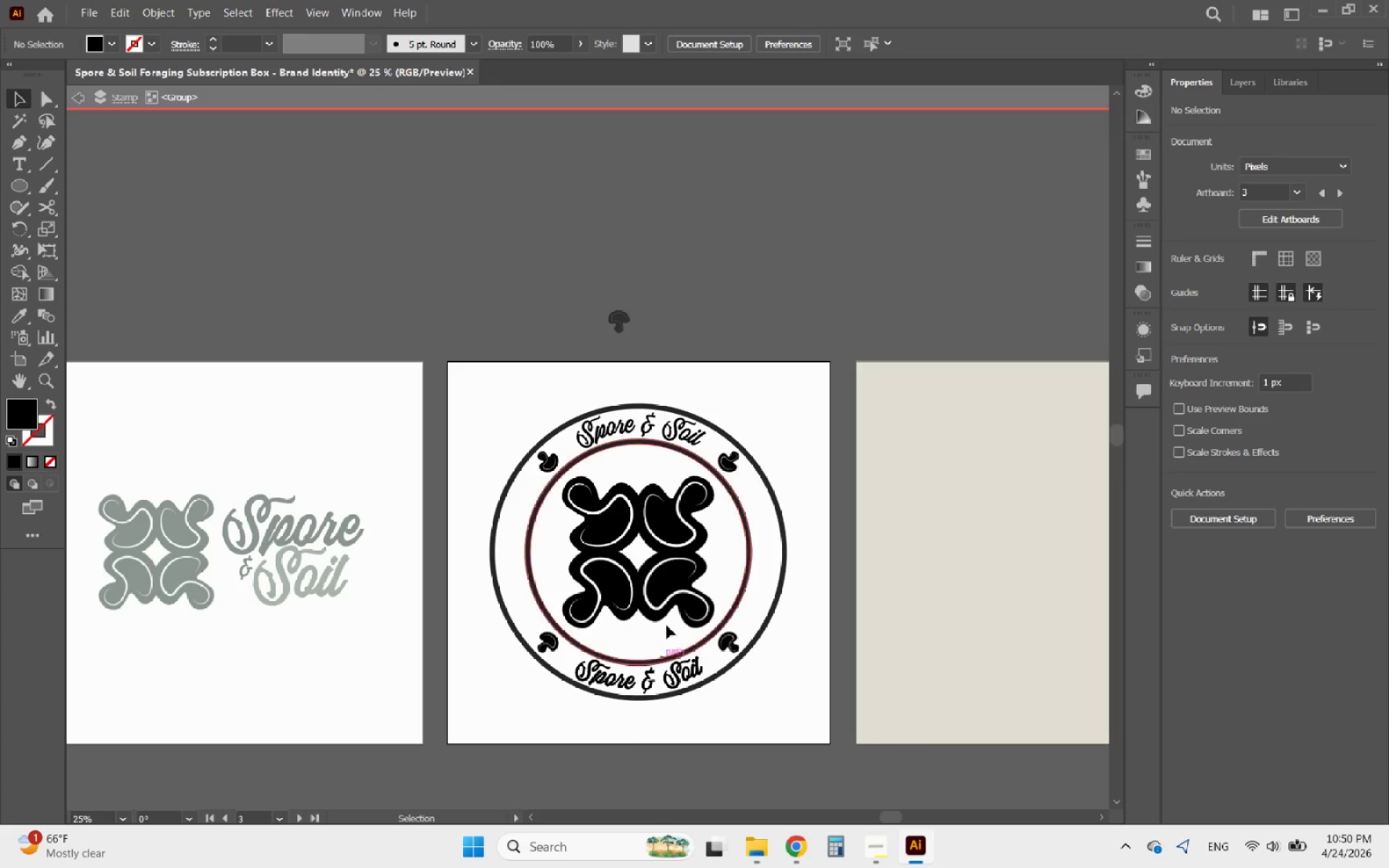 
hold_key(key=AltLeft, duration=0.61)
scroll: coordinate [655, 445], scroll_direction: up, amount: 2.0
 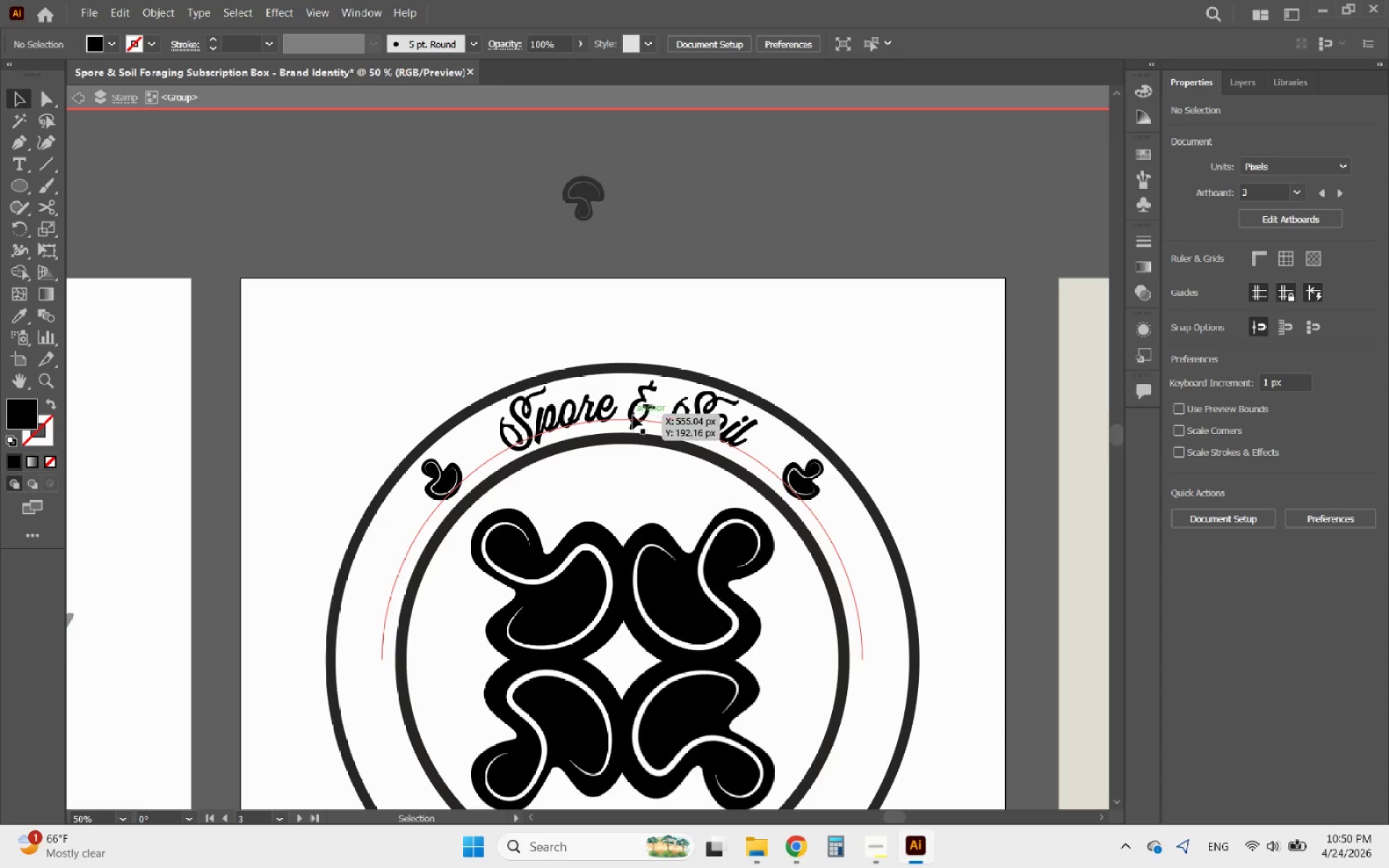 
left_click([632, 414])
 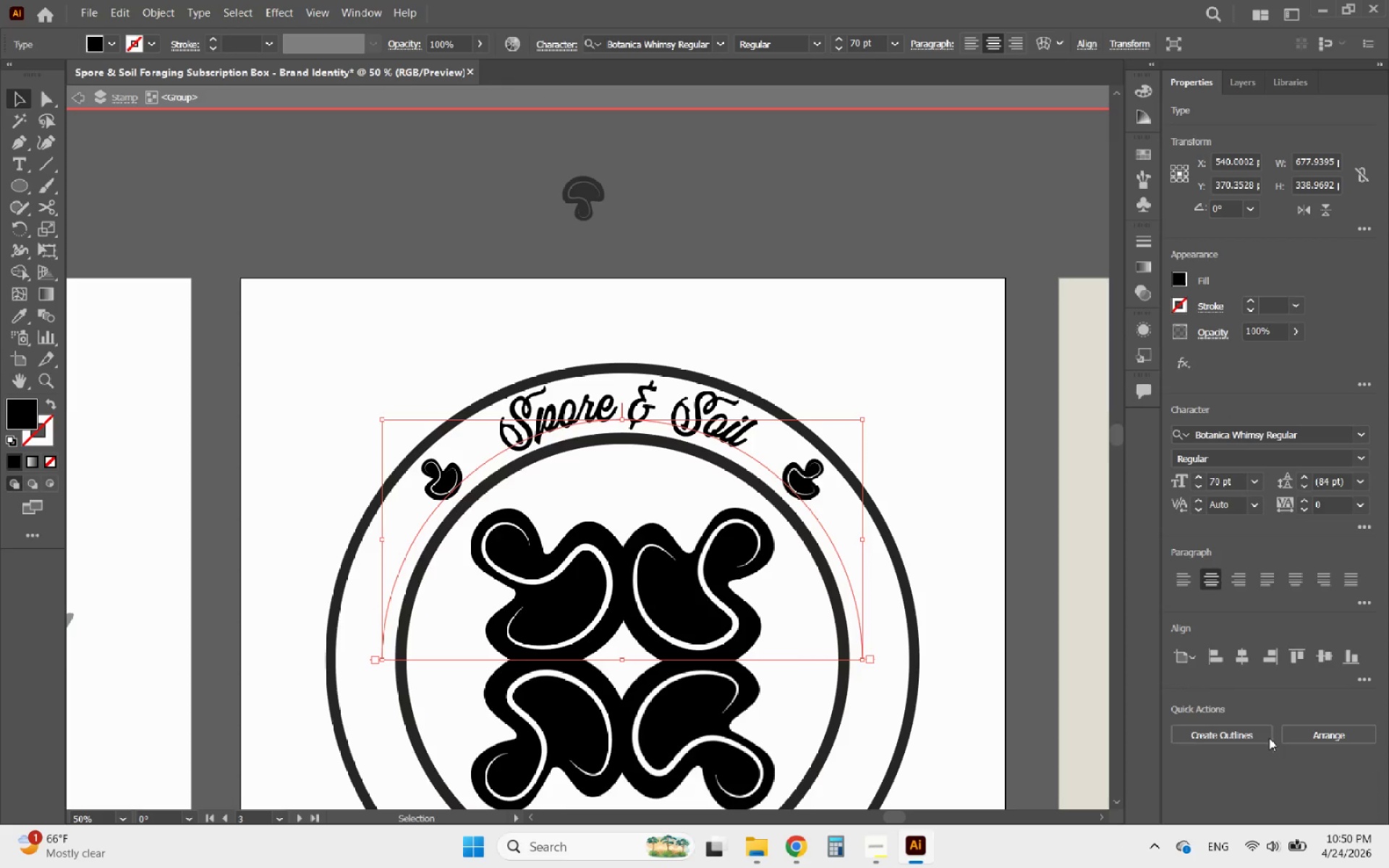 
left_click([1256, 740])
 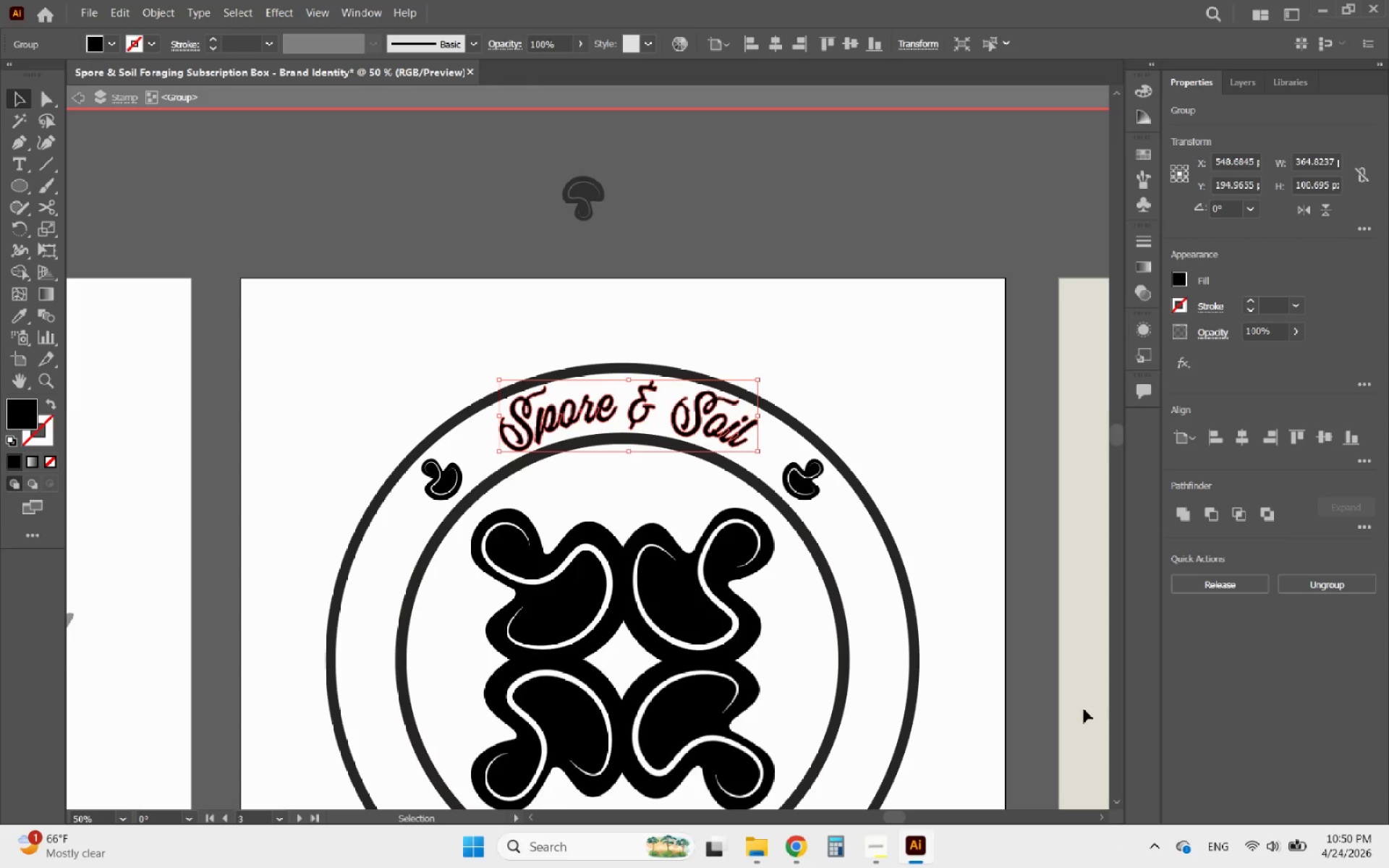 
hold_key(key=AltLeft, duration=0.5)
scroll: coordinate [476, 497], scroll_direction: down, amount: 4.0
 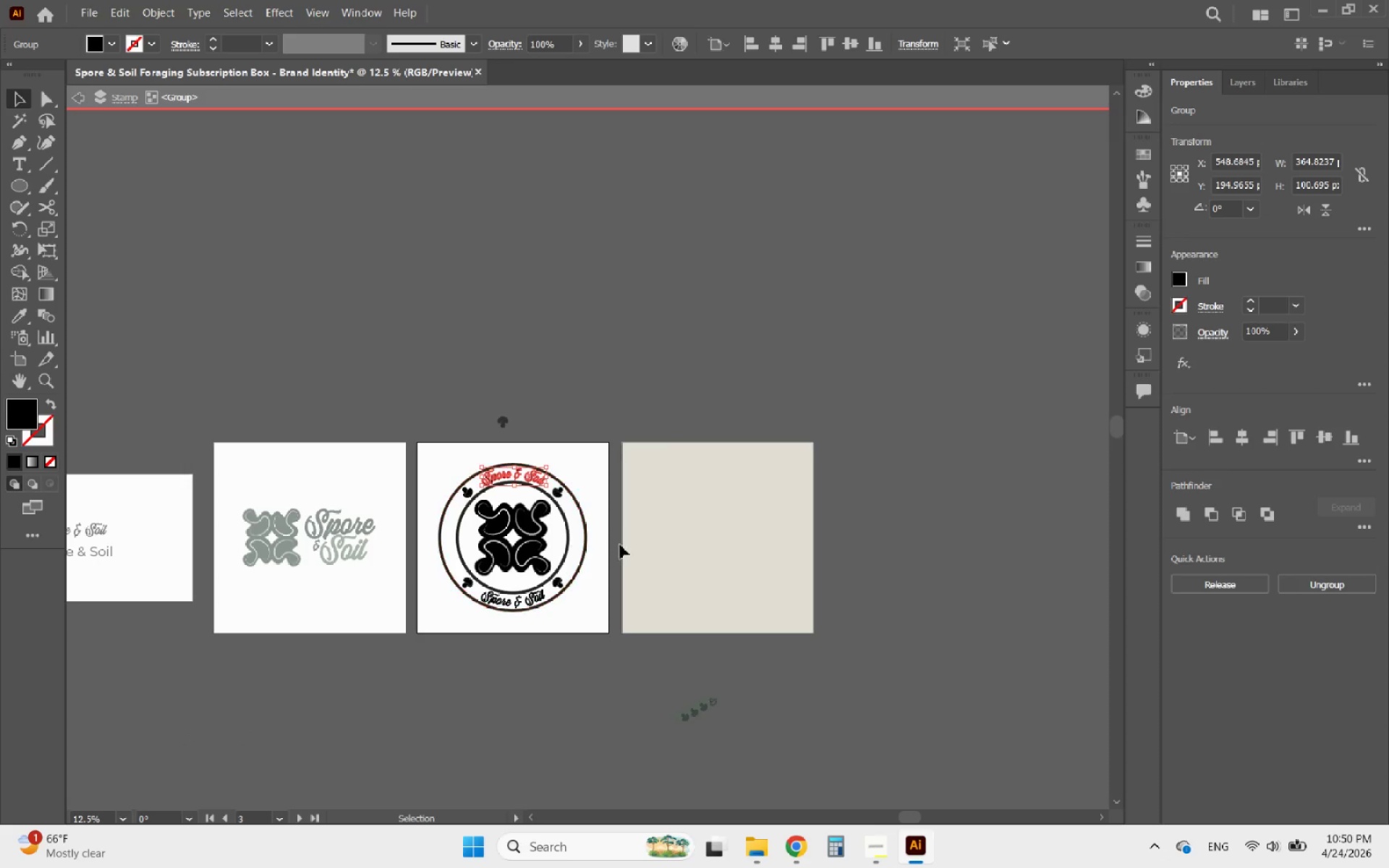 
left_click([628, 550])
 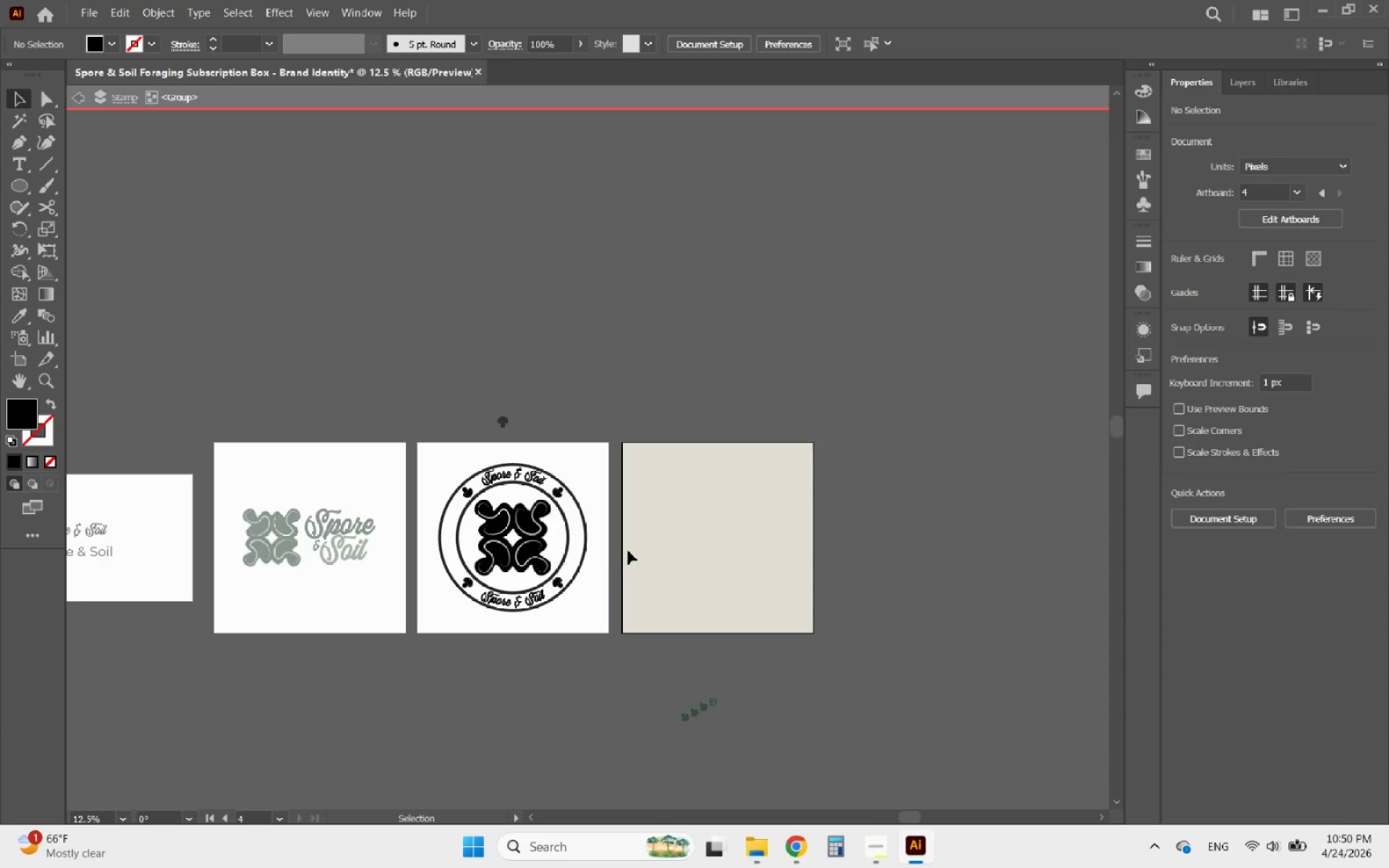 
hold_key(key=AltLeft, duration=0.53)
 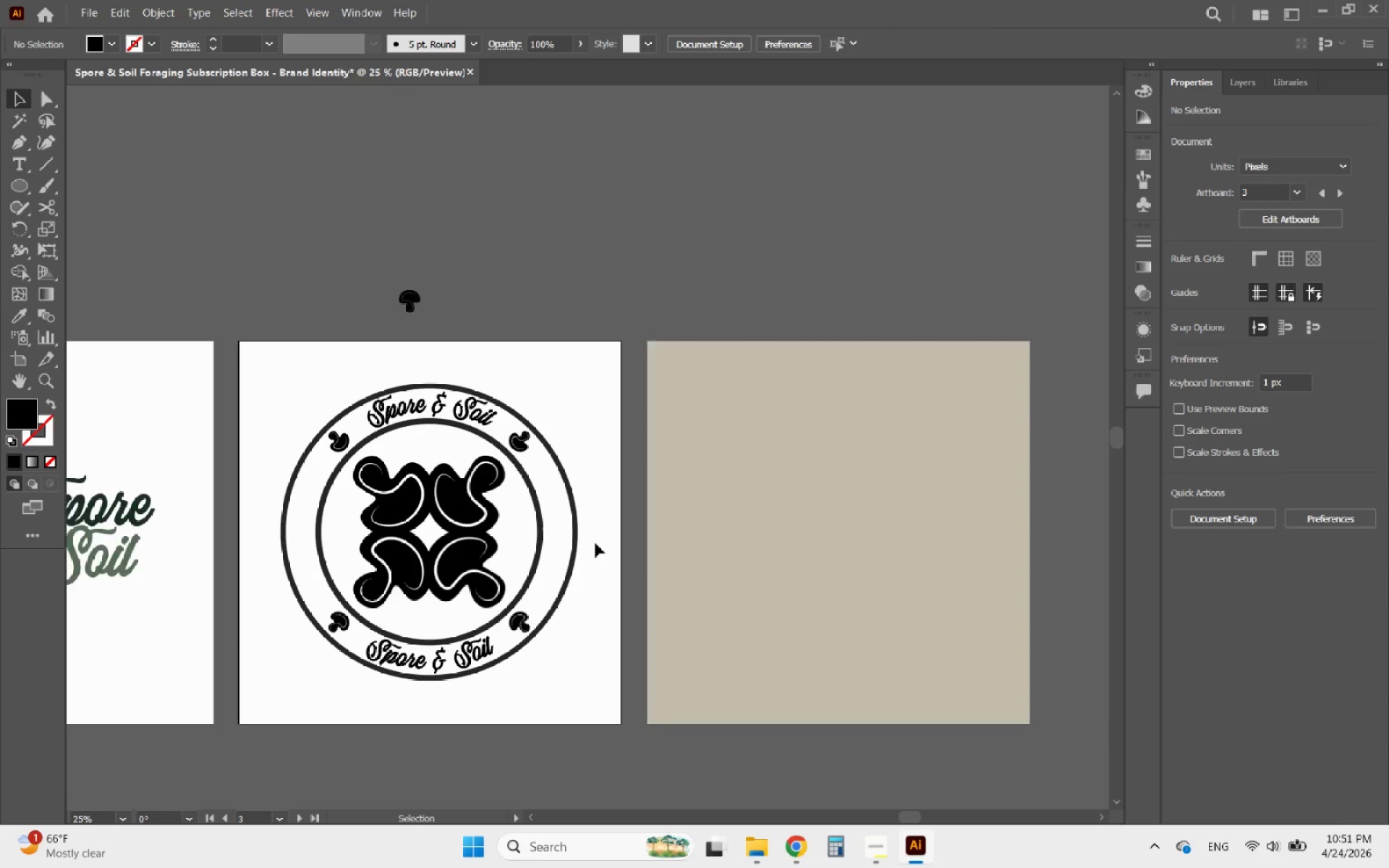 
double_click([595, 543])
 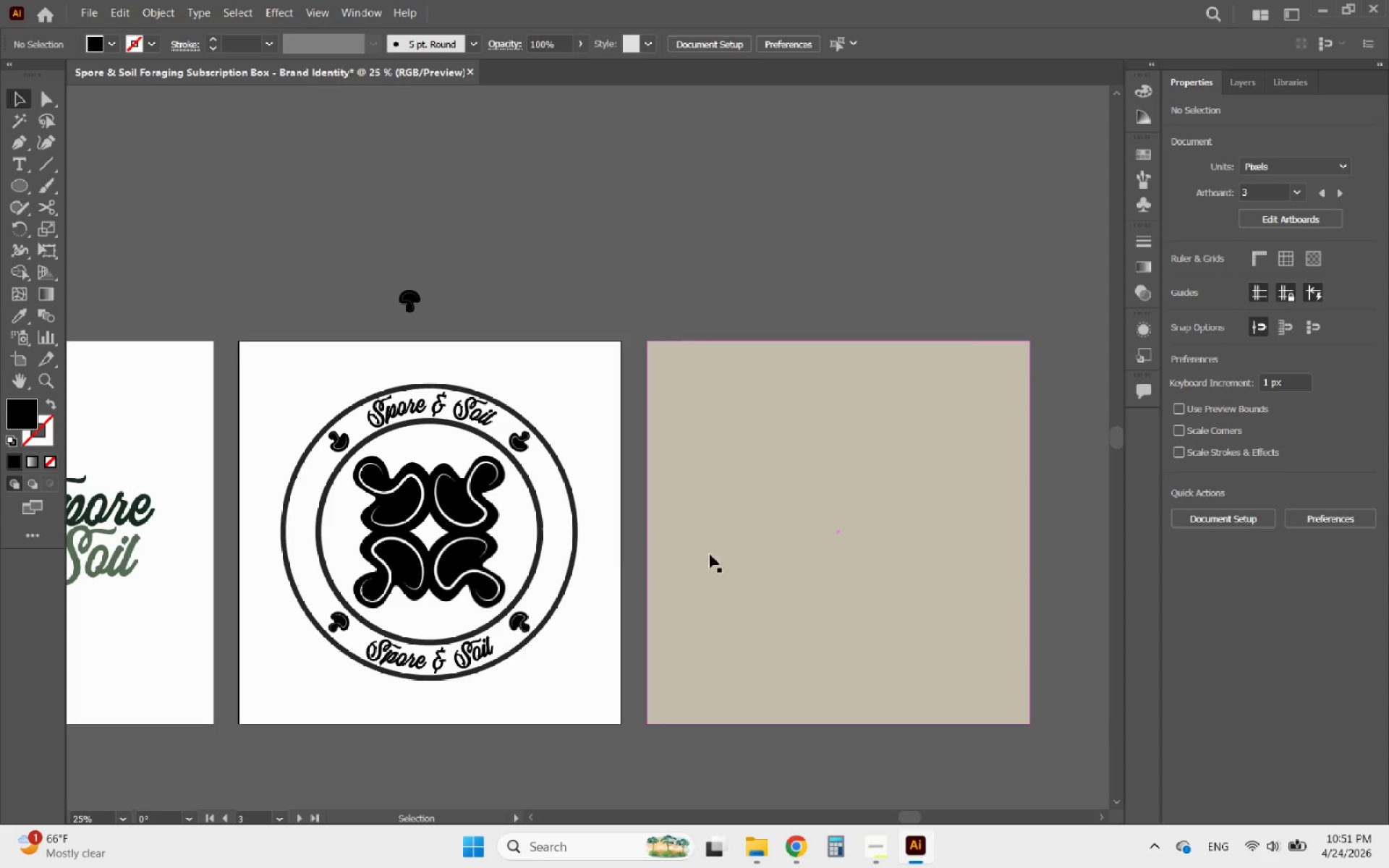 
scroll: coordinate [595, 543], scroll_direction: up, amount: 2.0
 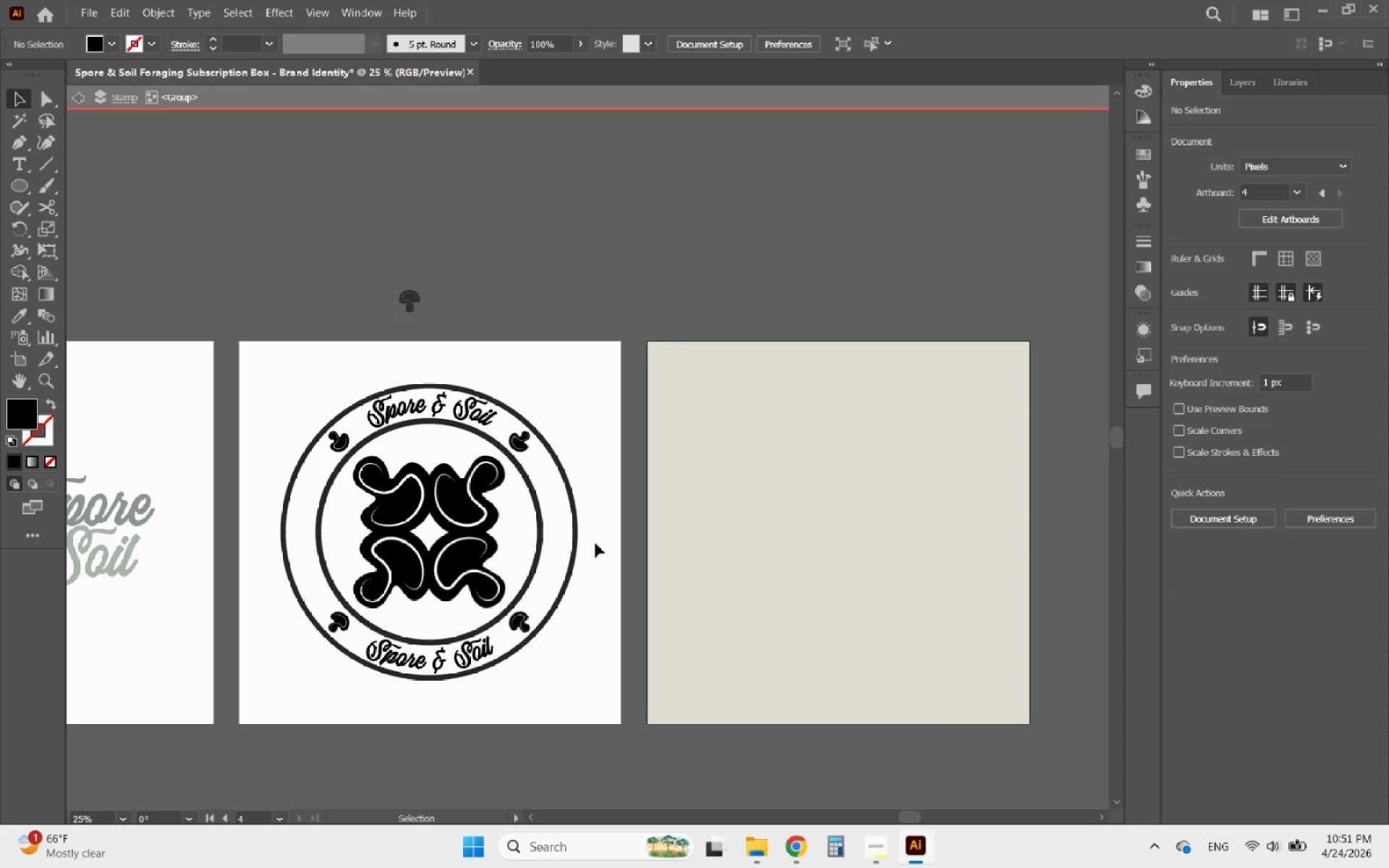 
left_click([780, 554])
 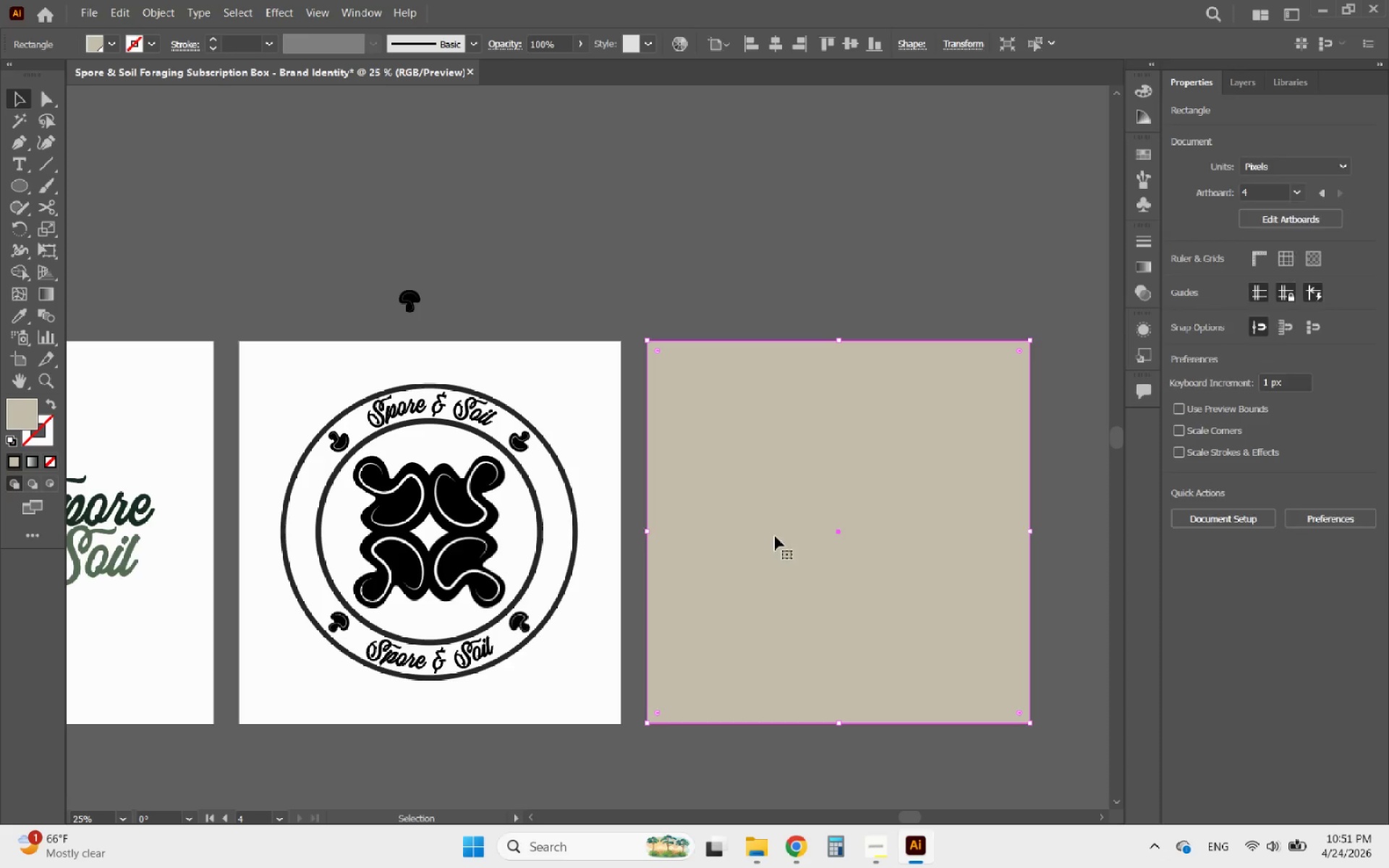 
hold_key(key=AltLeft, duration=1.36)
left_click_drag(start_coordinate=[684, 388], to_coordinate=[723, 399])
 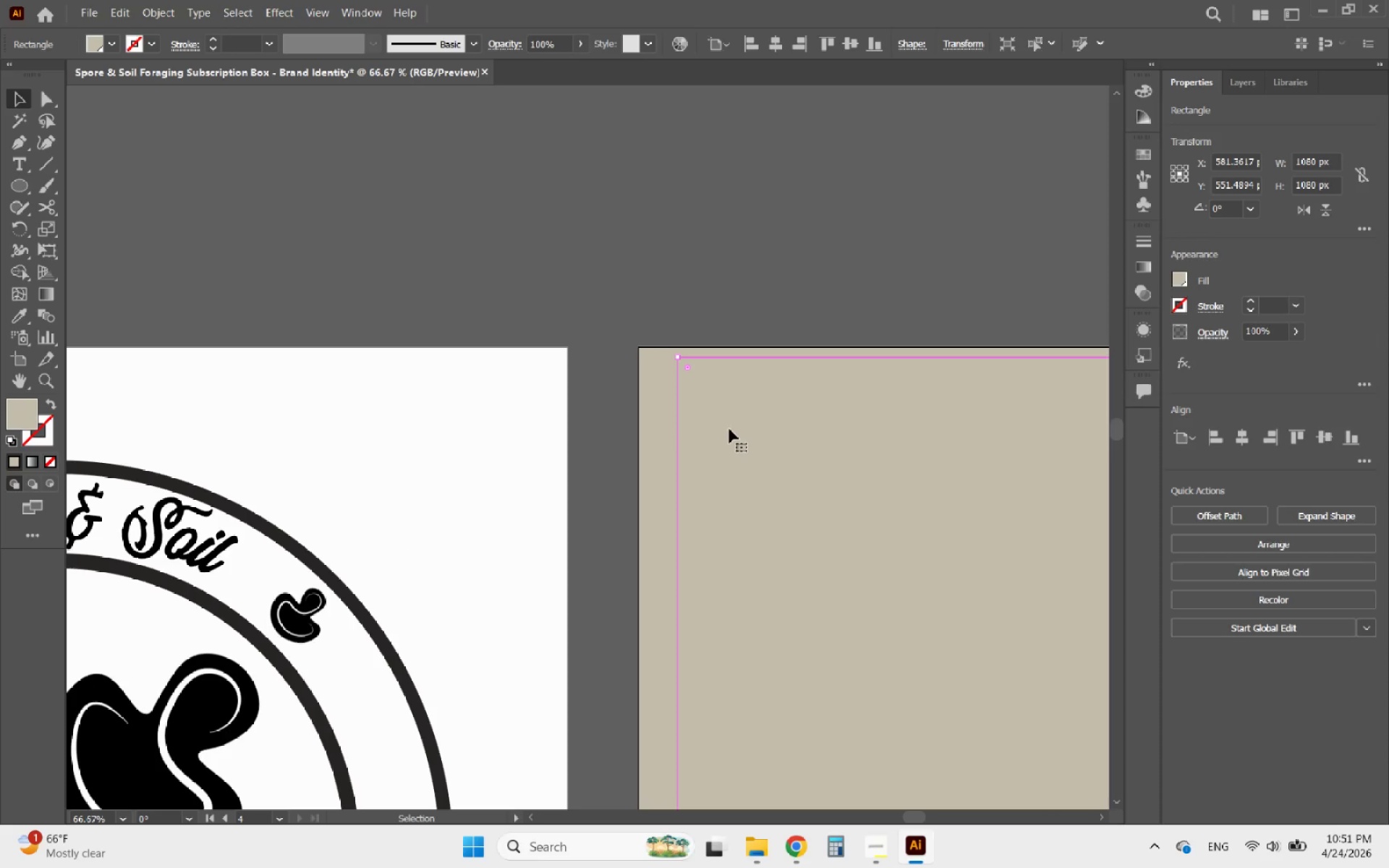 
scroll: coordinate [652, 337], scroll_direction: up, amount: 3.0
 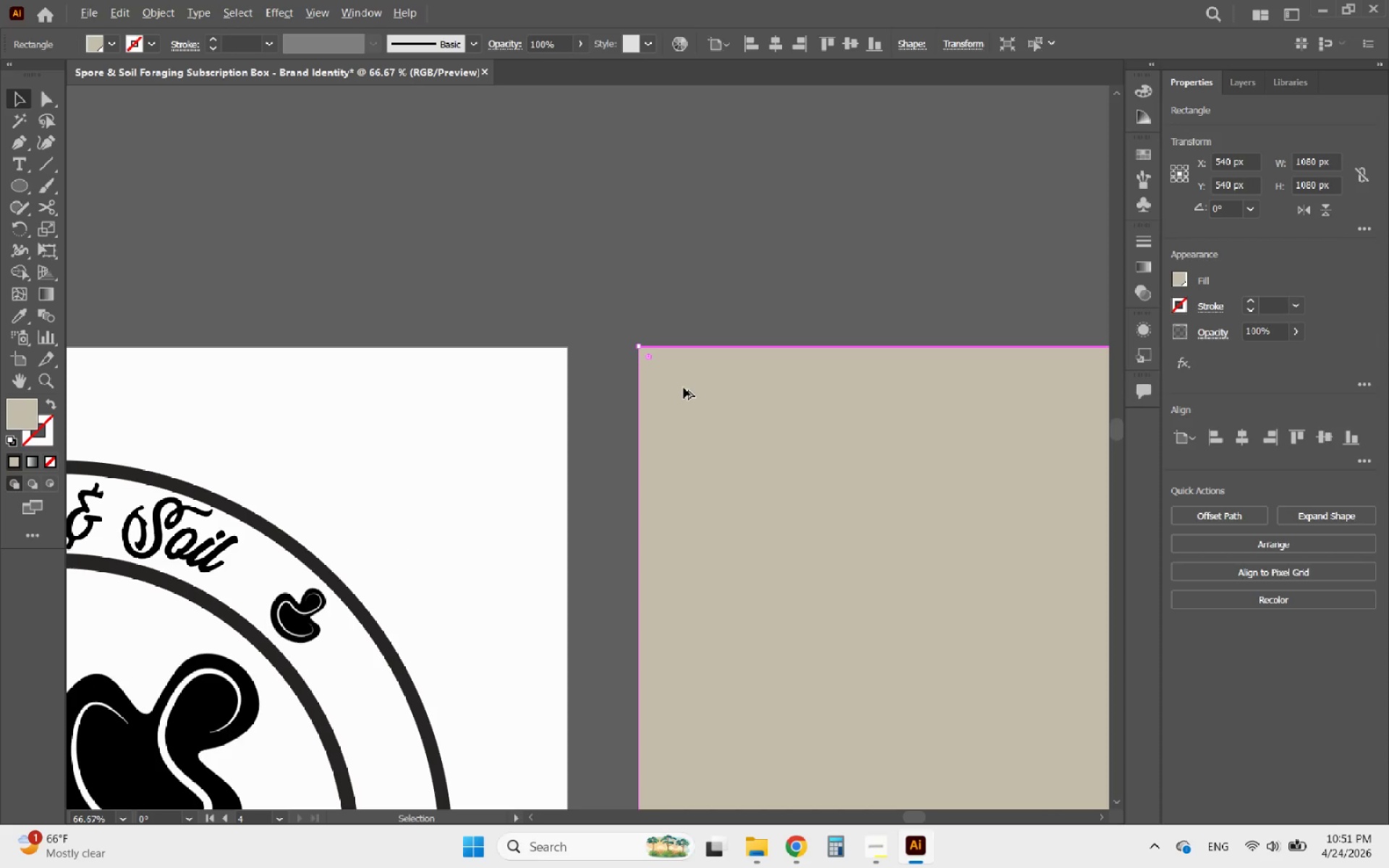 
left_click_drag(start_coordinate=[729, 429], to_coordinate=[692, 419])
 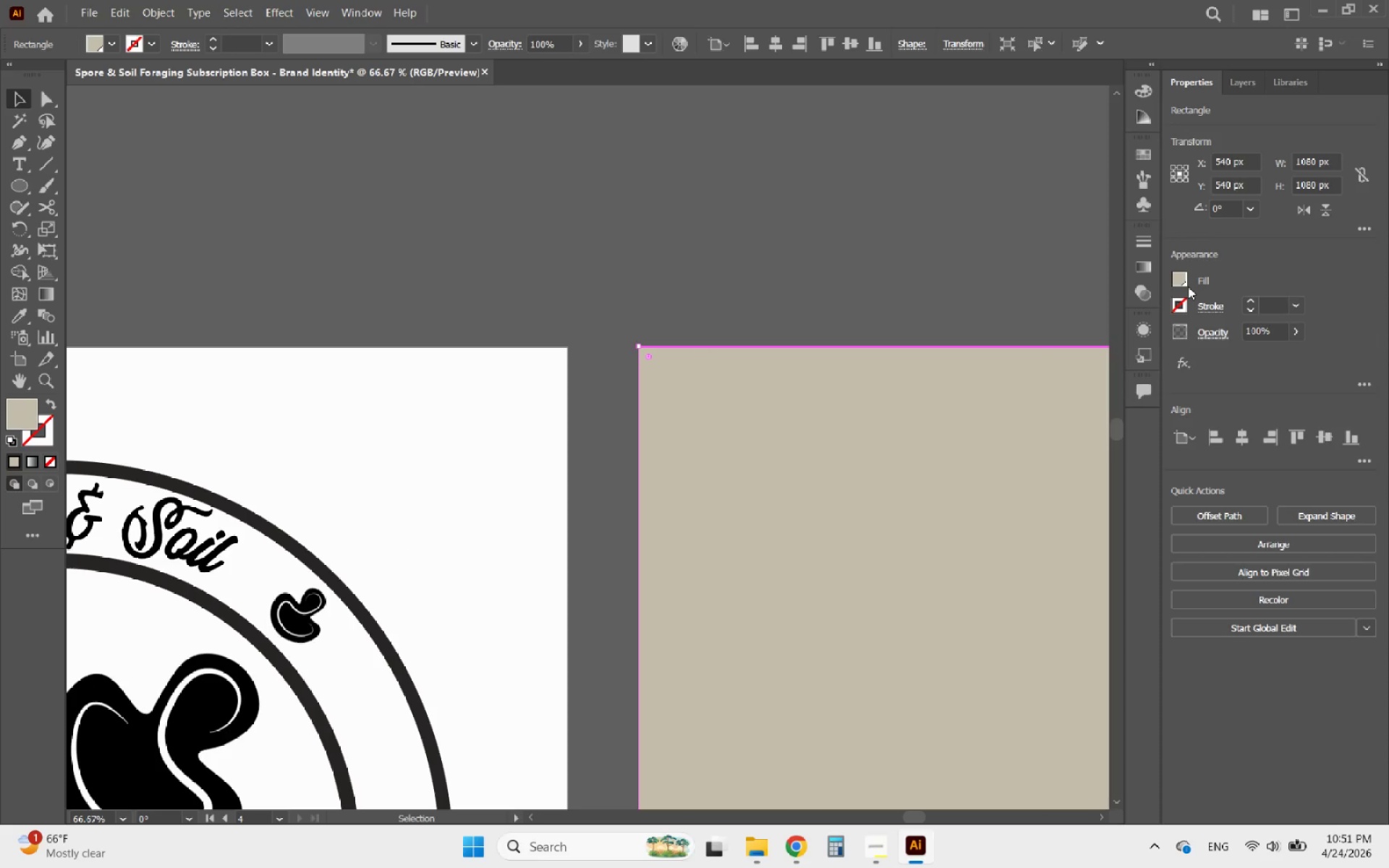 
left_click([1187, 286])
 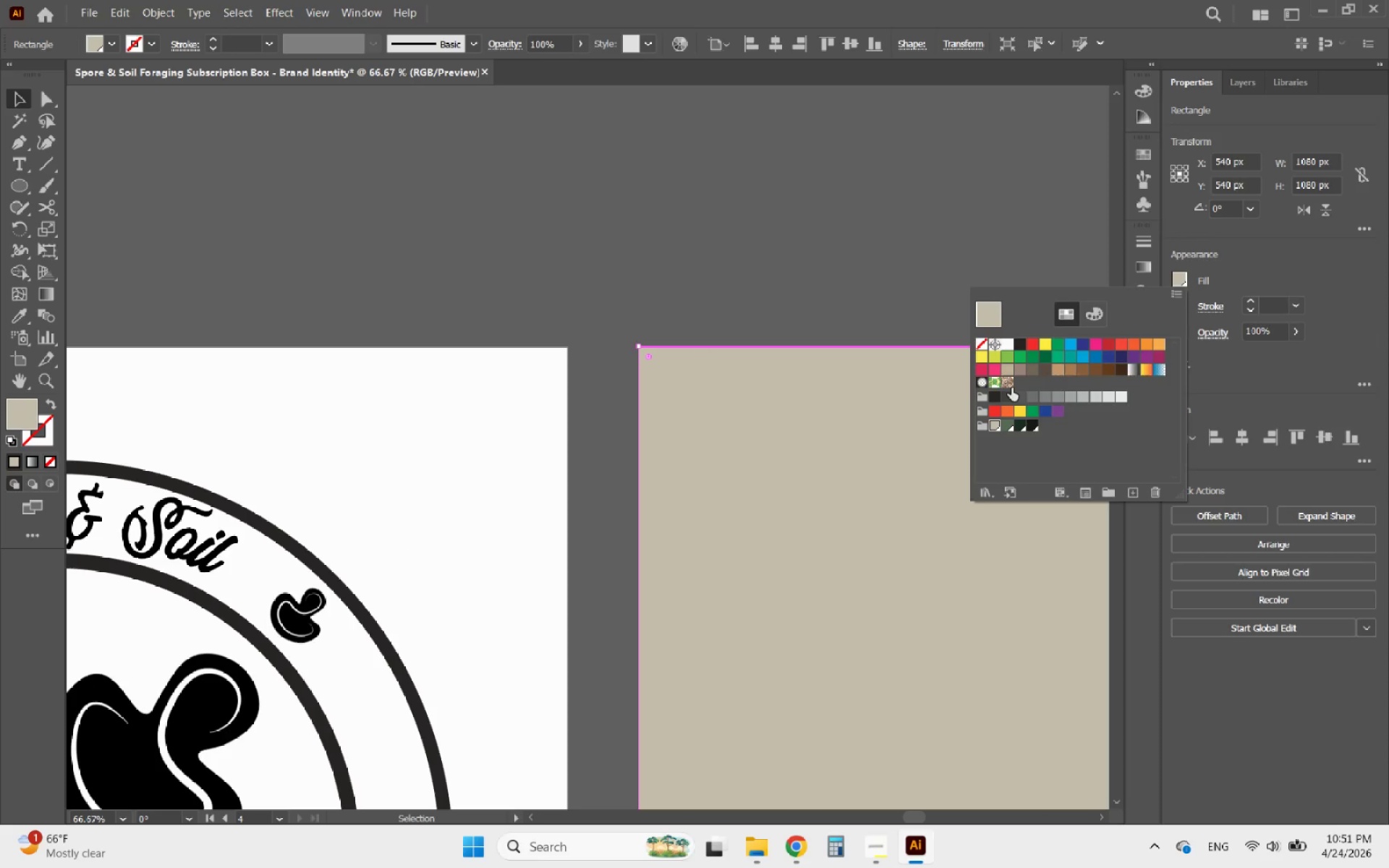 
mouse_move([1027, 379])
 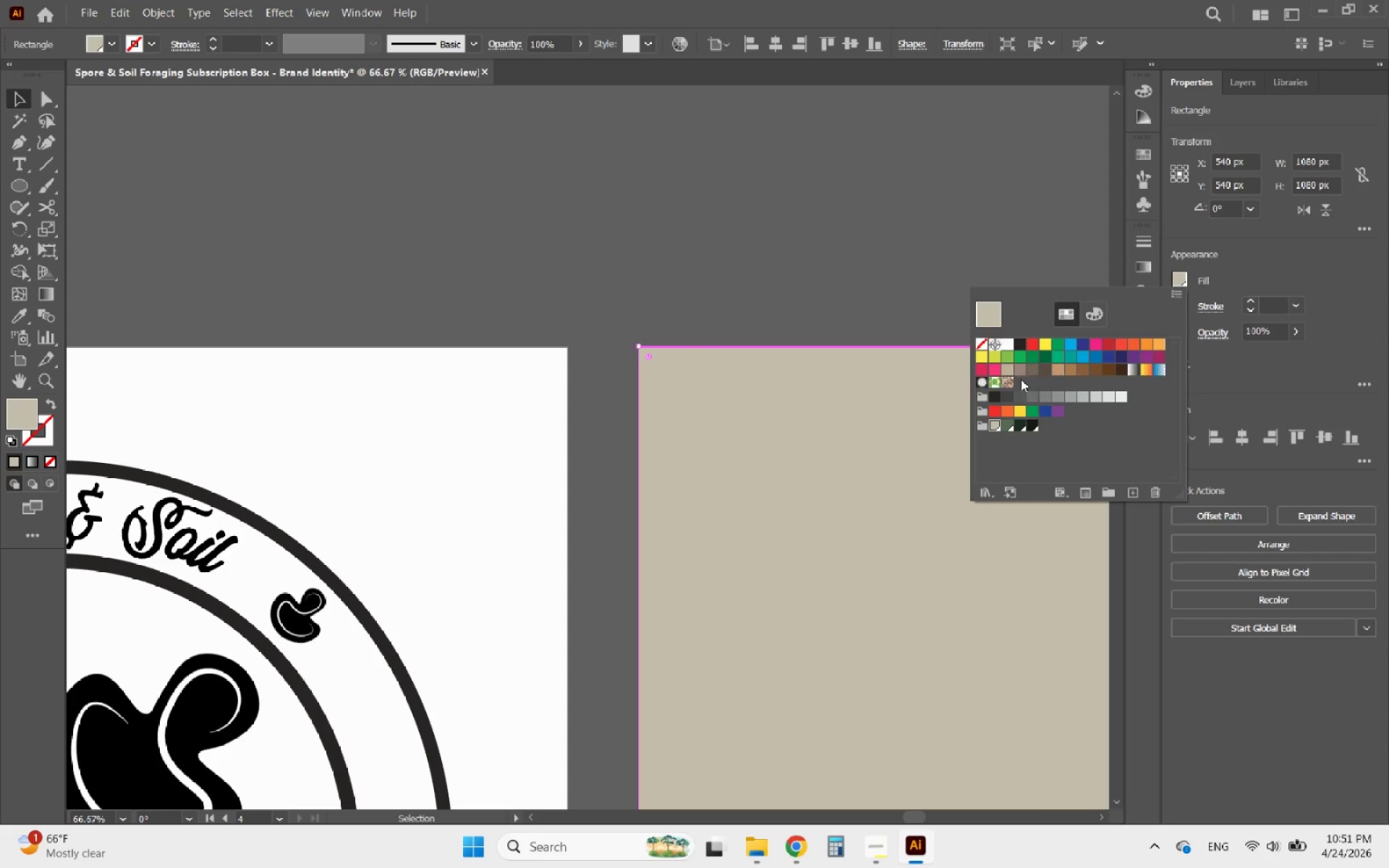 
left_click([1019, 380])
 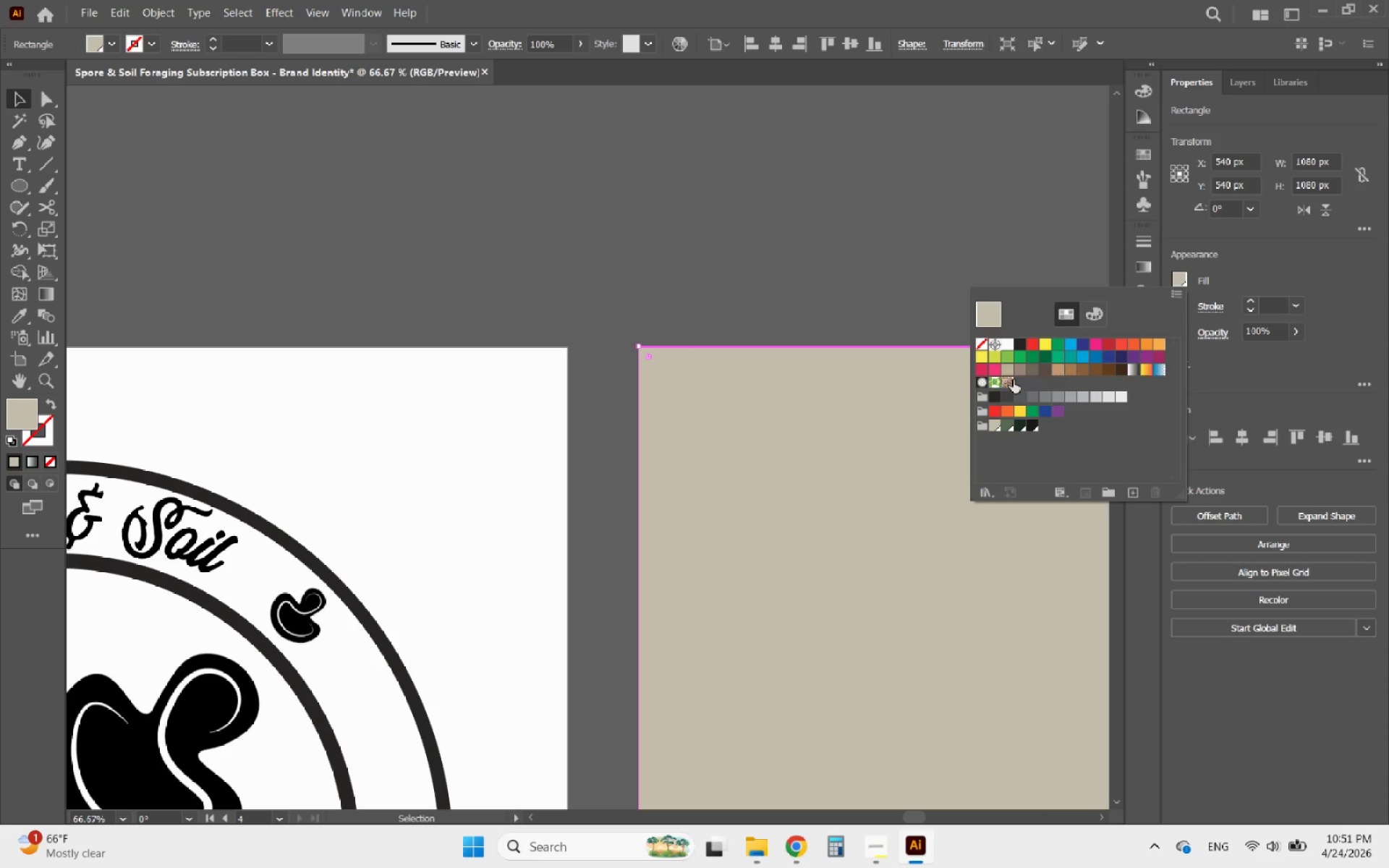 
left_click([1013, 380])
 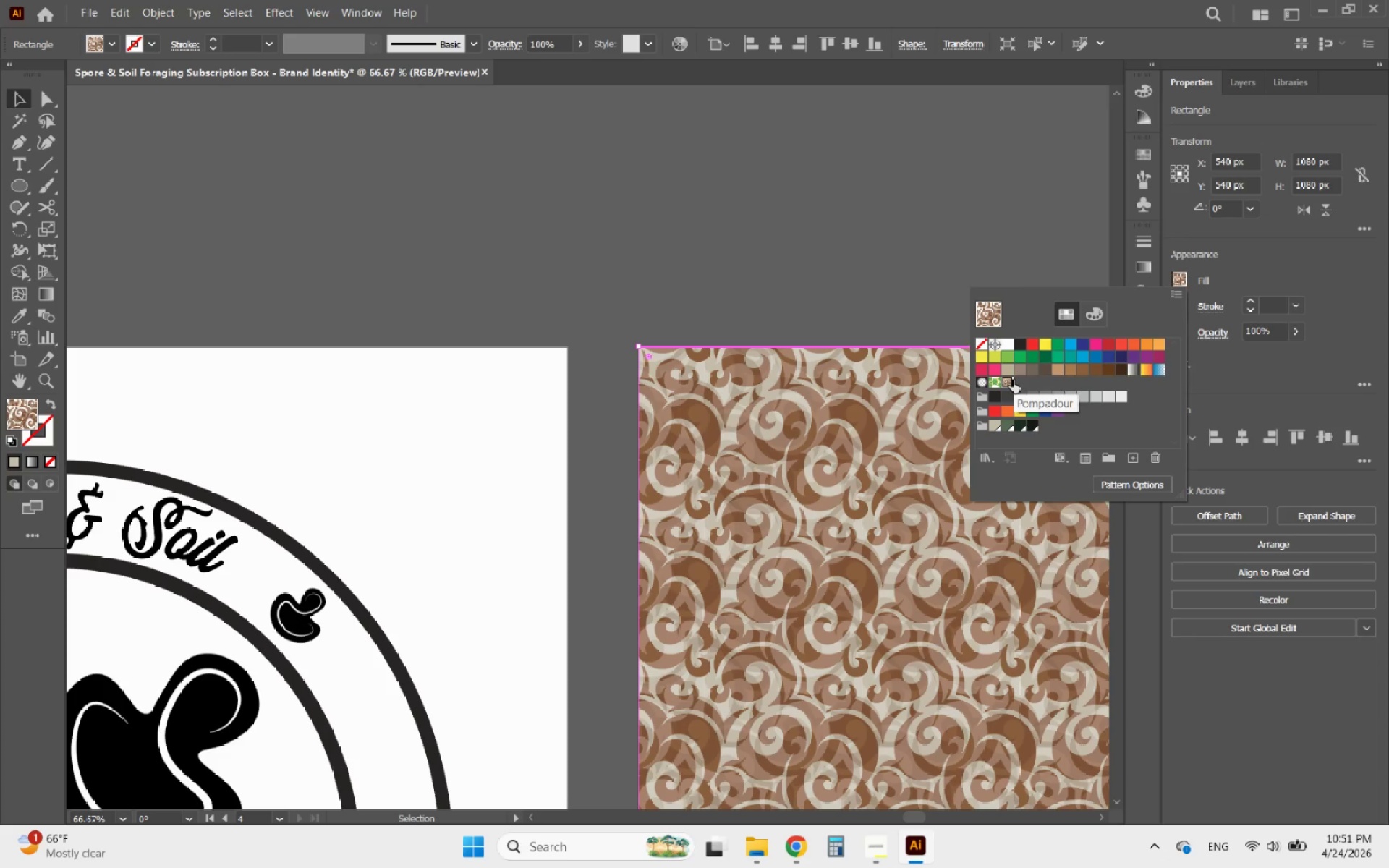 
left_click([1013, 380])
 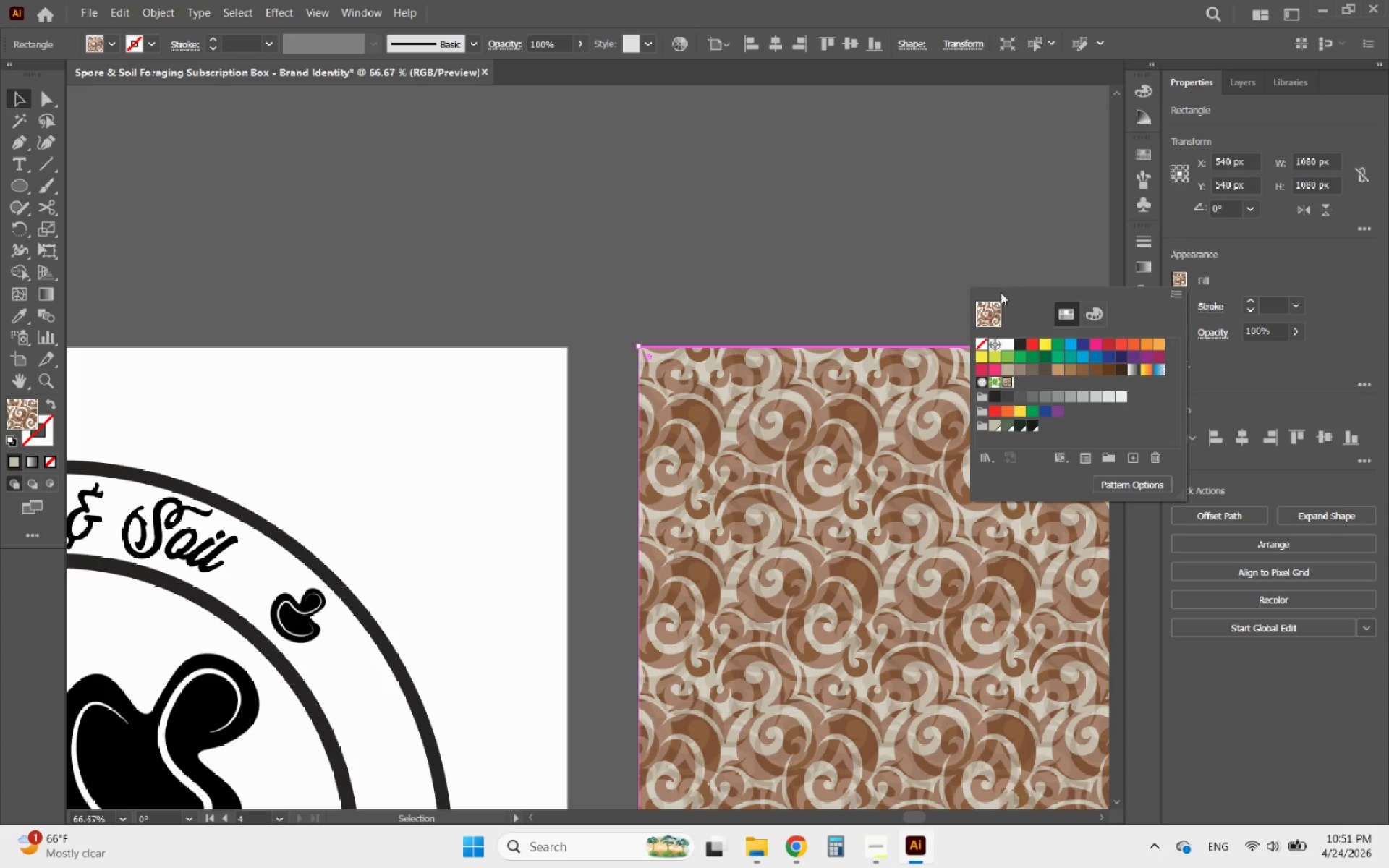 
left_click([997, 258])
 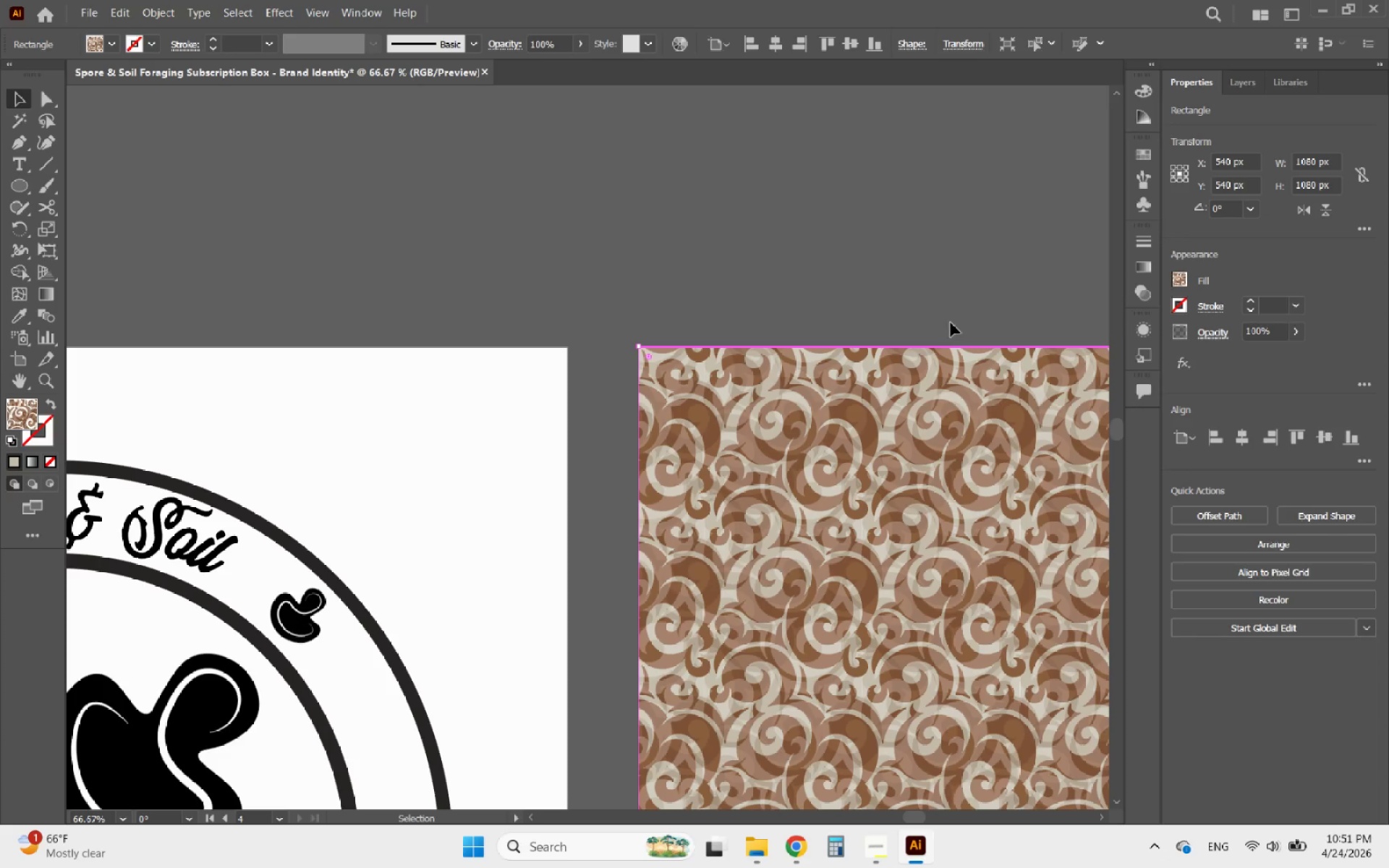 
key(Control+ControlLeft)
 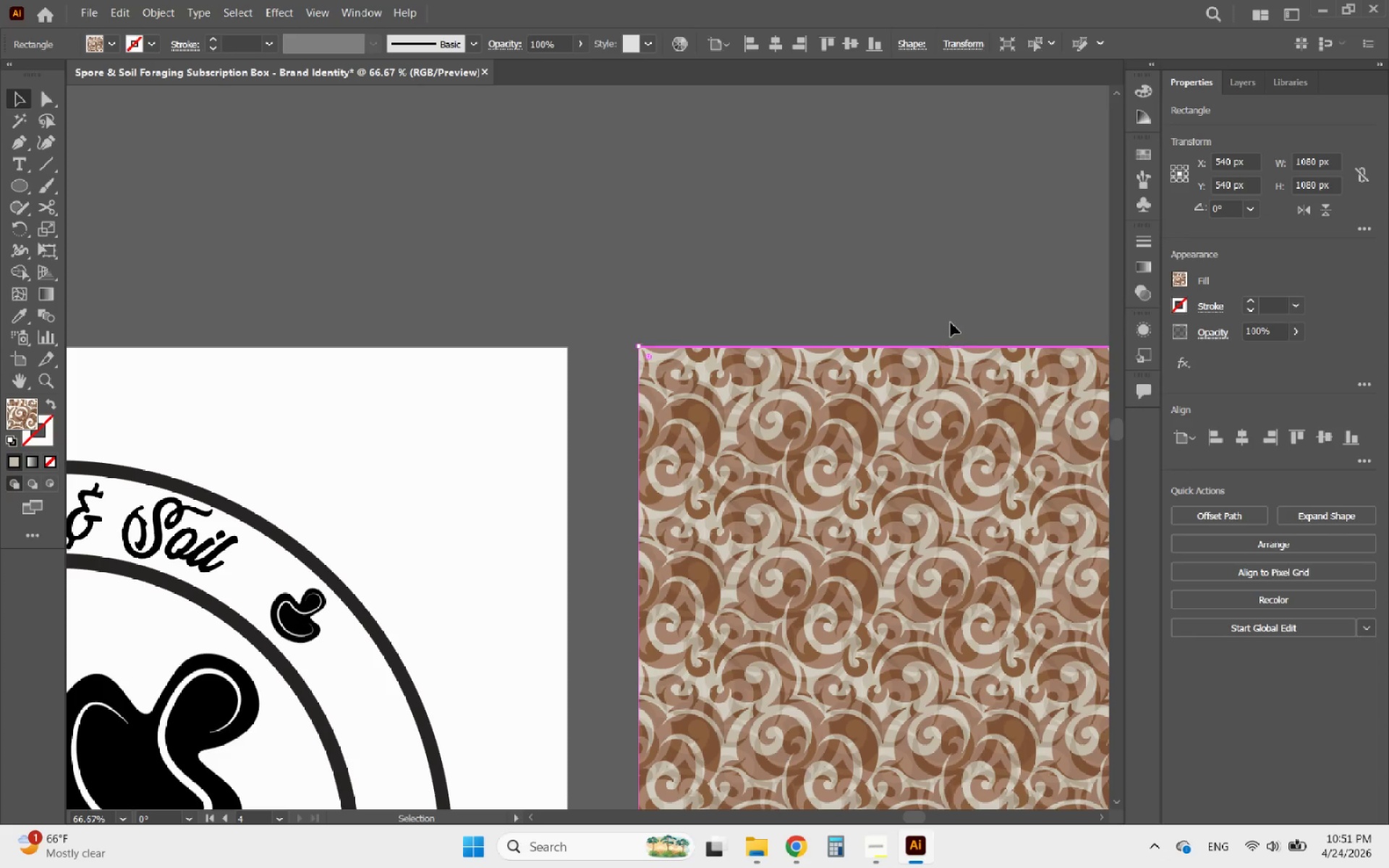 
key(Control+Z)
 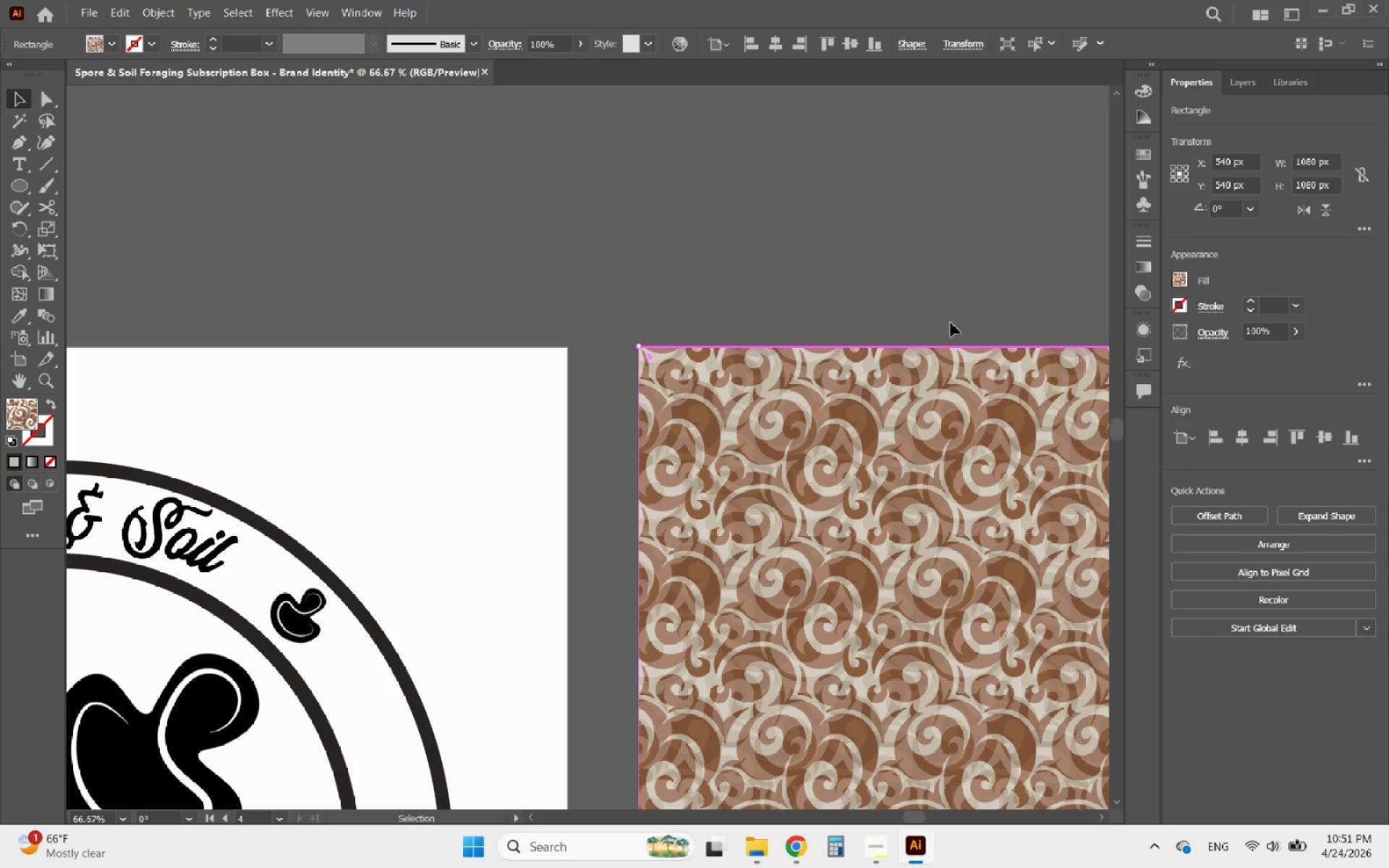 
key(Control+Z)
 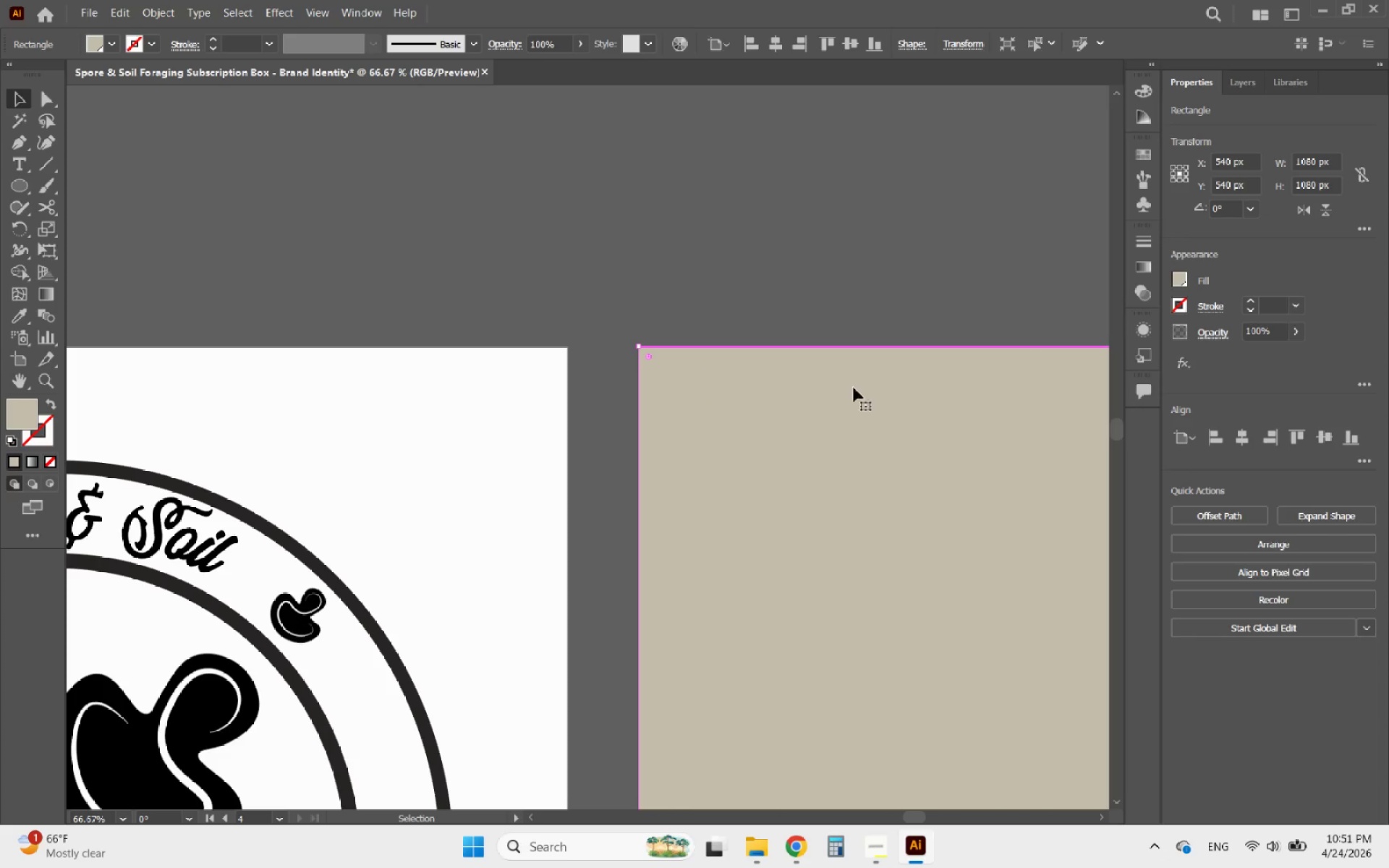 
hold_key(key=AltLeft, duration=0.69)
scroll: coordinate [600, 380], scroll_direction: down, amount: 3.0
 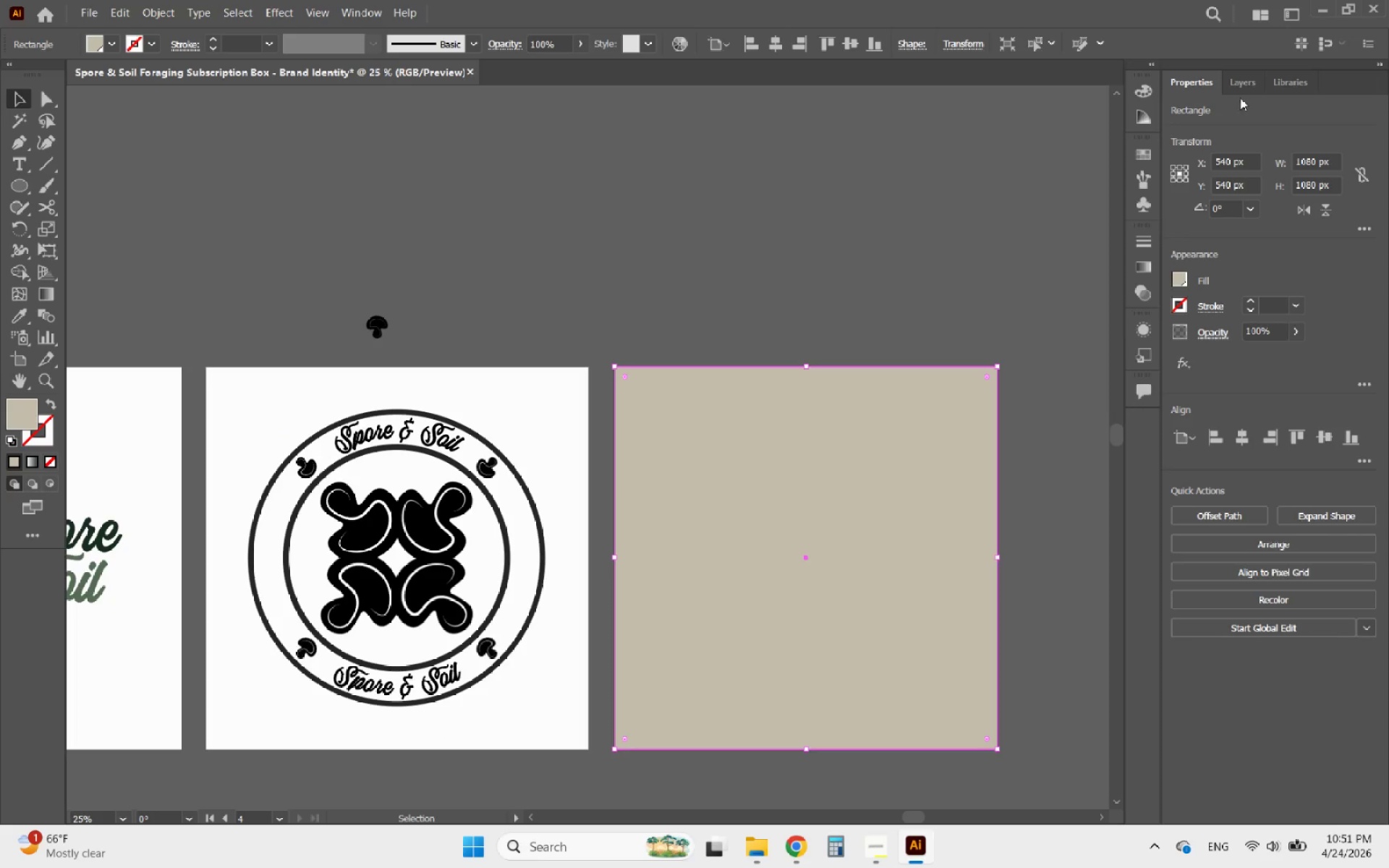 
double_click([1235, 89])
 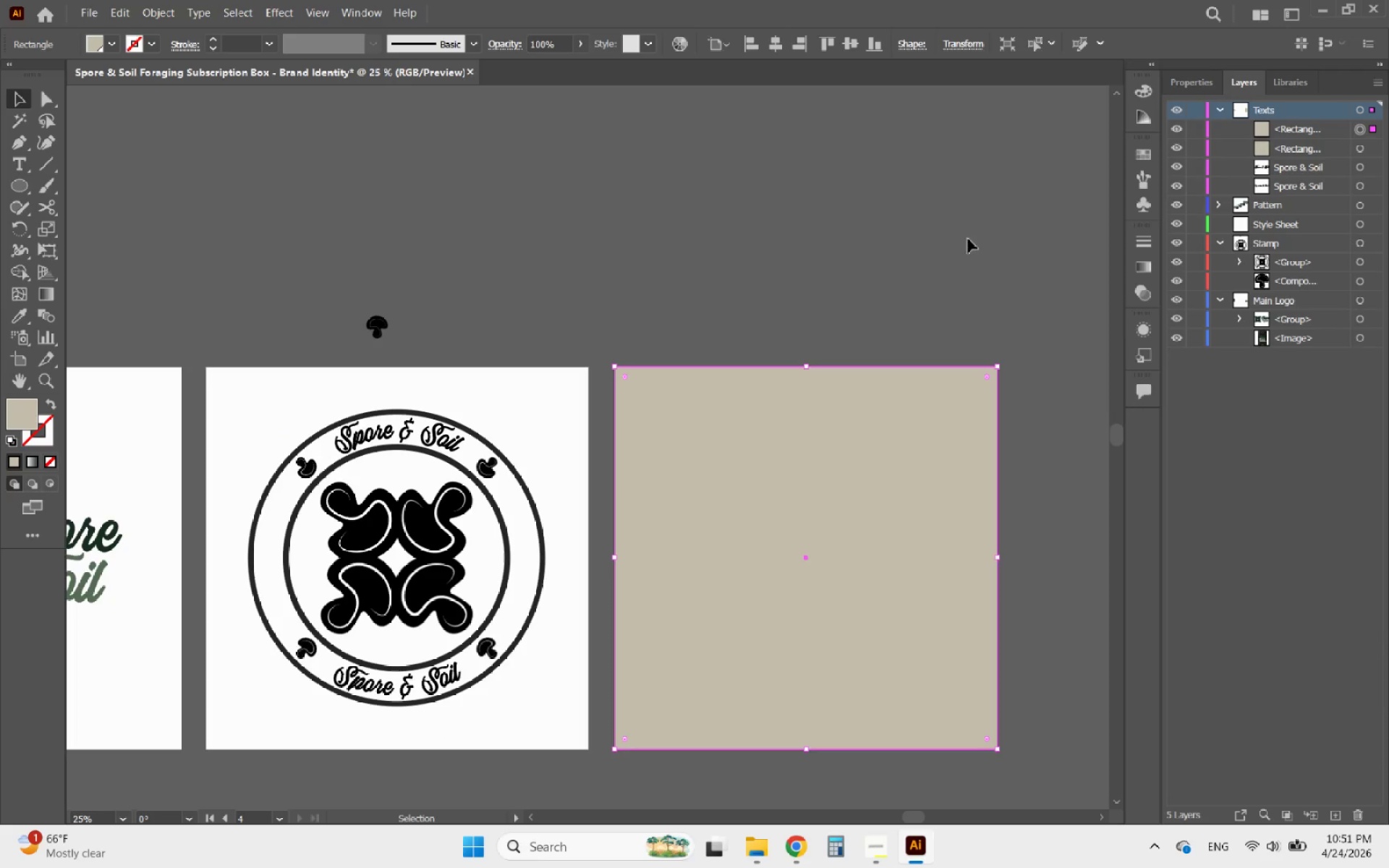 
left_click([878, 297])
 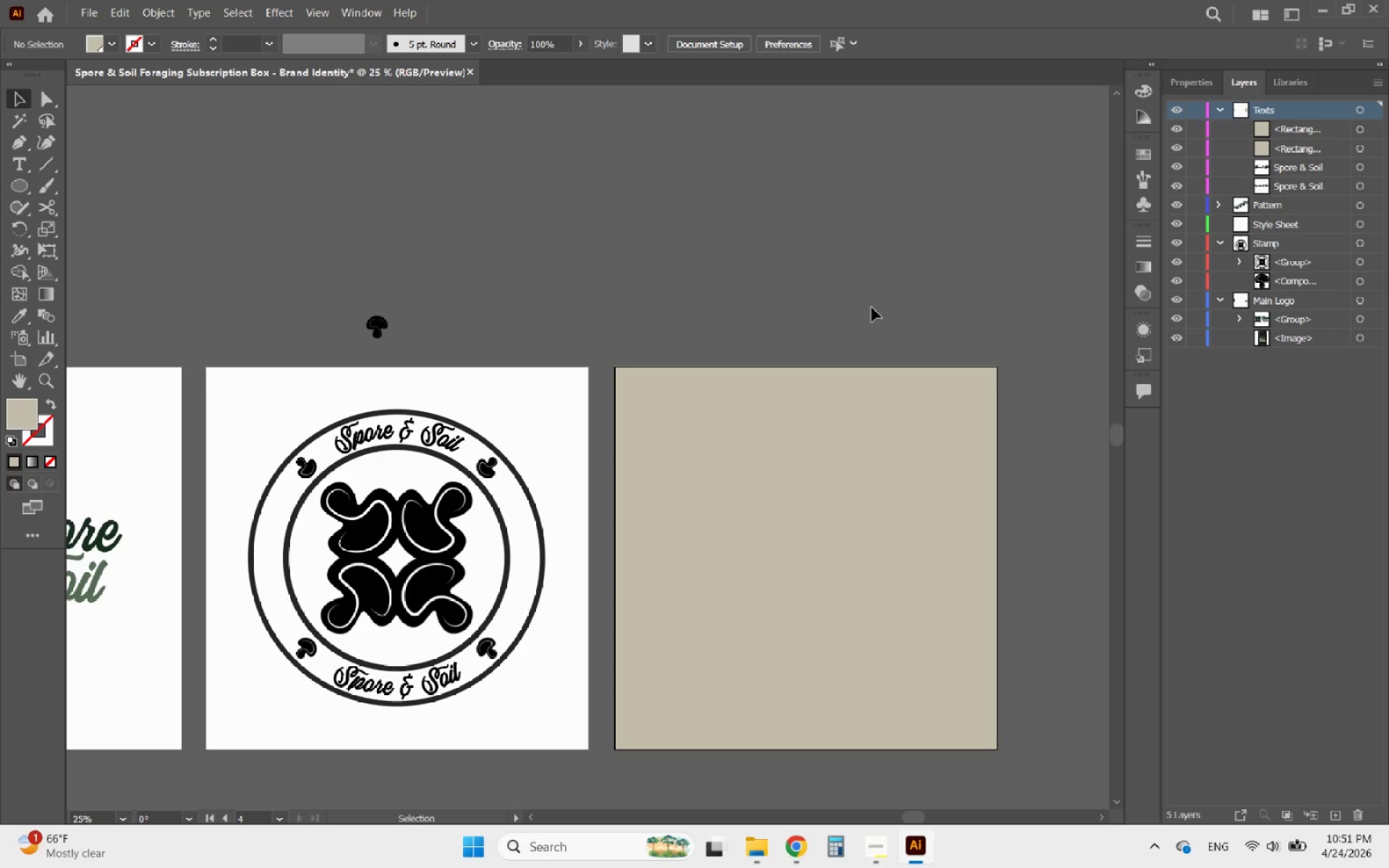 
hold_key(key=AltLeft, duration=2.25)
scroll: coordinate [679, 356], scroll_direction: down, amount: 3.0
 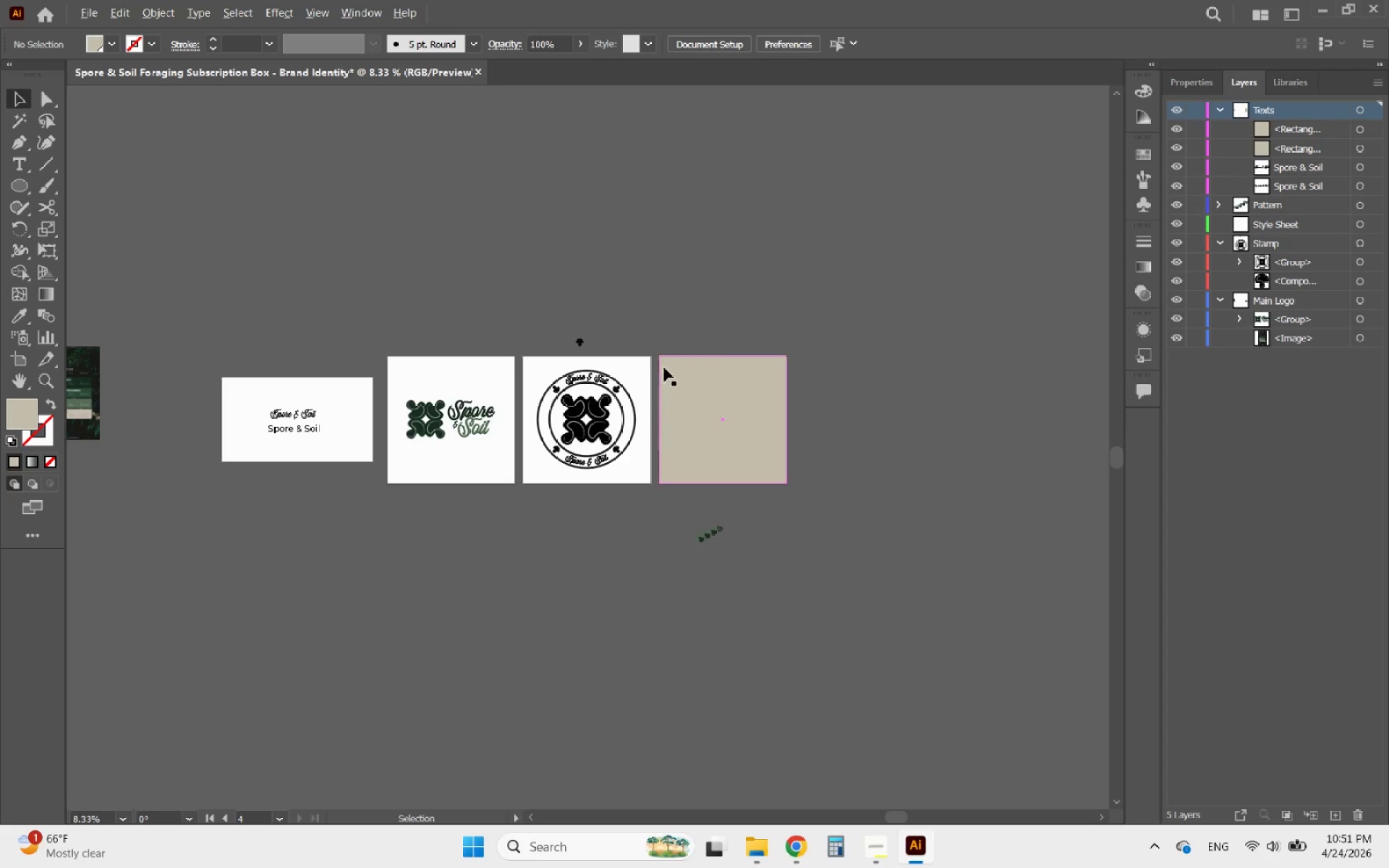 
scroll: coordinate [710, 687], scroll_direction: up, amount: 5.0
 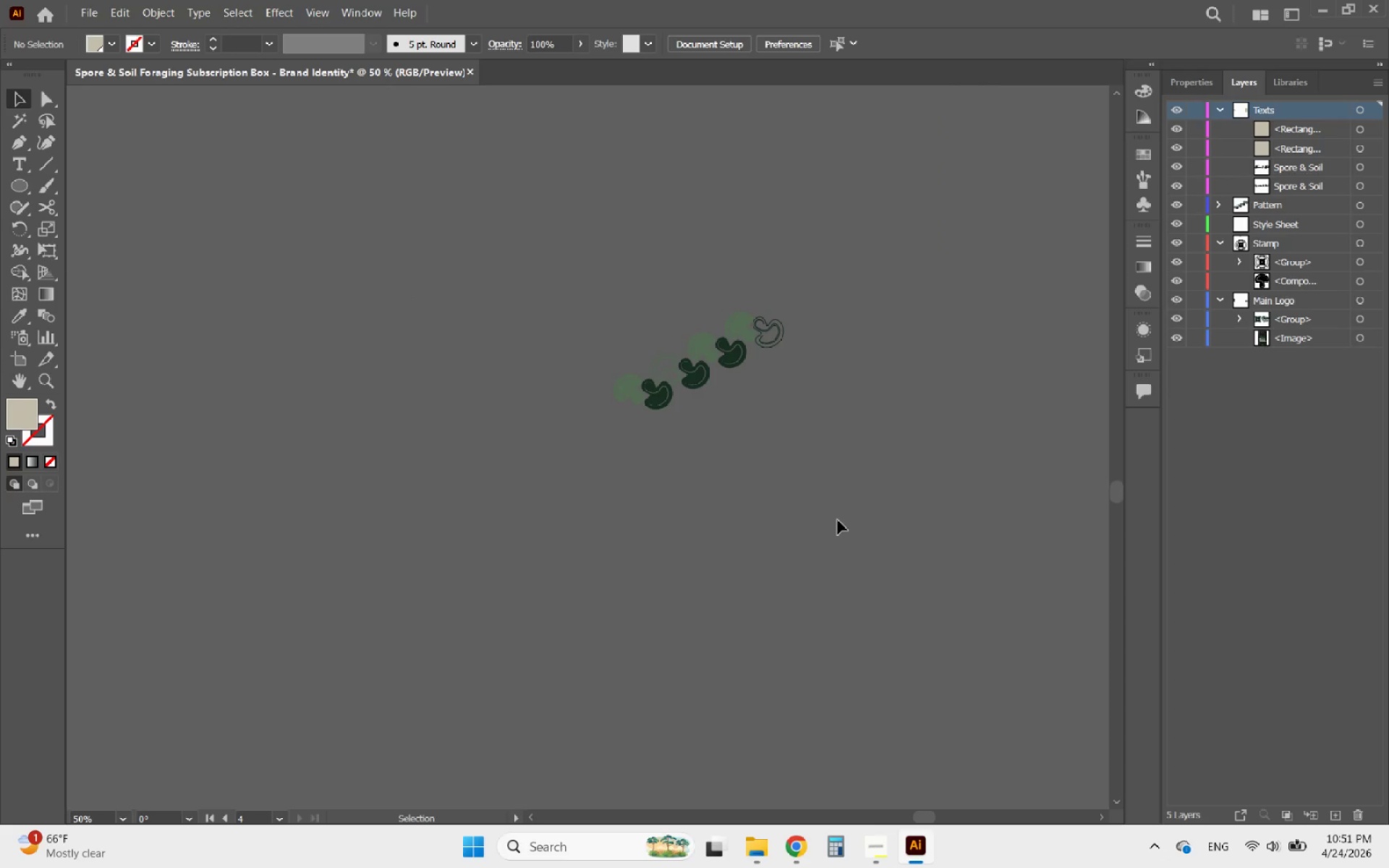 
left_click_drag(start_coordinate=[838, 520], to_coordinate=[498, 262])
 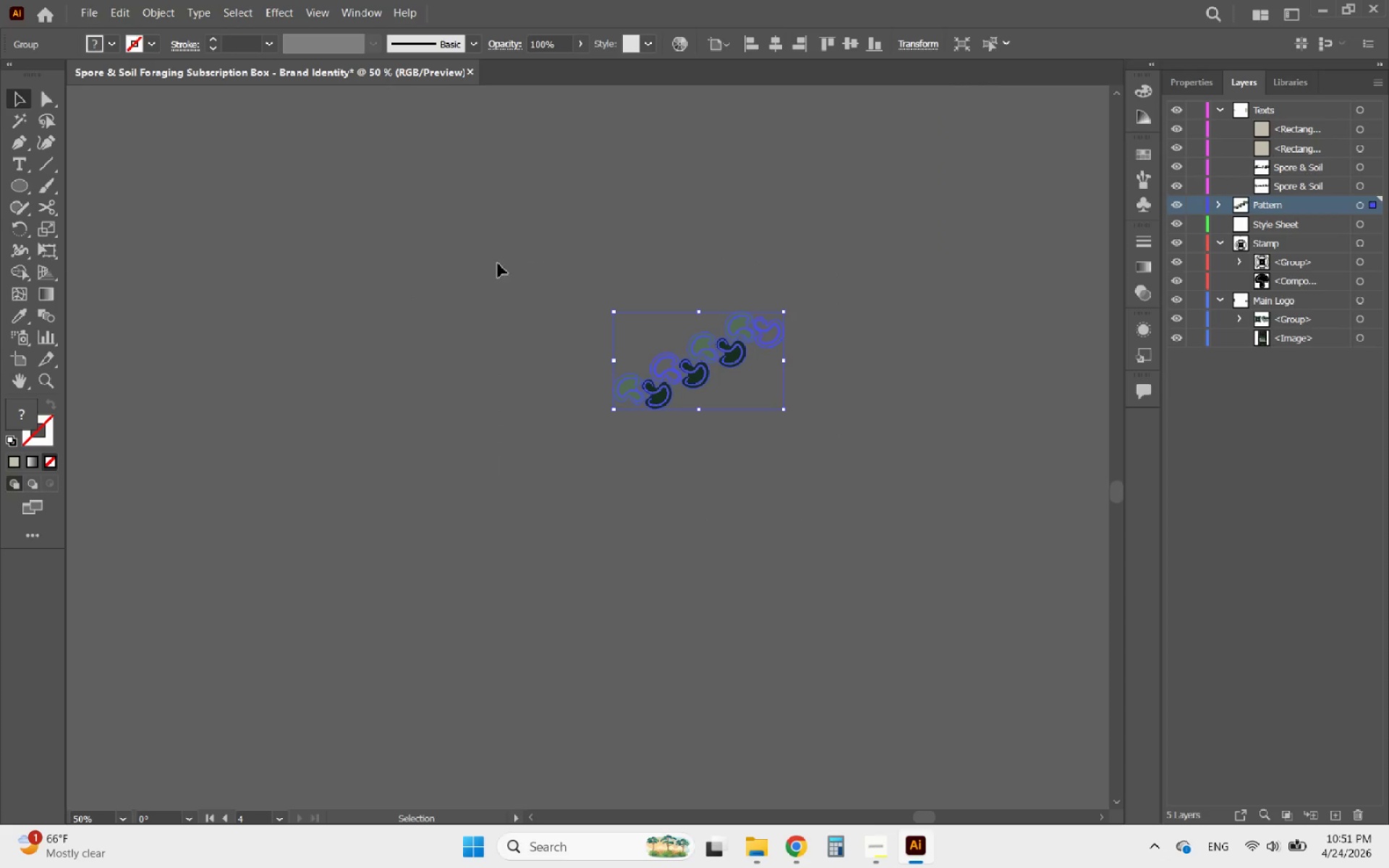 
hold_key(key=AltLeft, duration=0.67)
scroll: coordinate [425, 467], scroll_direction: down, amount: 3.0
 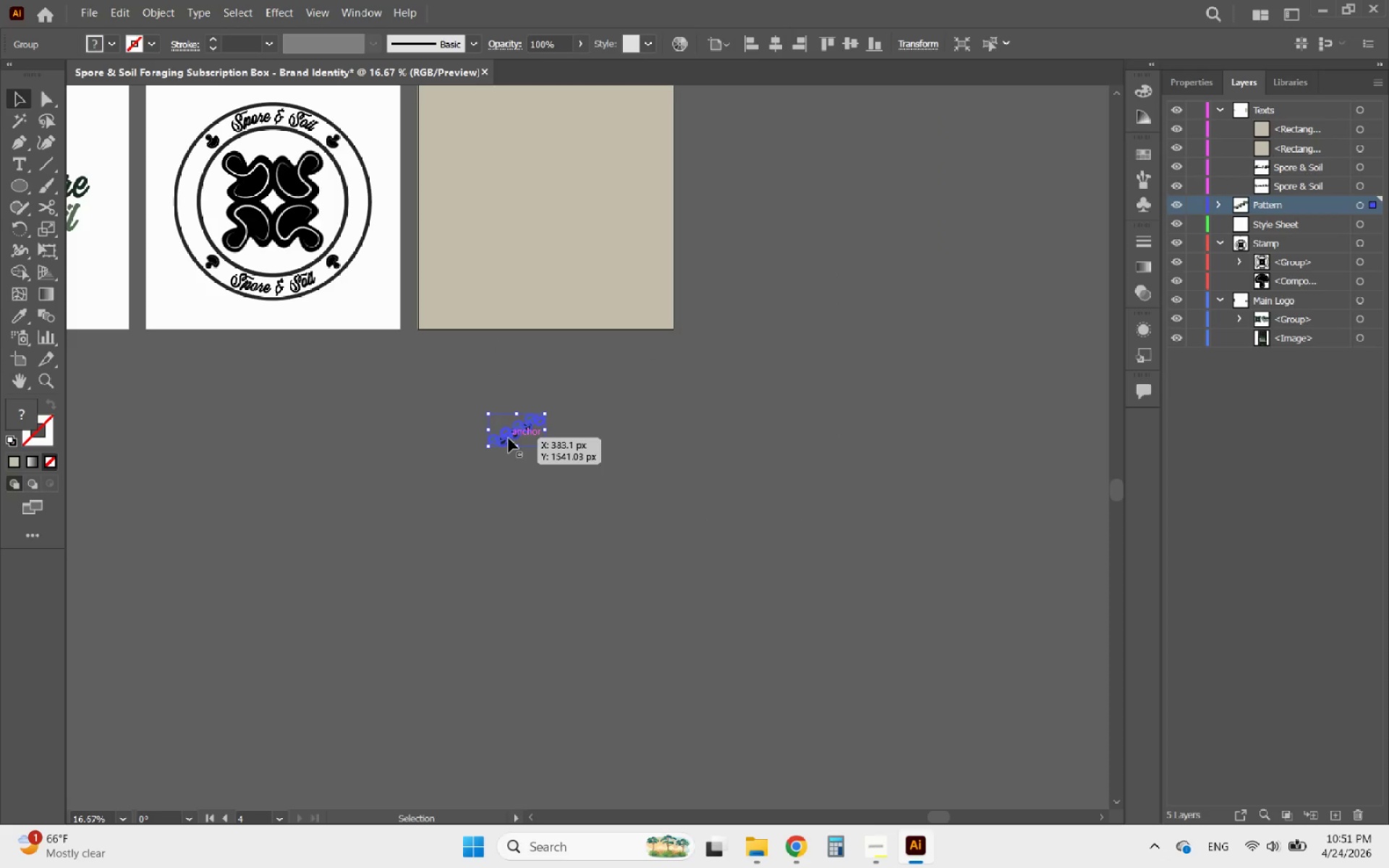 
left_click_drag(start_coordinate=[509, 438], to_coordinate=[611, 237])
 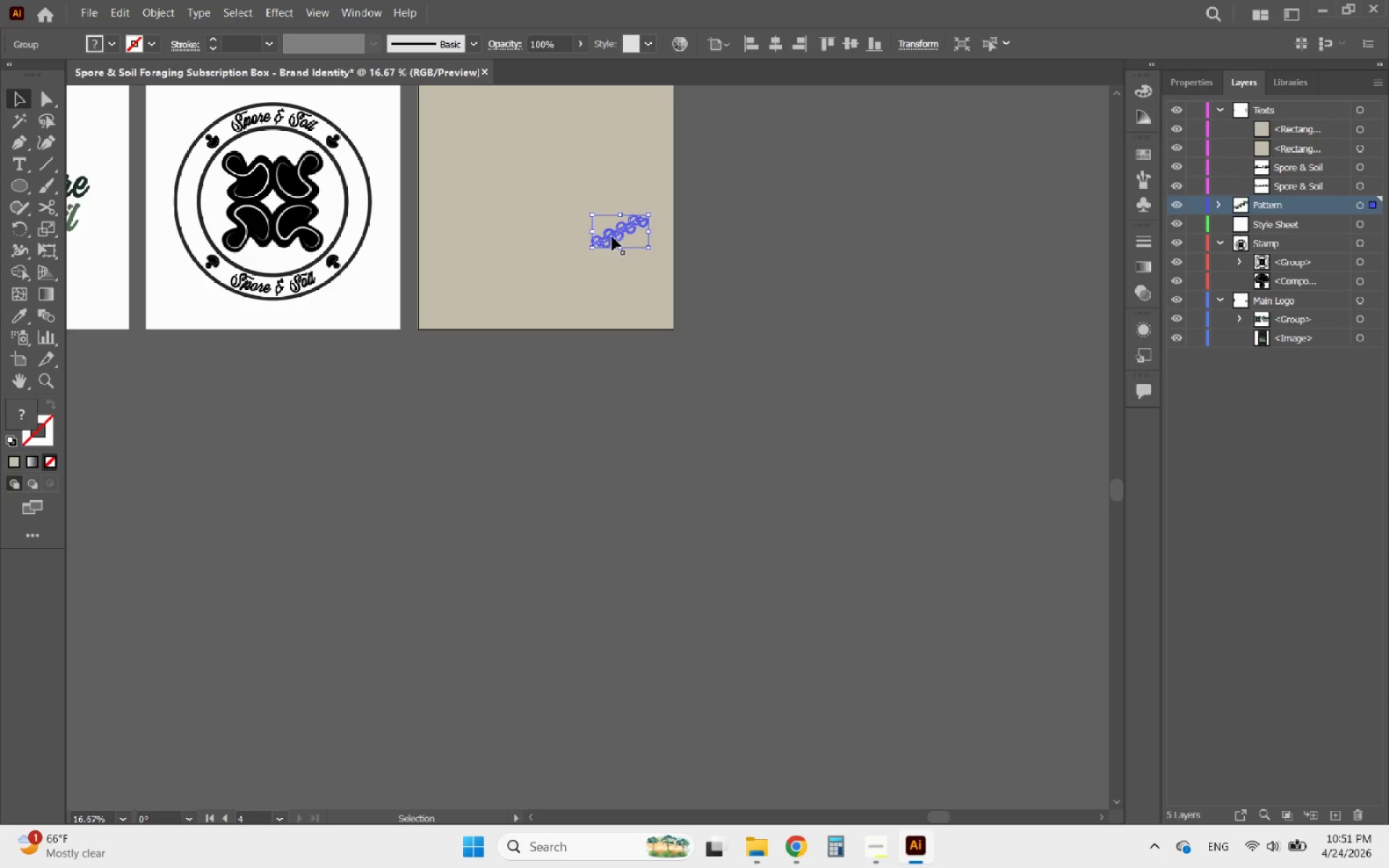 
key(Alt+AltLeft)
 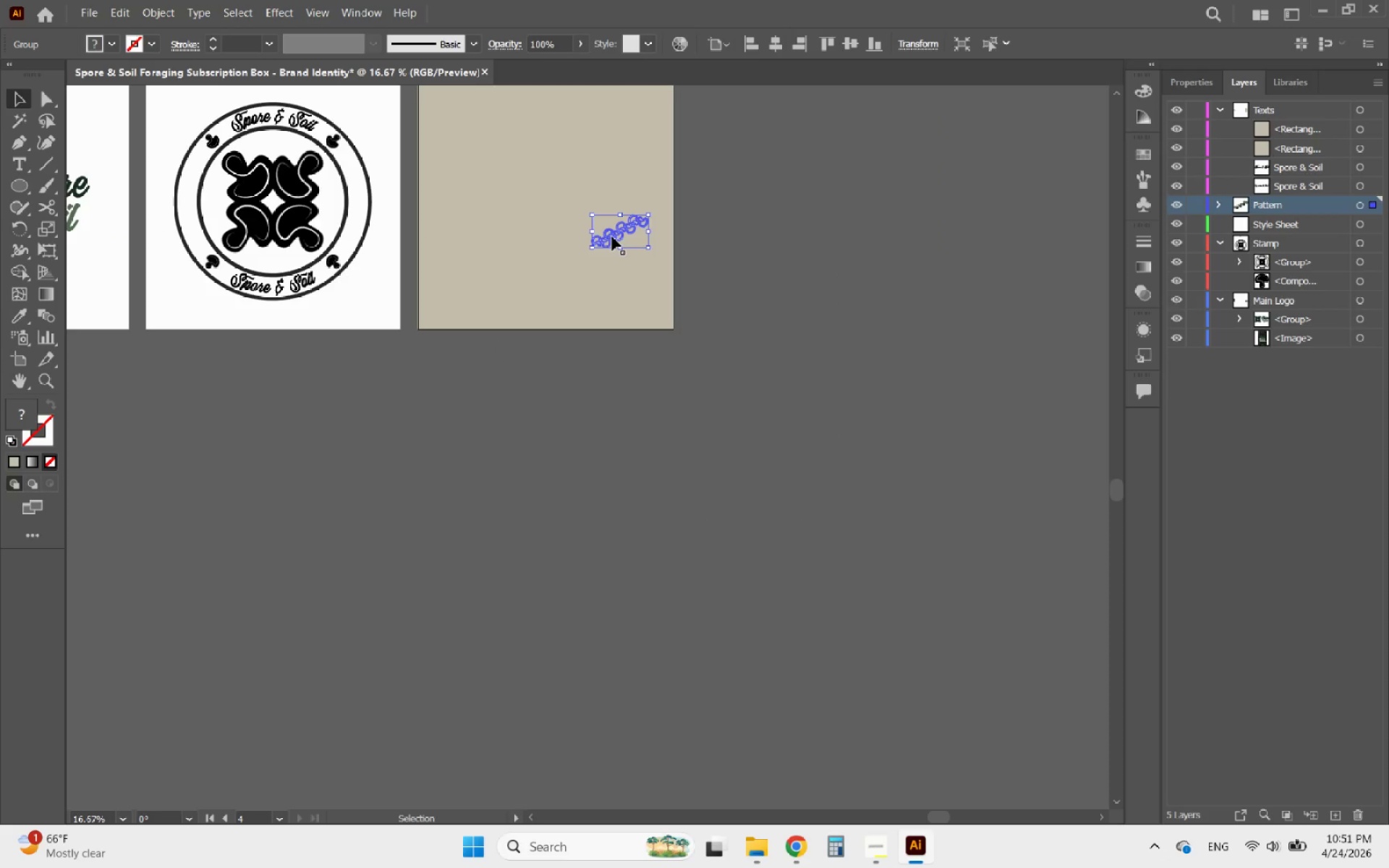 
right_click([612, 237])
 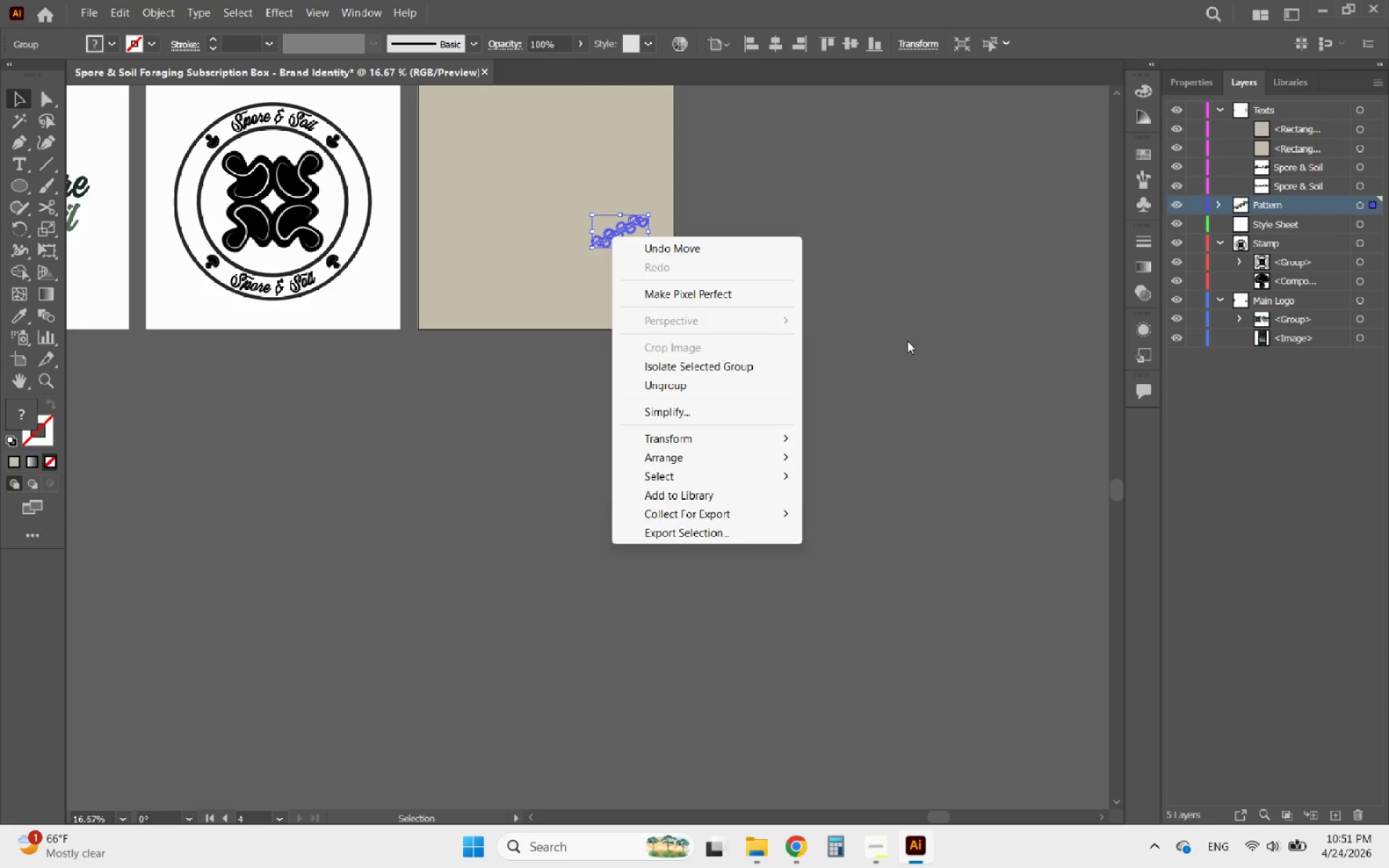 
left_click([907, 341])
 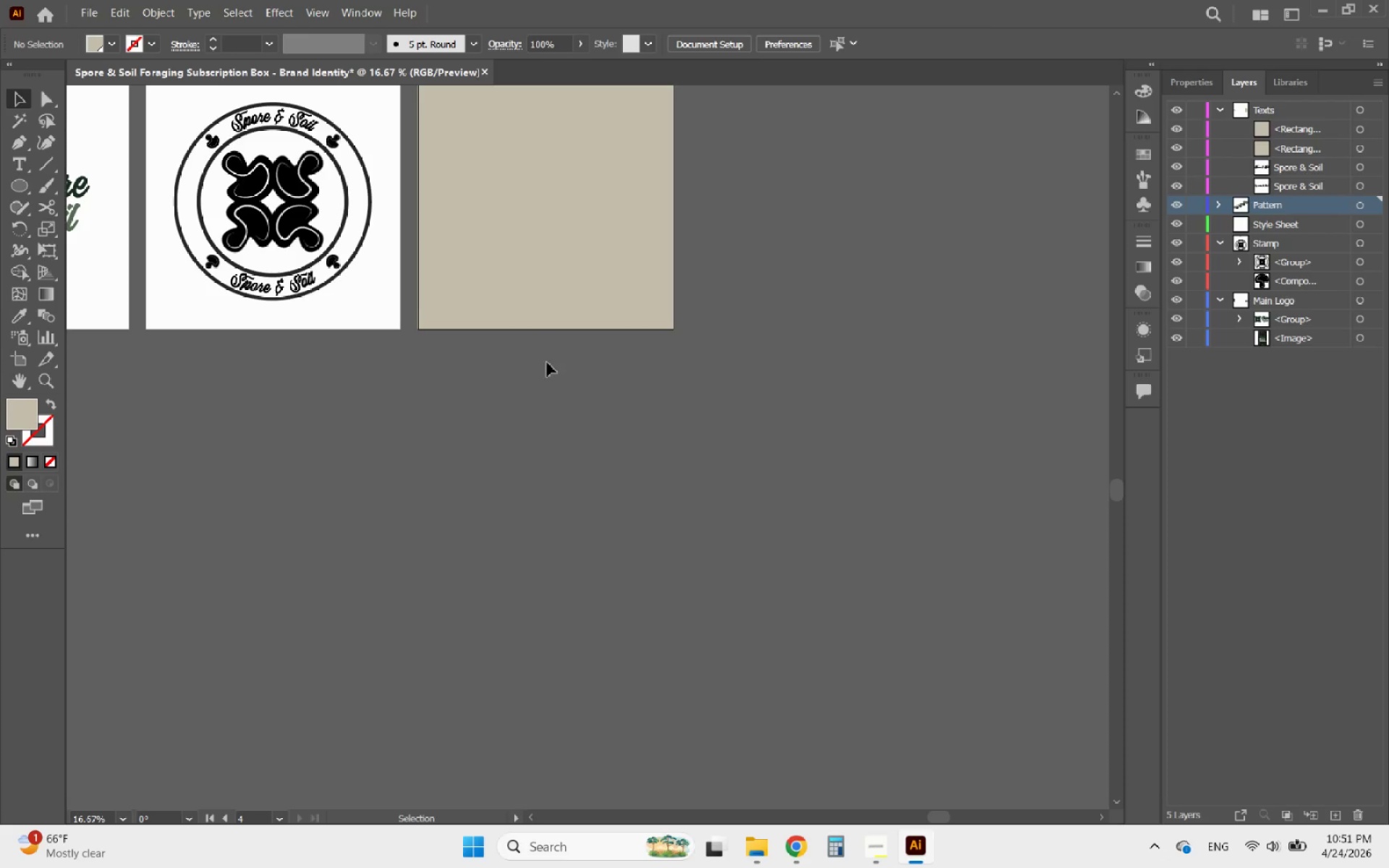 
left_click_drag(start_coordinate=[553, 371], to_coordinate=[501, 276])
 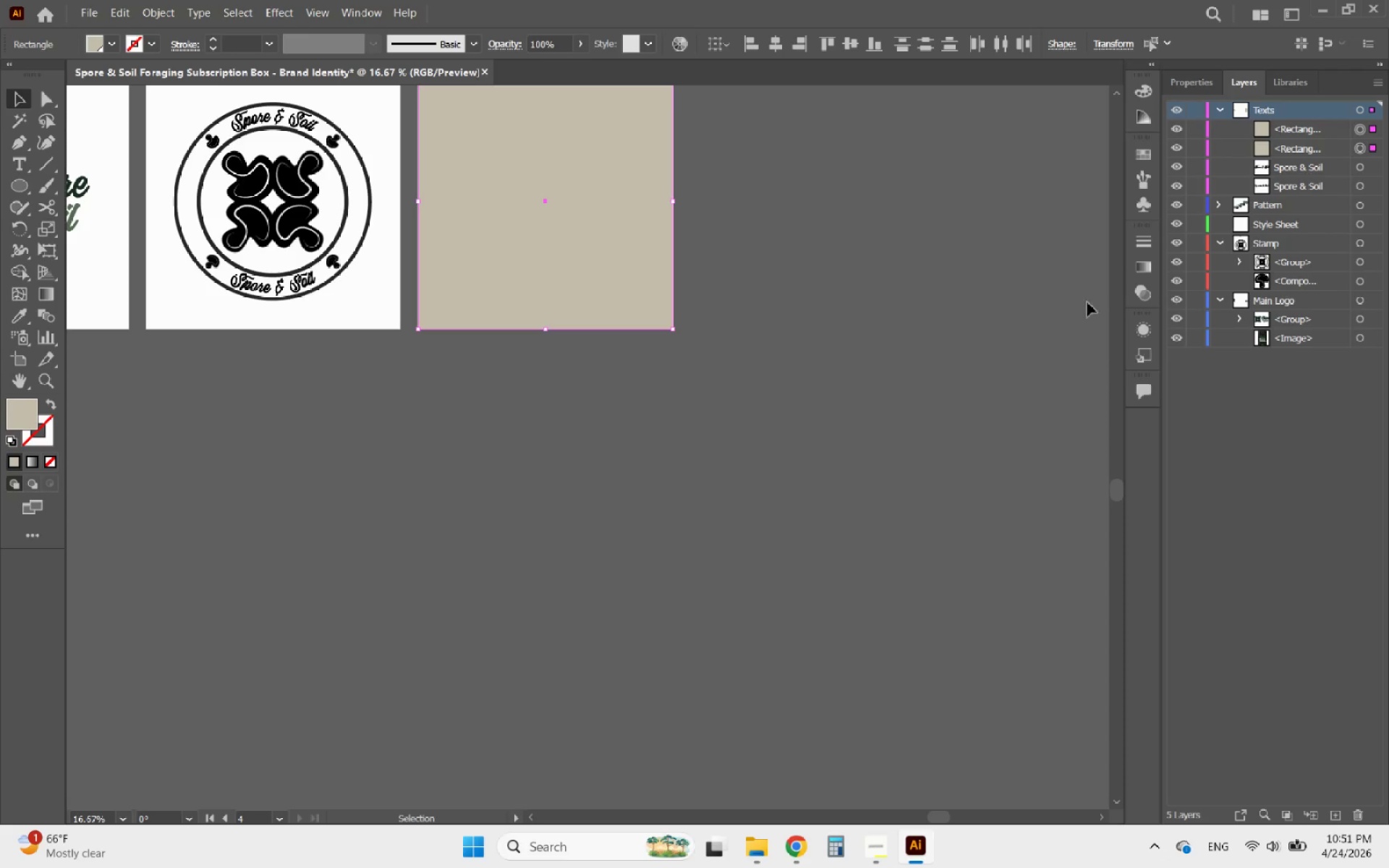 
left_click([1045, 371])
 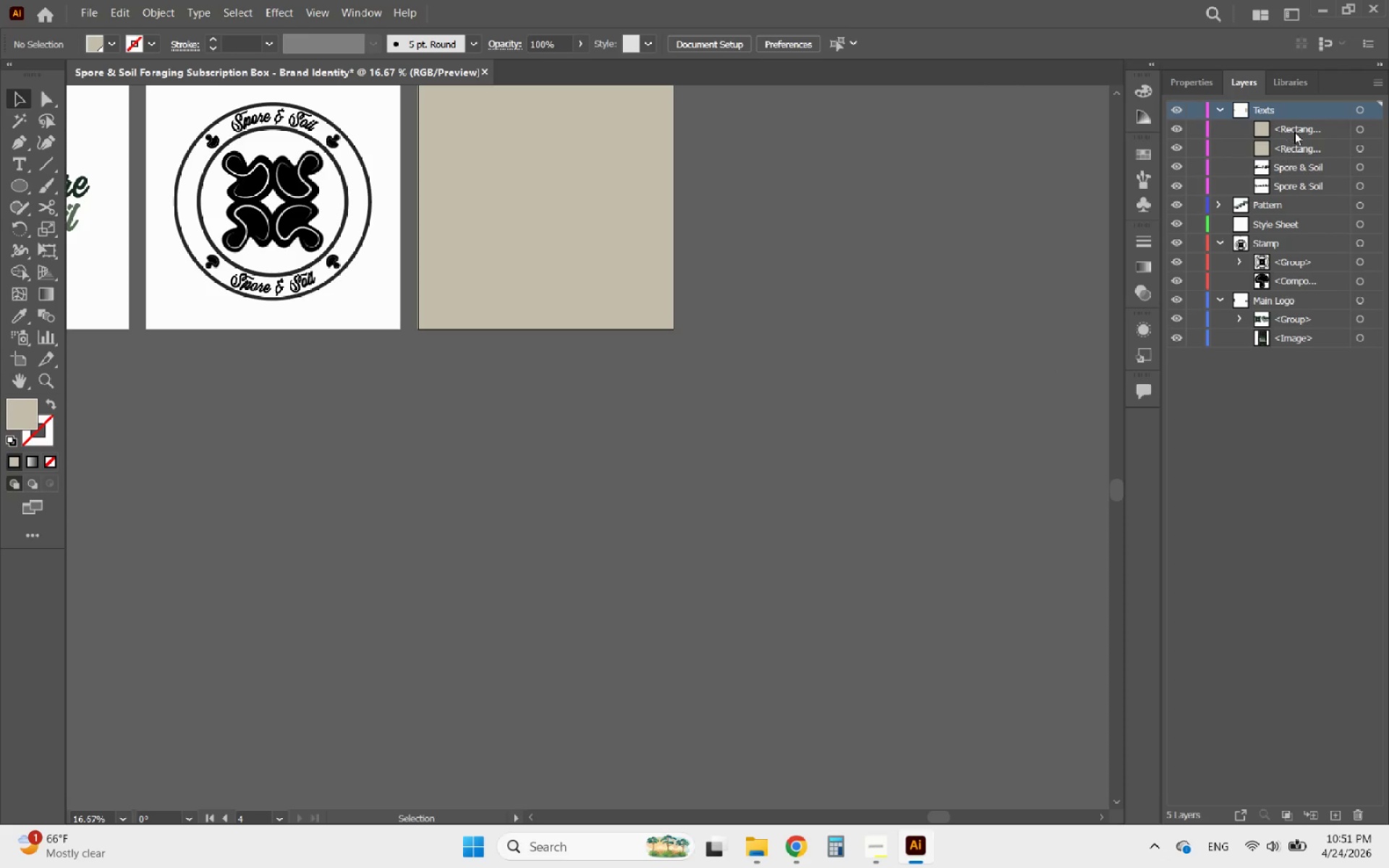 
left_click_drag(start_coordinate=[1294, 129], to_coordinate=[1278, 205])
 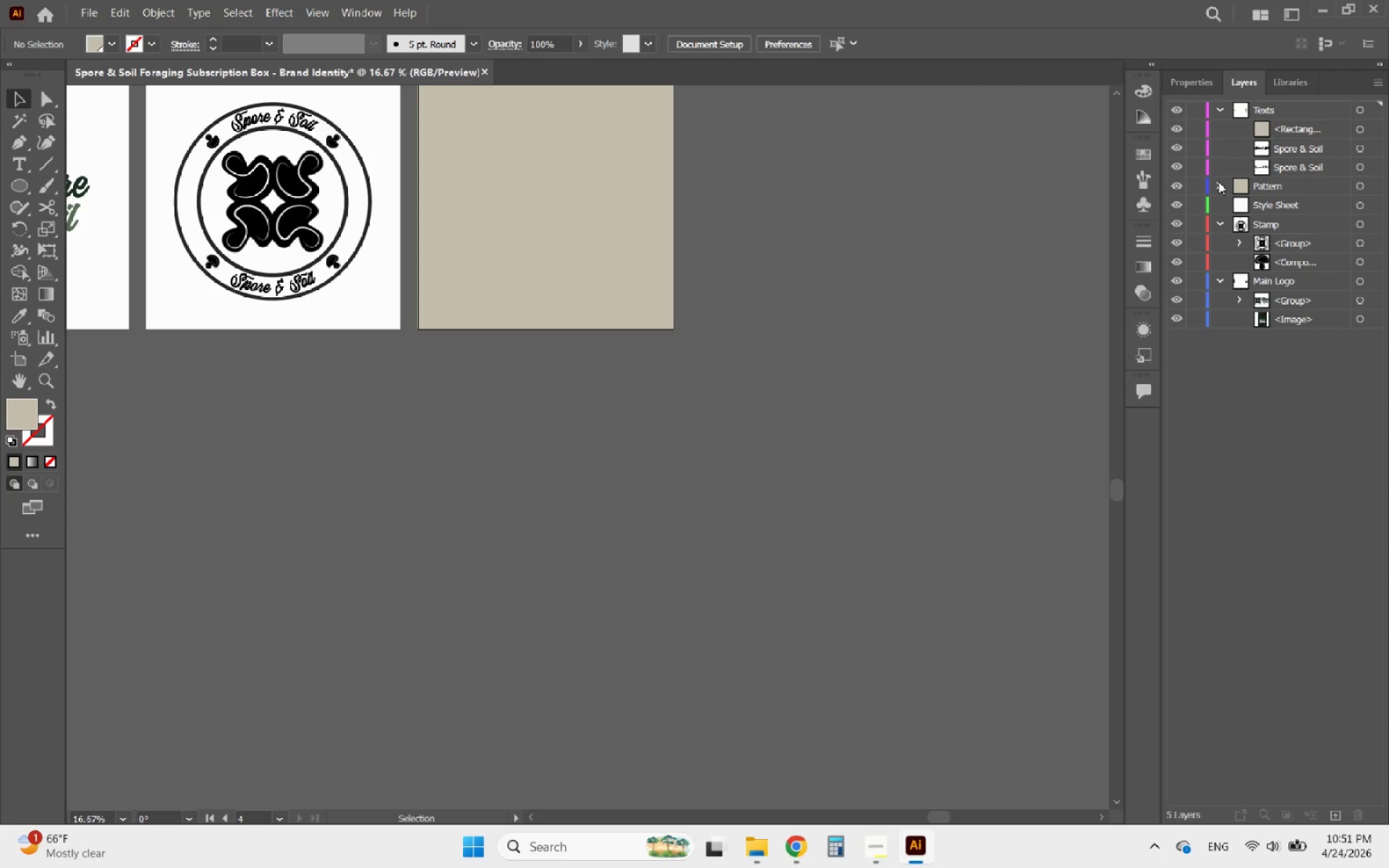 
left_click([1218, 182])
 